 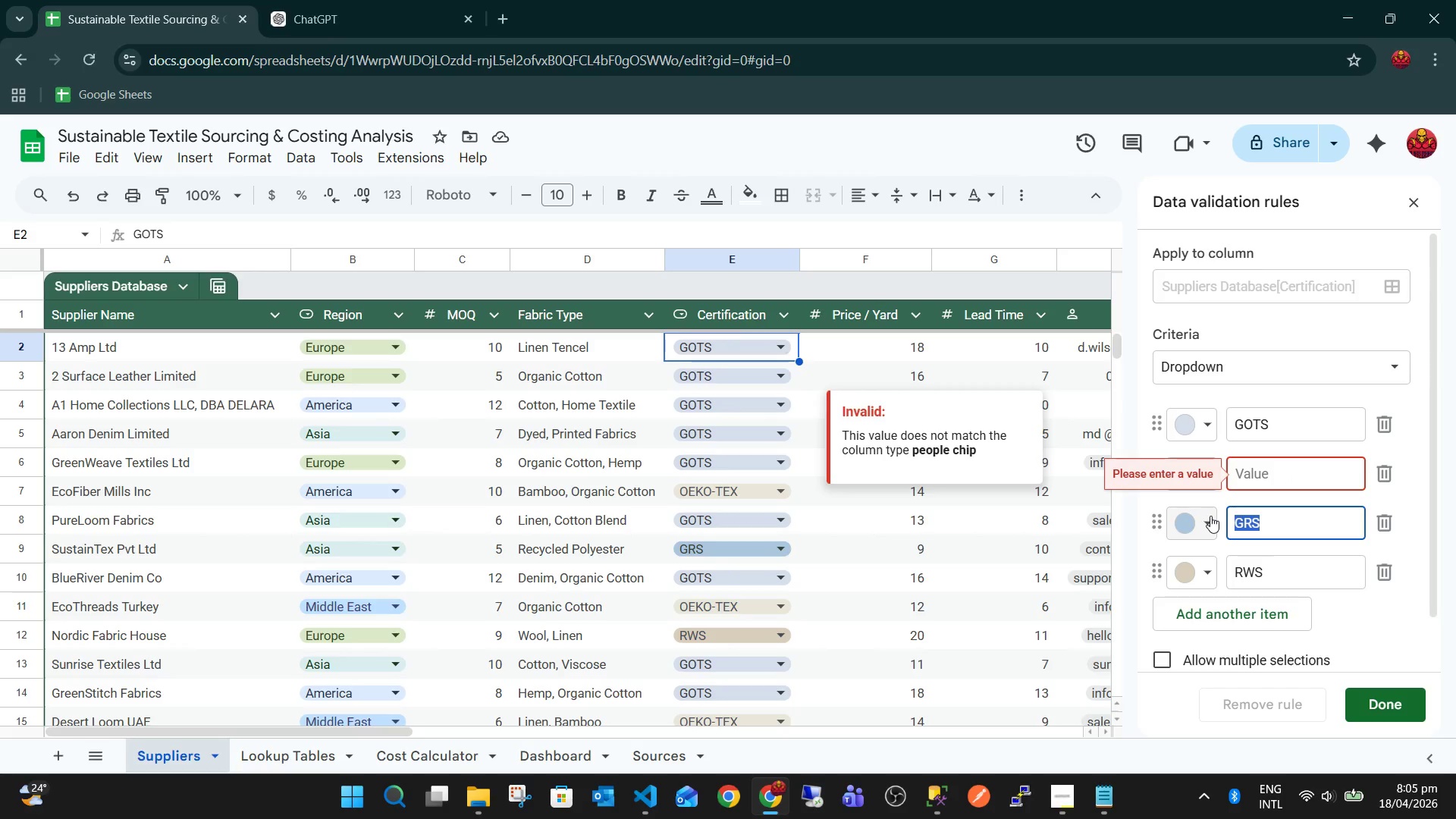 
key(Backspace)
 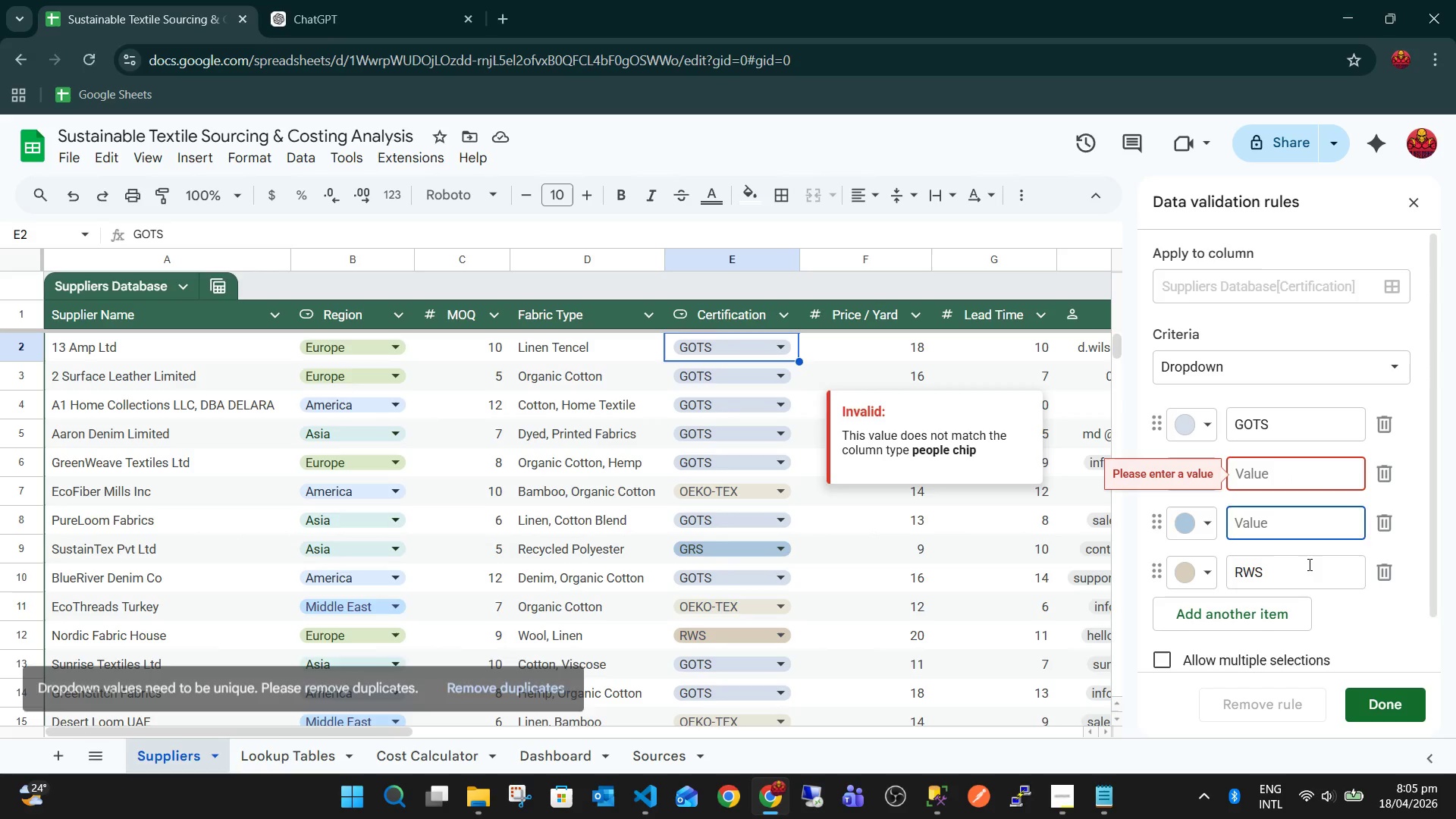 
left_click_drag(start_coordinate=[1307, 564], to_coordinate=[1149, 572])
 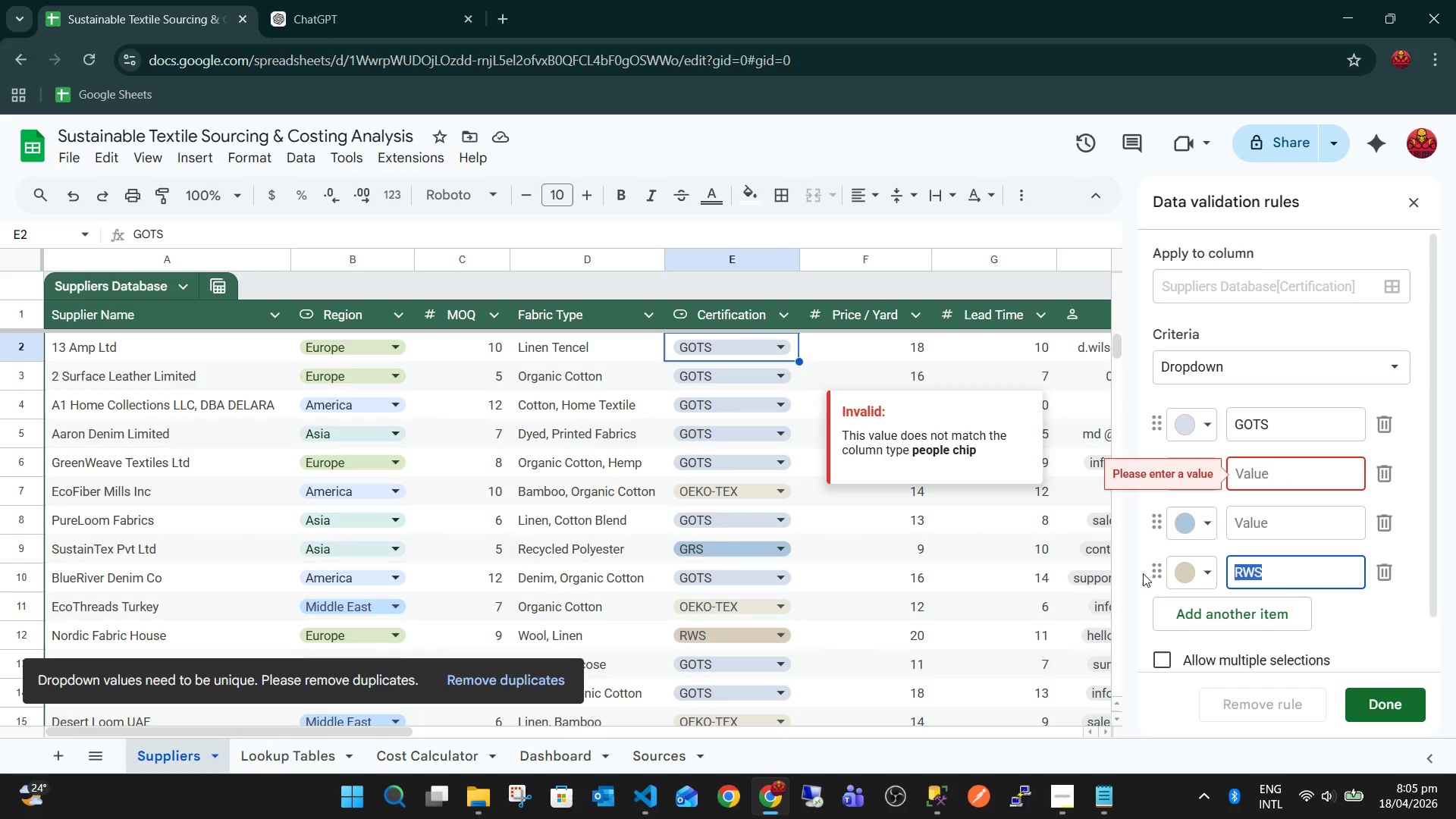 
key(Backspace)
 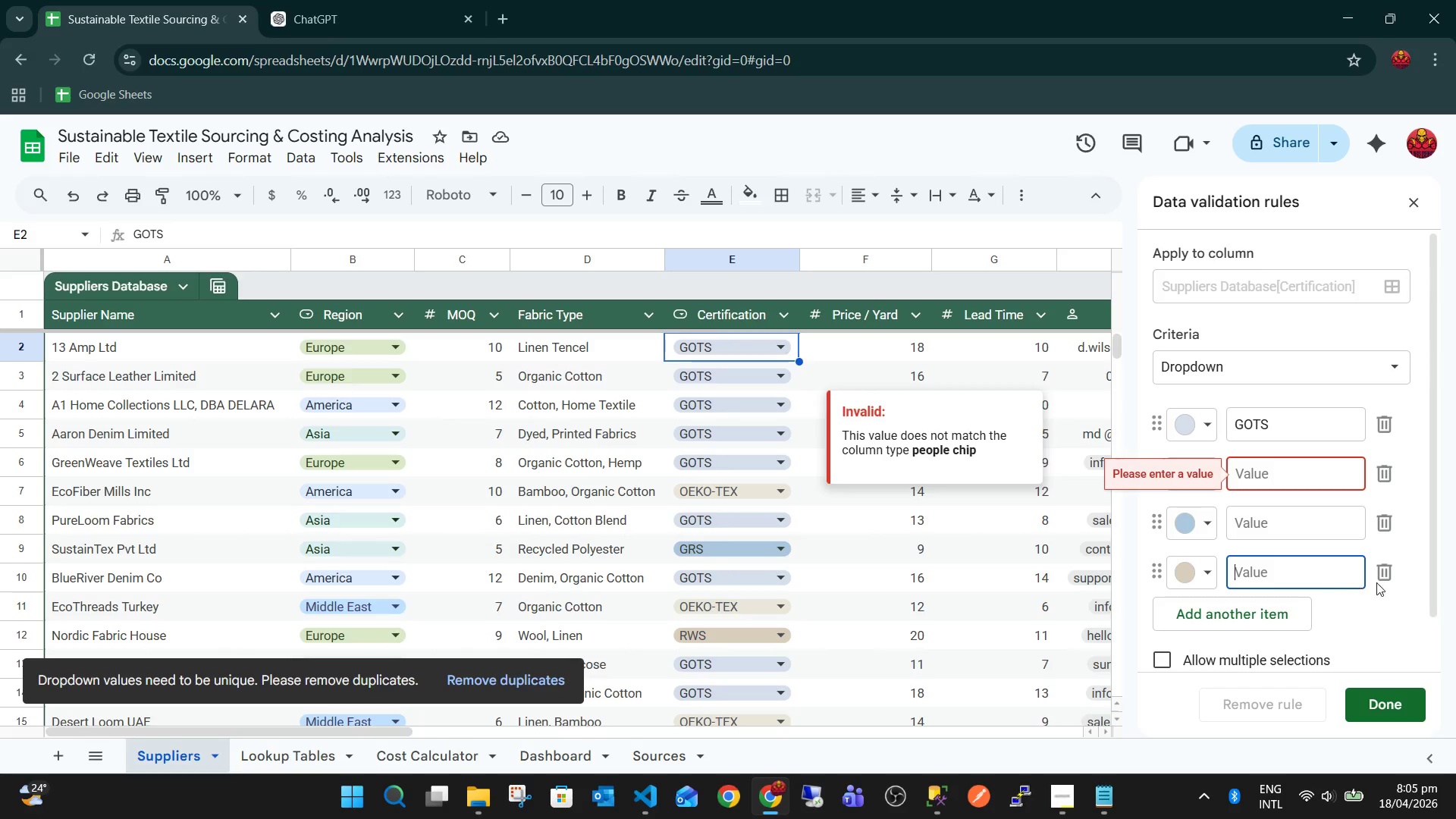 
left_click([1379, 579])
 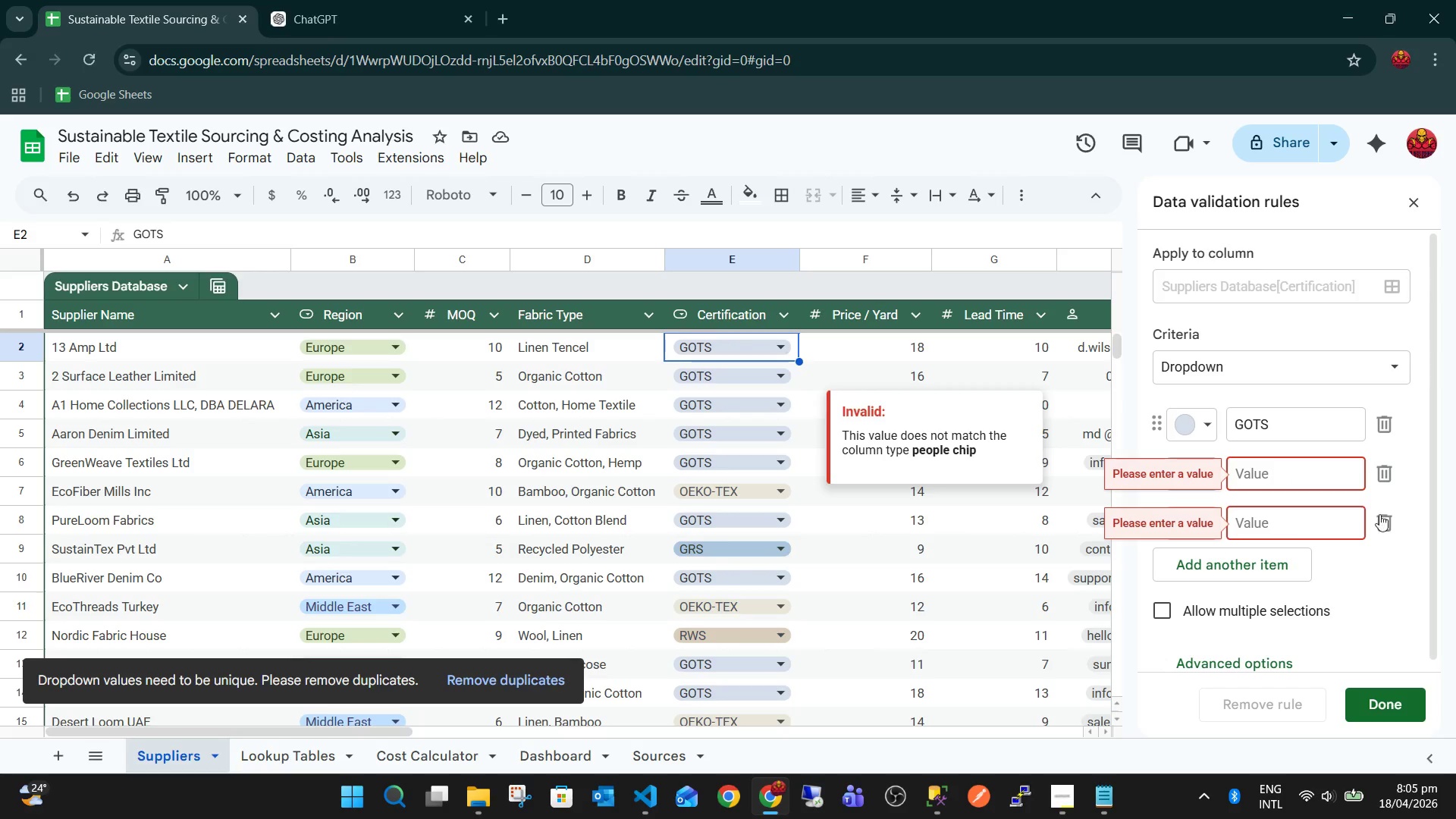 
double_click([1381, 519])
 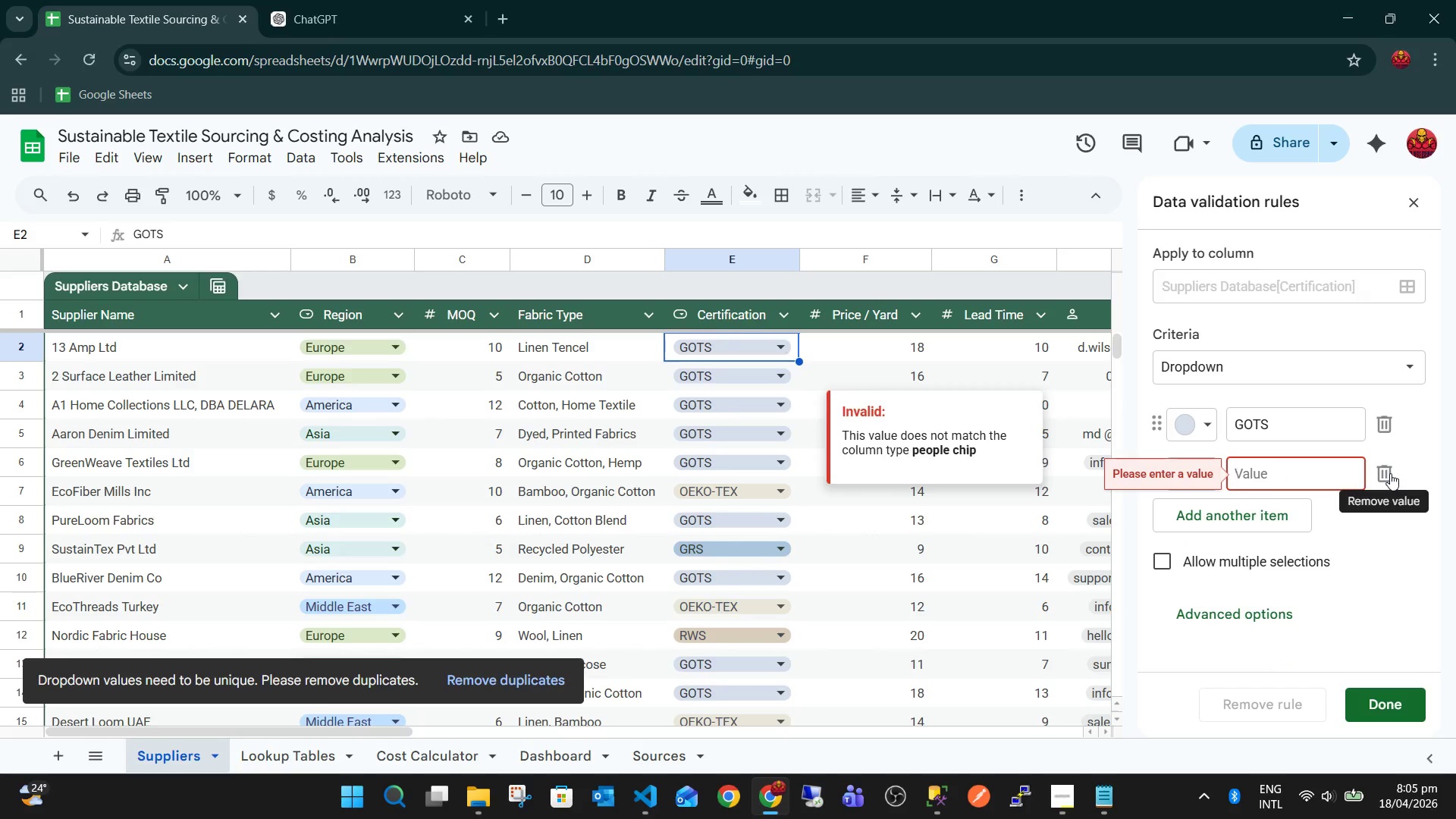 
left_click([1390, 473])
 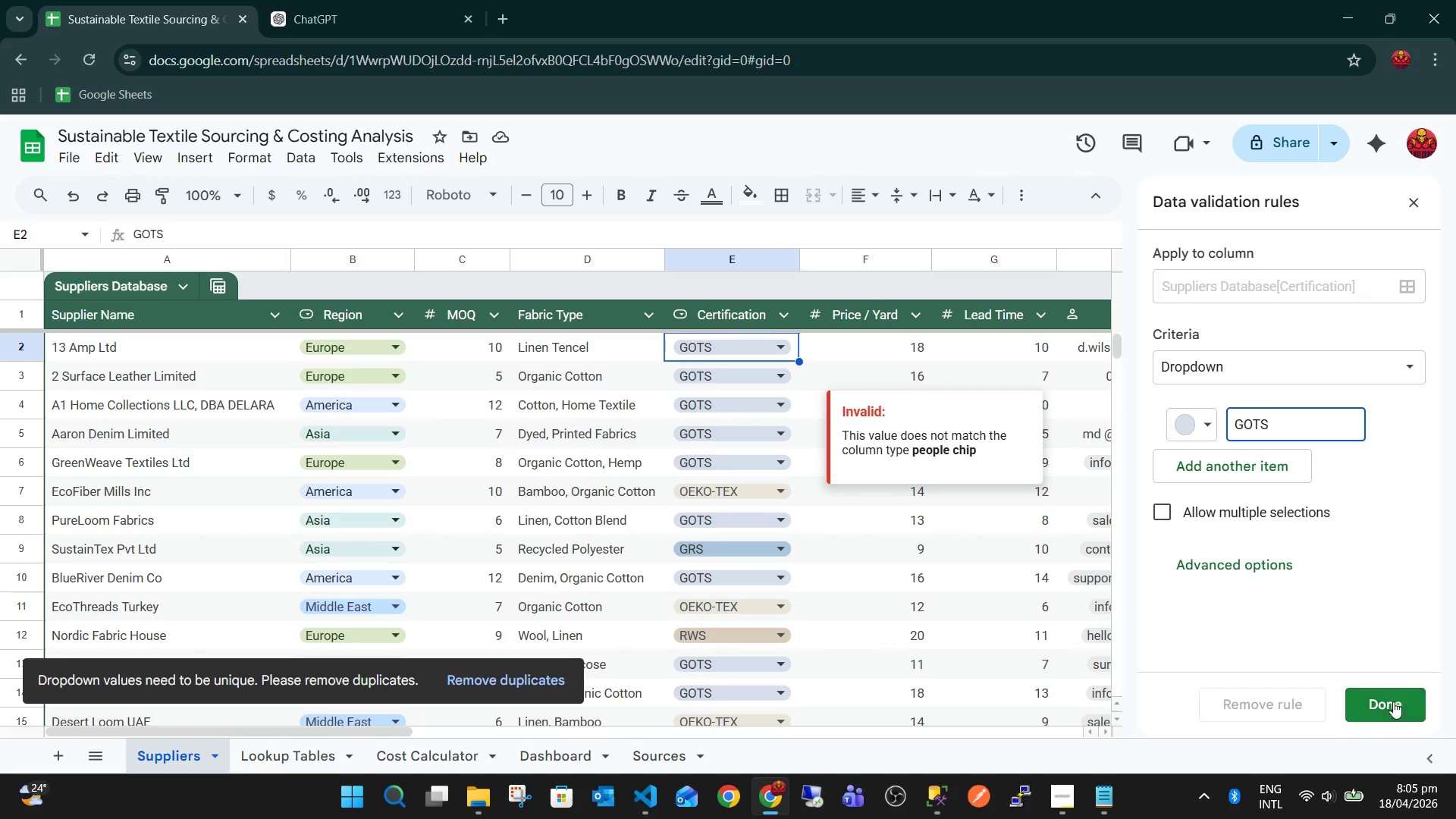 
left_click([1393, 710])
 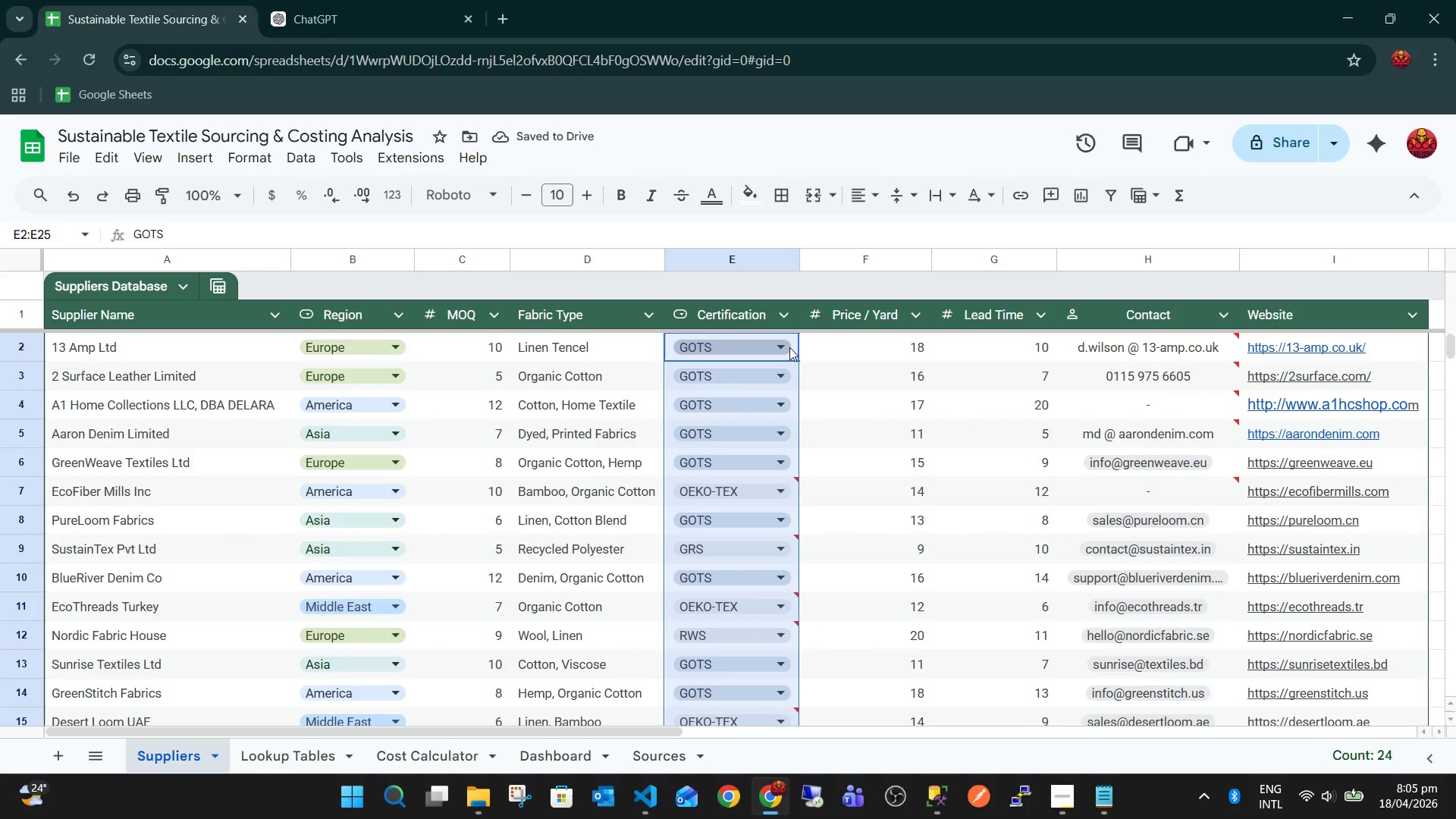 
left_click([796, 341])
 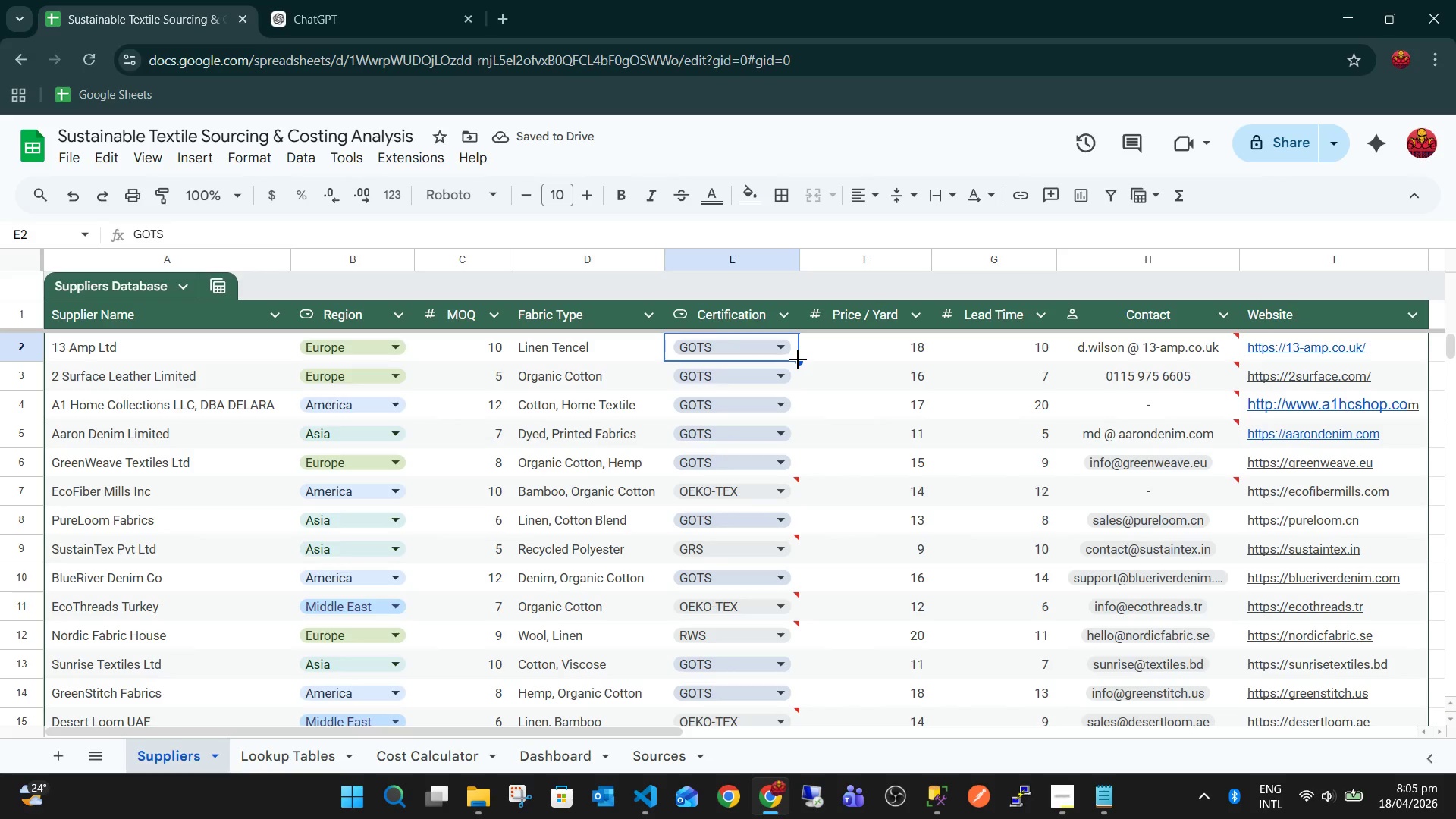 
double_click([799, 362])
 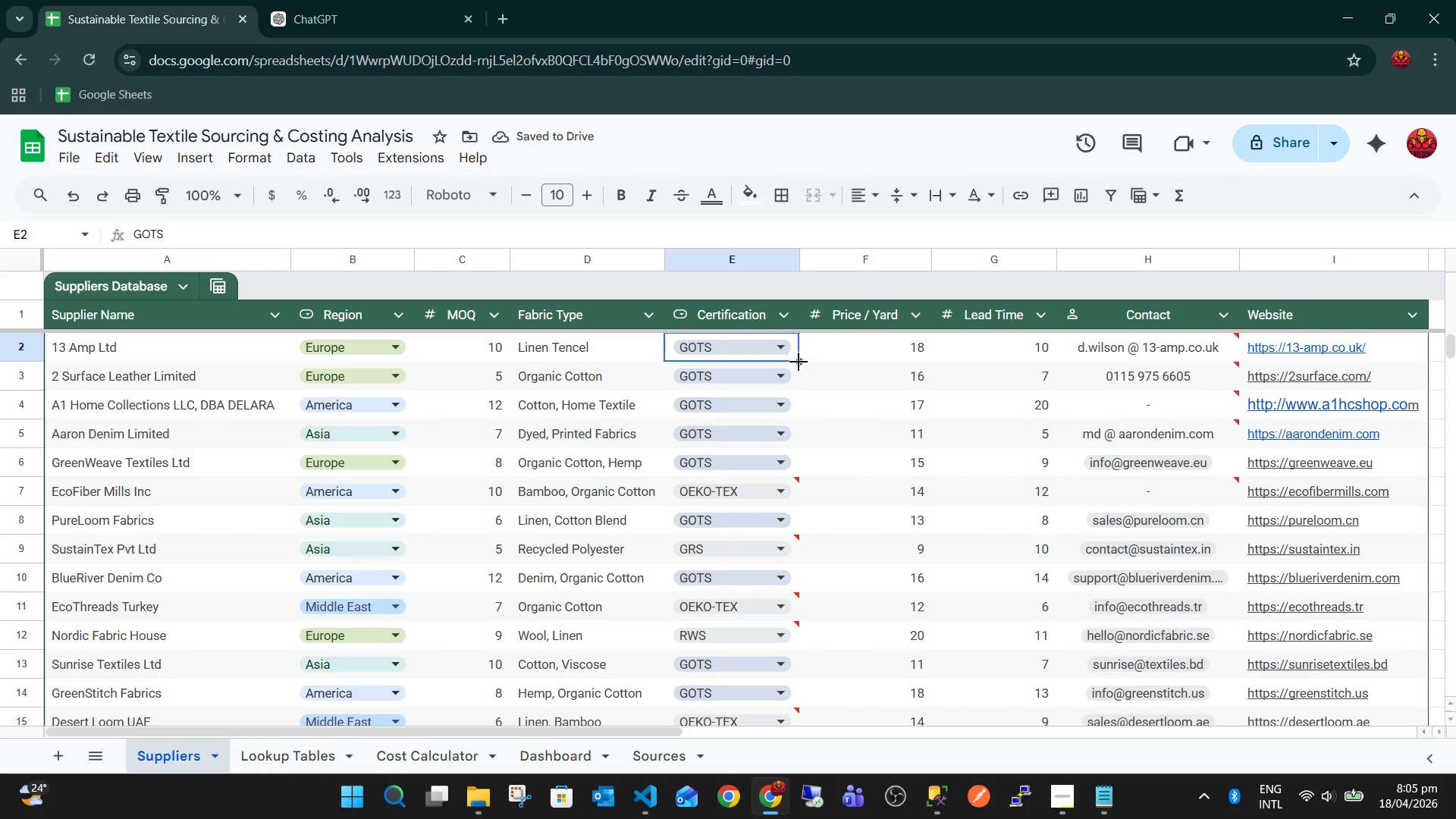 
triple_click([799, 362])
 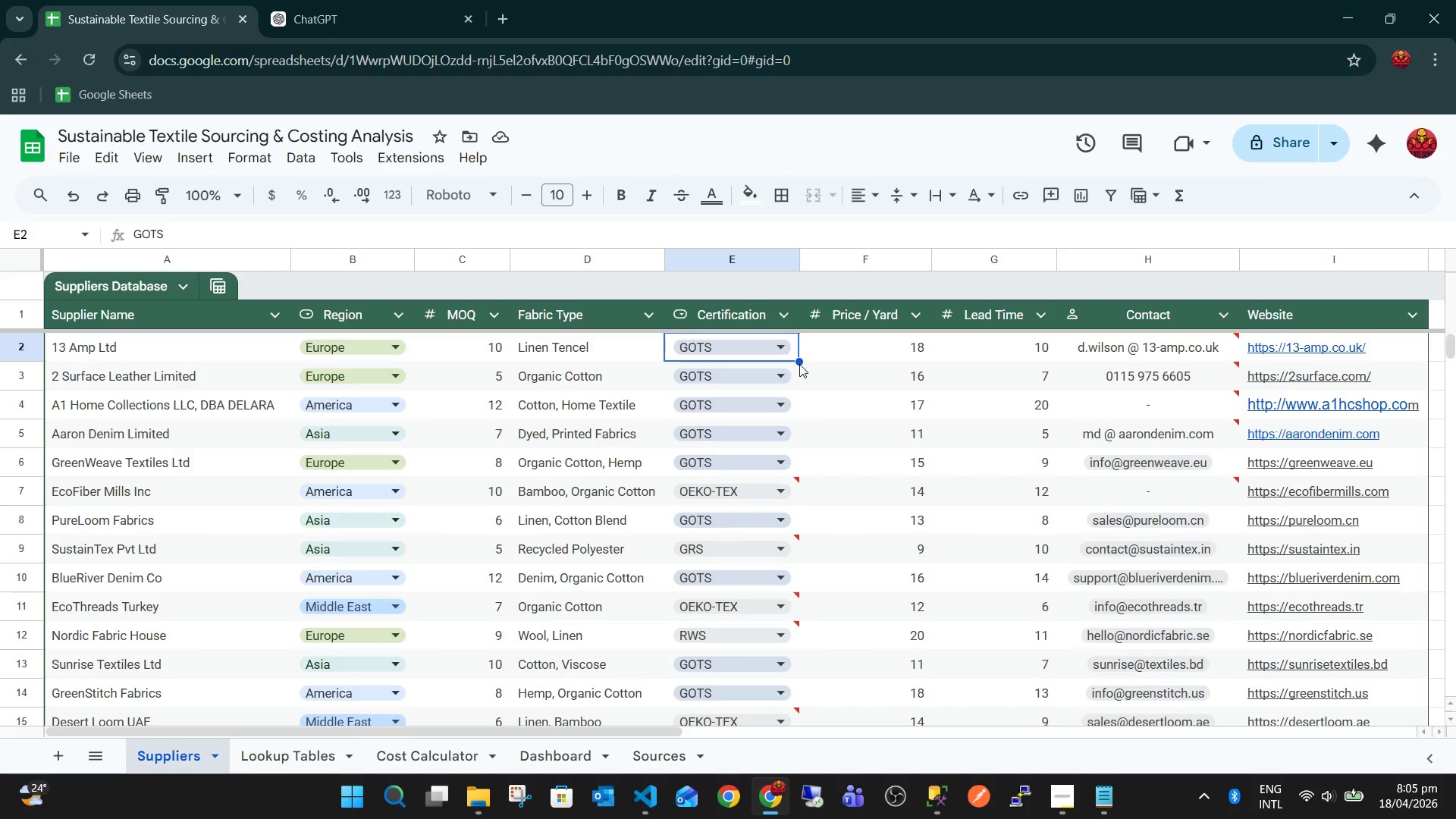 
triple_click([799, 364])
 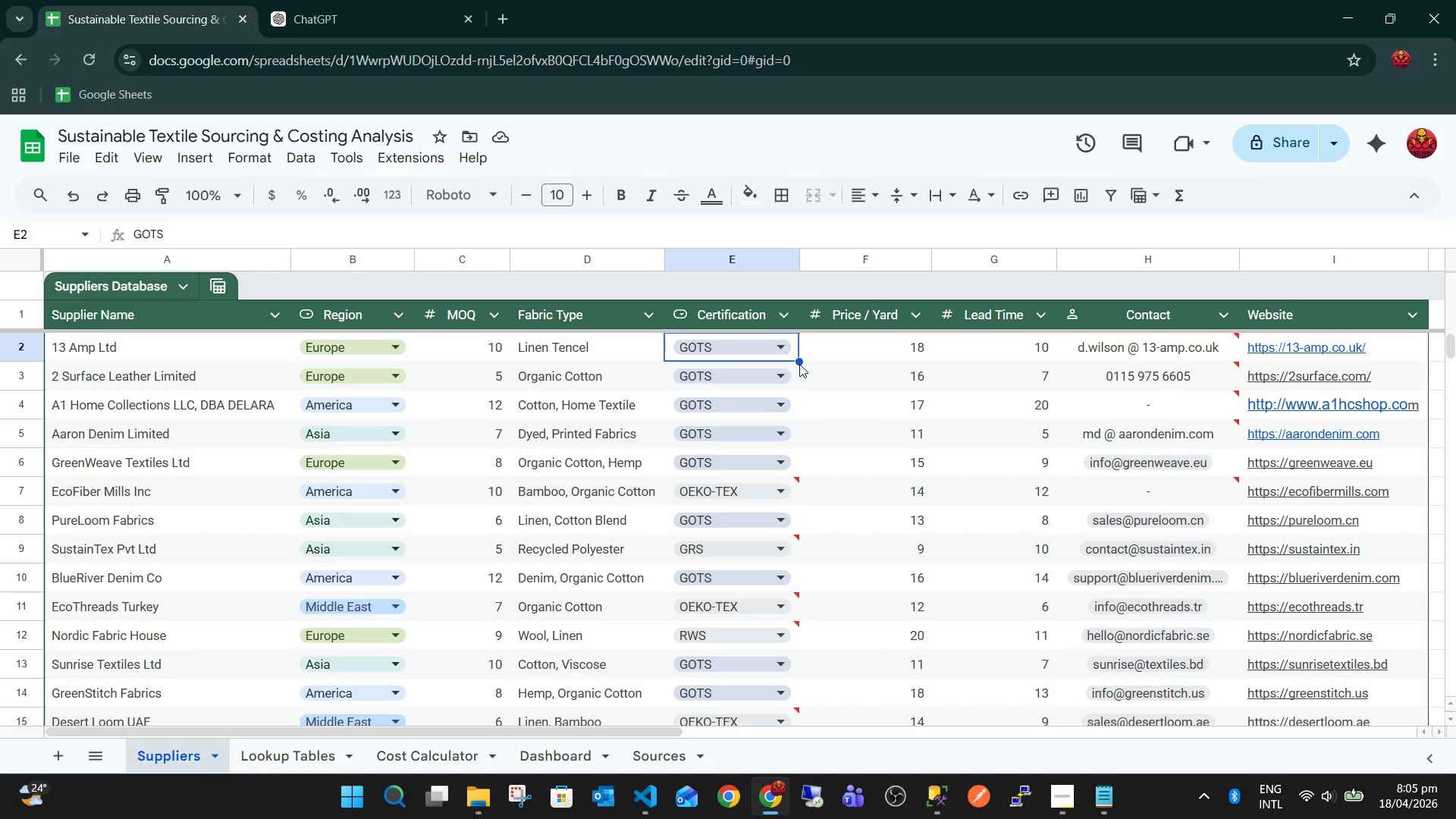 
triple_click([799, 364])
 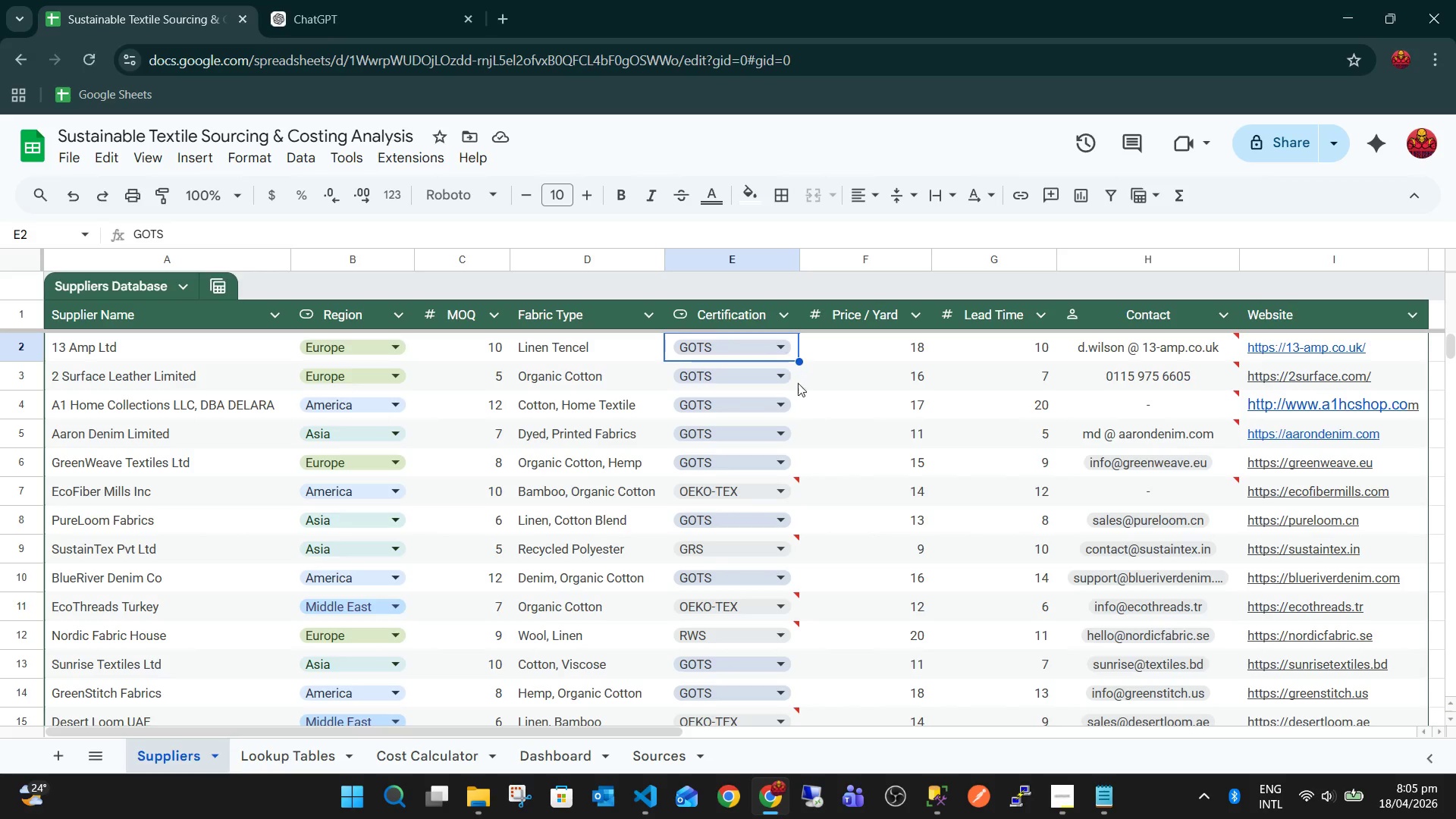 
hold_key(key=ShiftLeft, duration=0.88)
left_click([792, 438])
 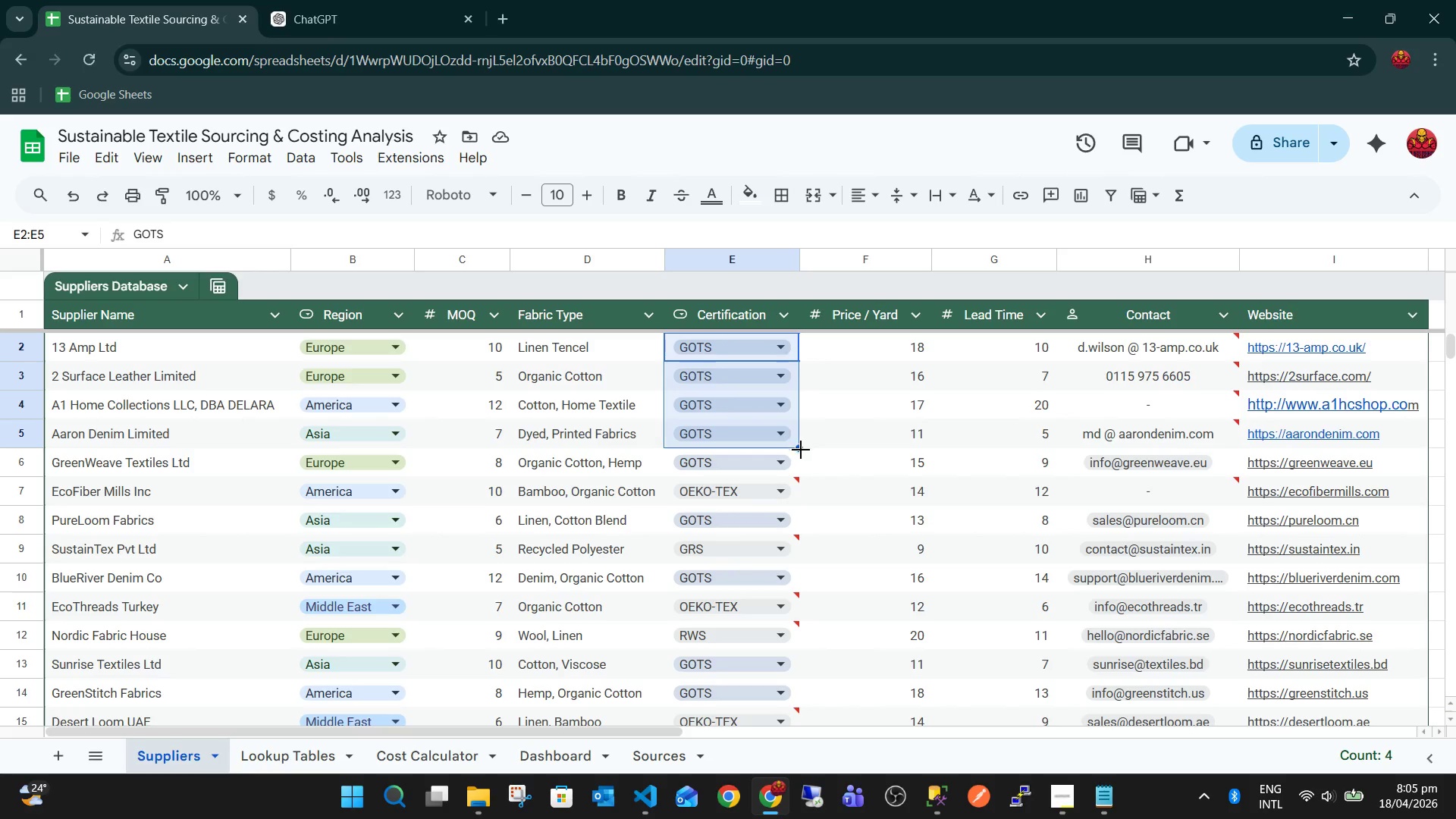 
left_click([799, 454])
 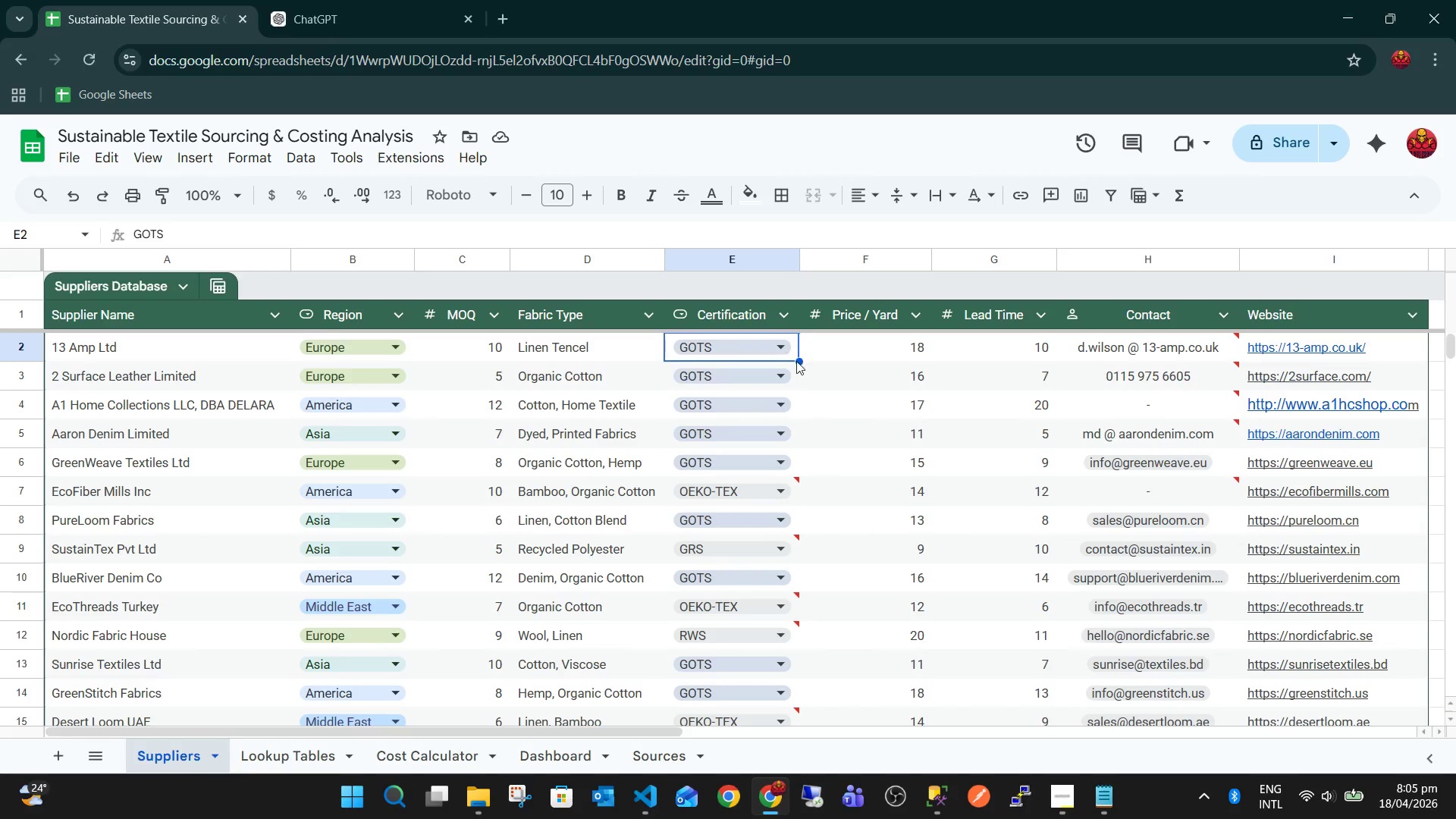 
hold_key(key=ShiftLeft, duration=0.8)
left_click([796, 457])
 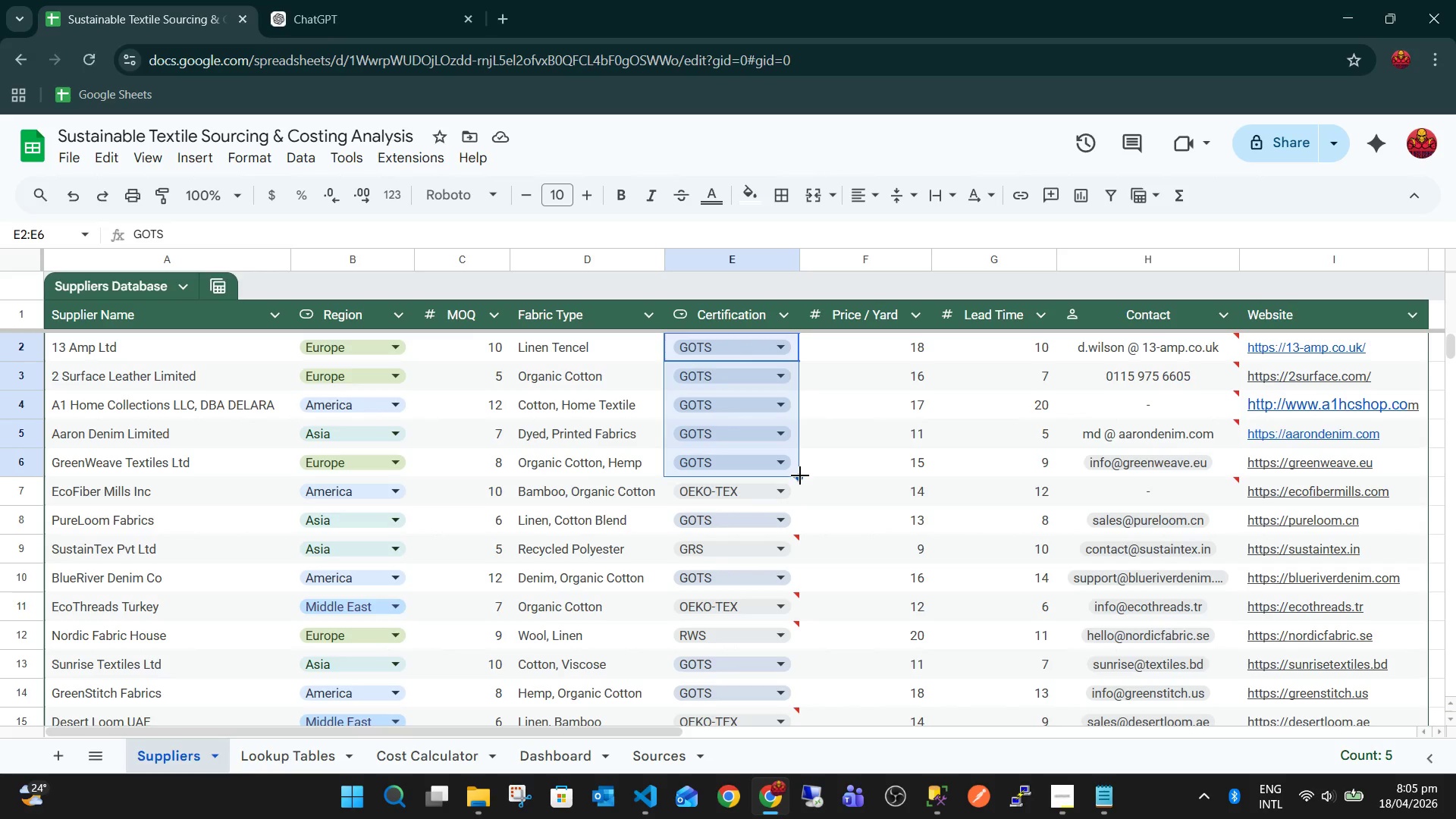 
double_click([800, 475])
 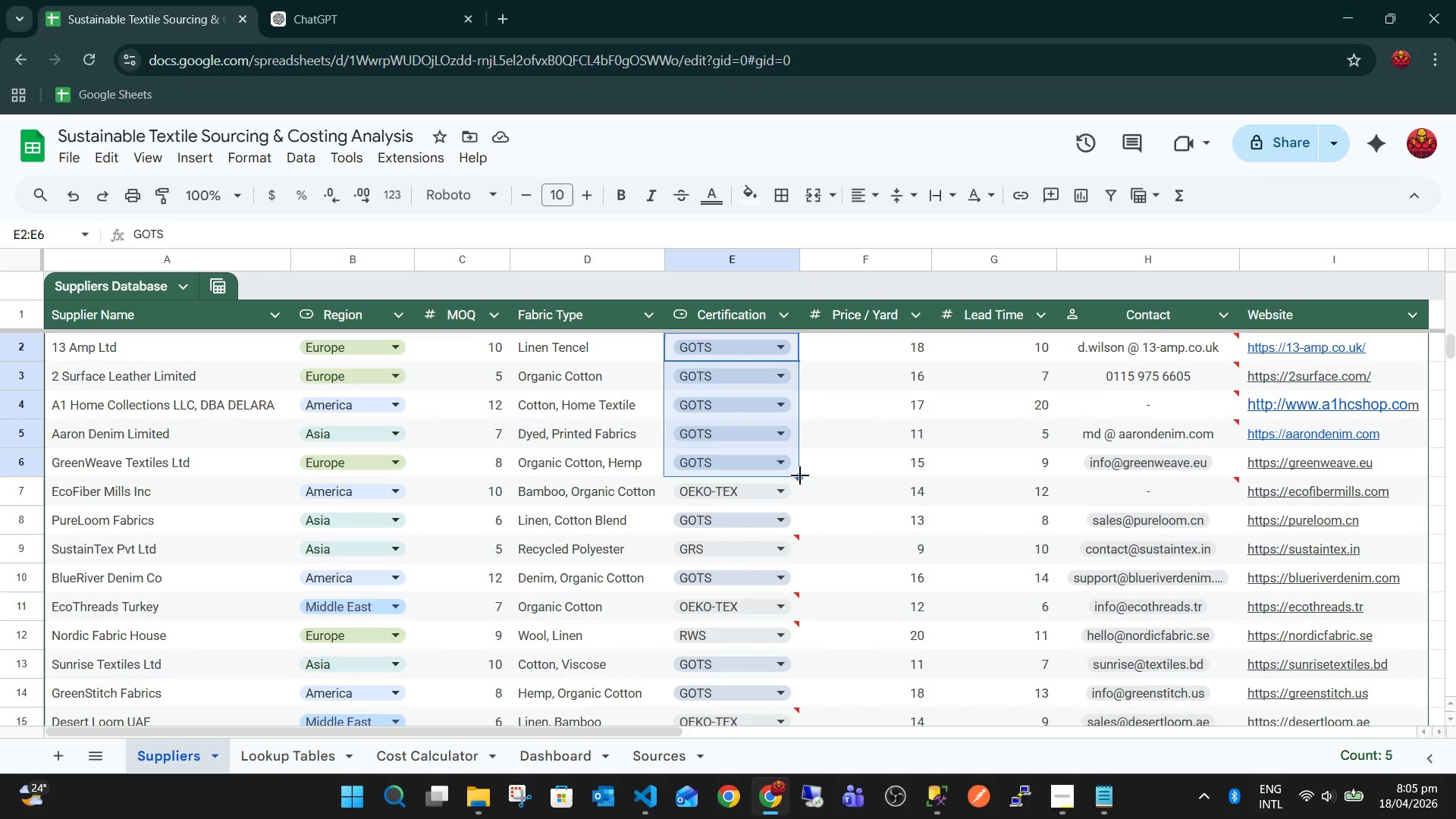 
triple_click([800, 475])
 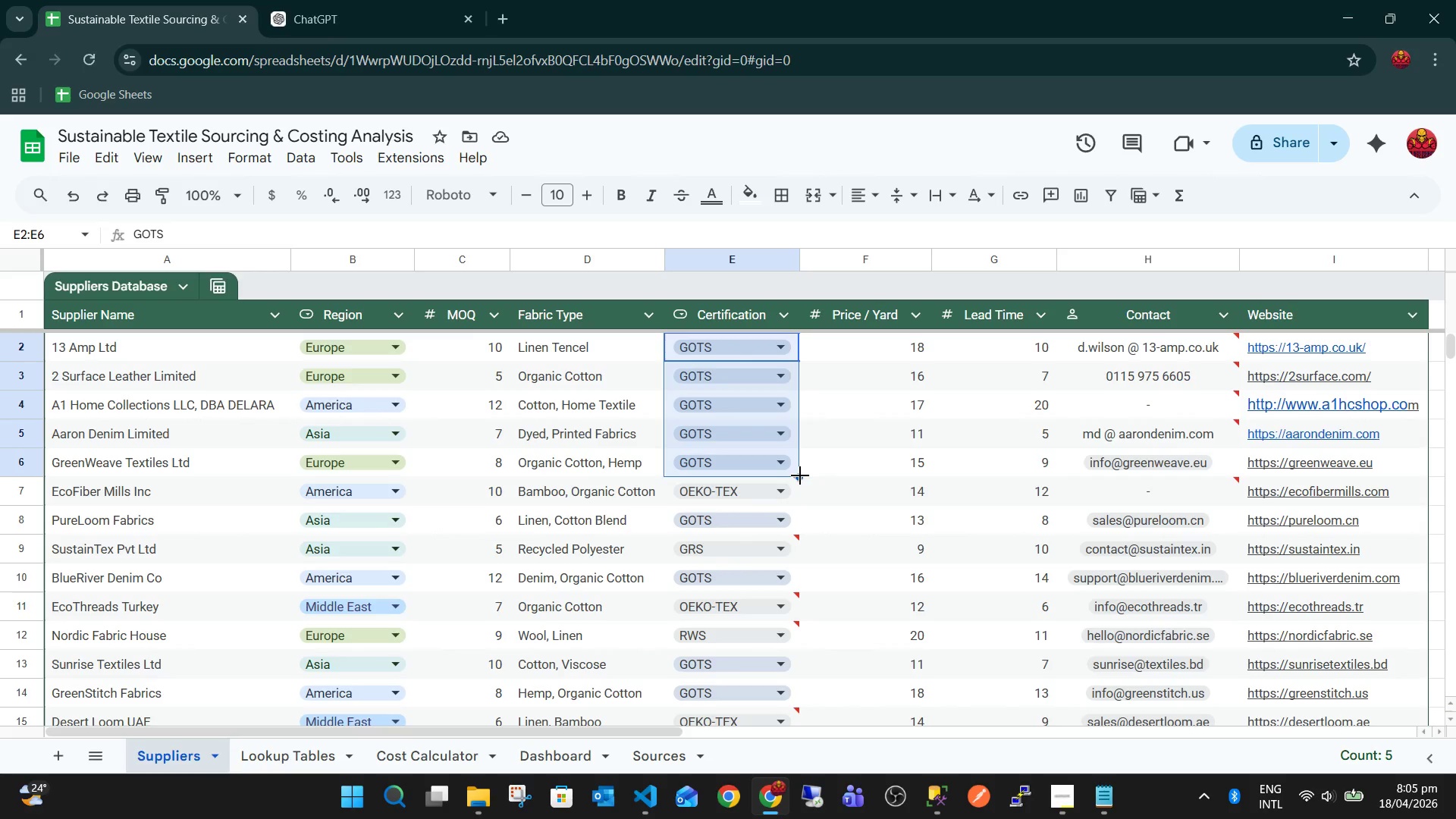 
left_click_drag(start_coordinate=[800, 475], to_coordinate=[774, 676])
 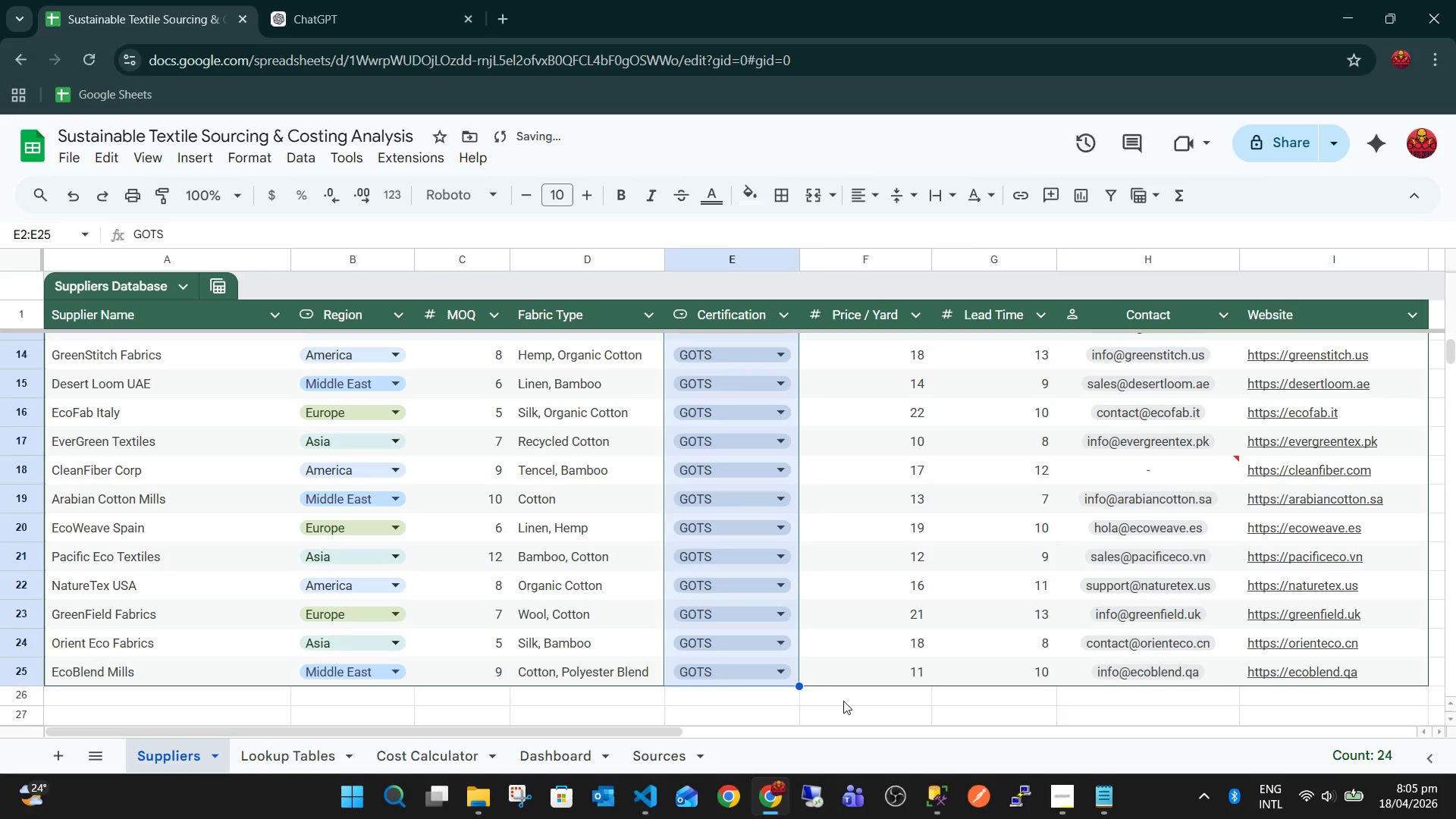 
left_click([861, 696])
 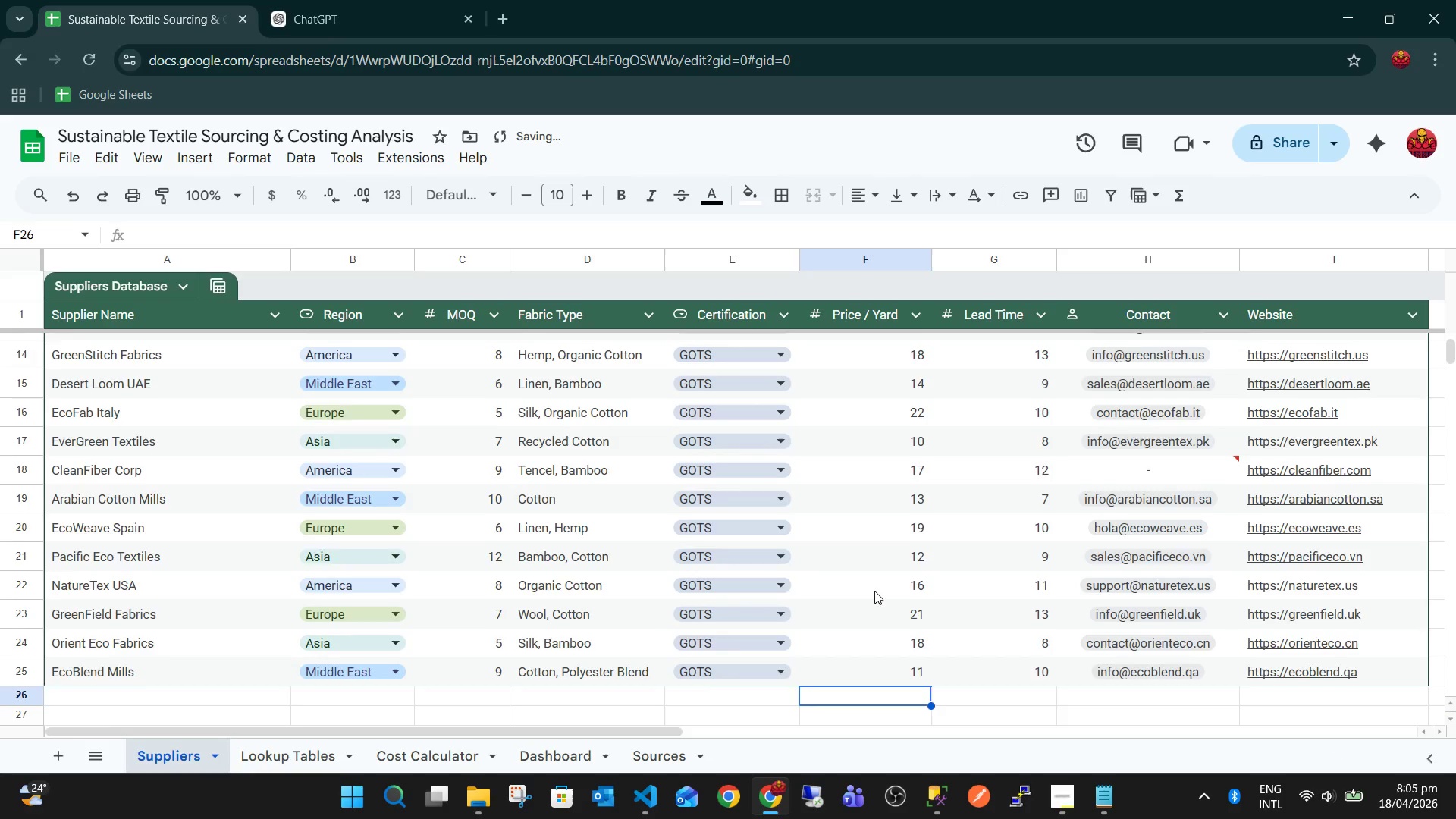 
scroll: coordinate [849, 586], scroll_direction: up, amount: 12.0
 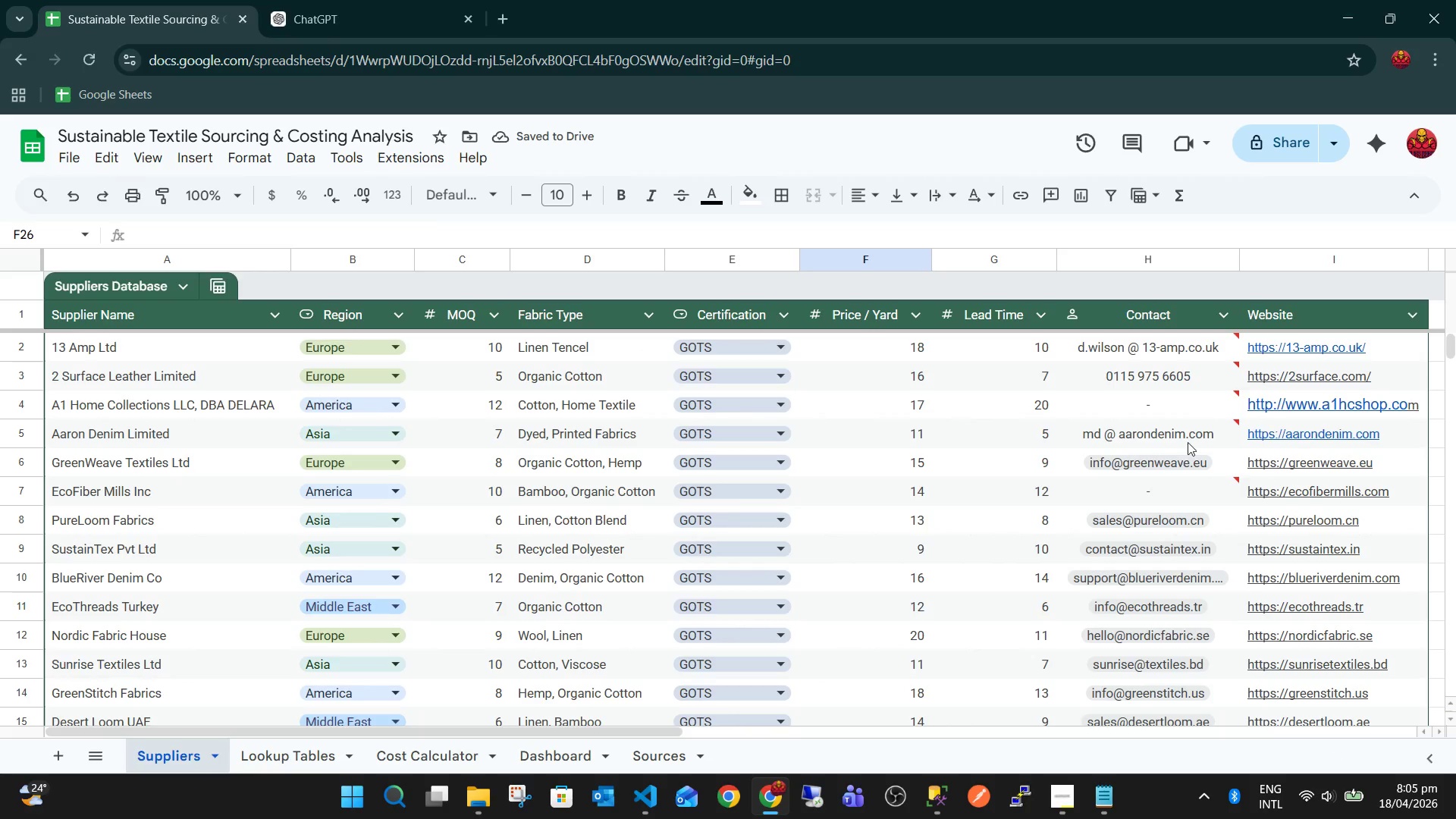 
left_click([1185, 399])
 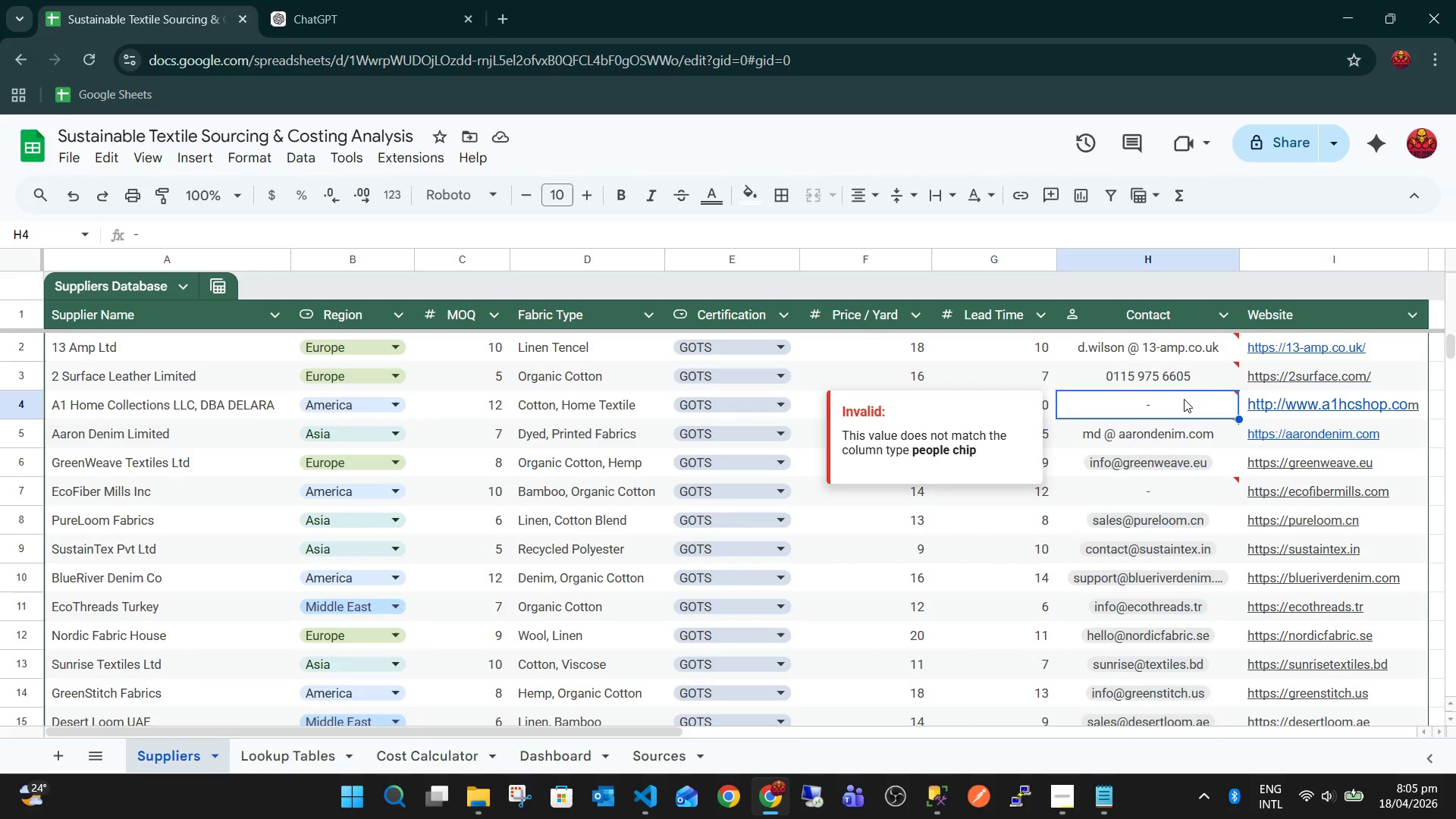 
type(Null)
 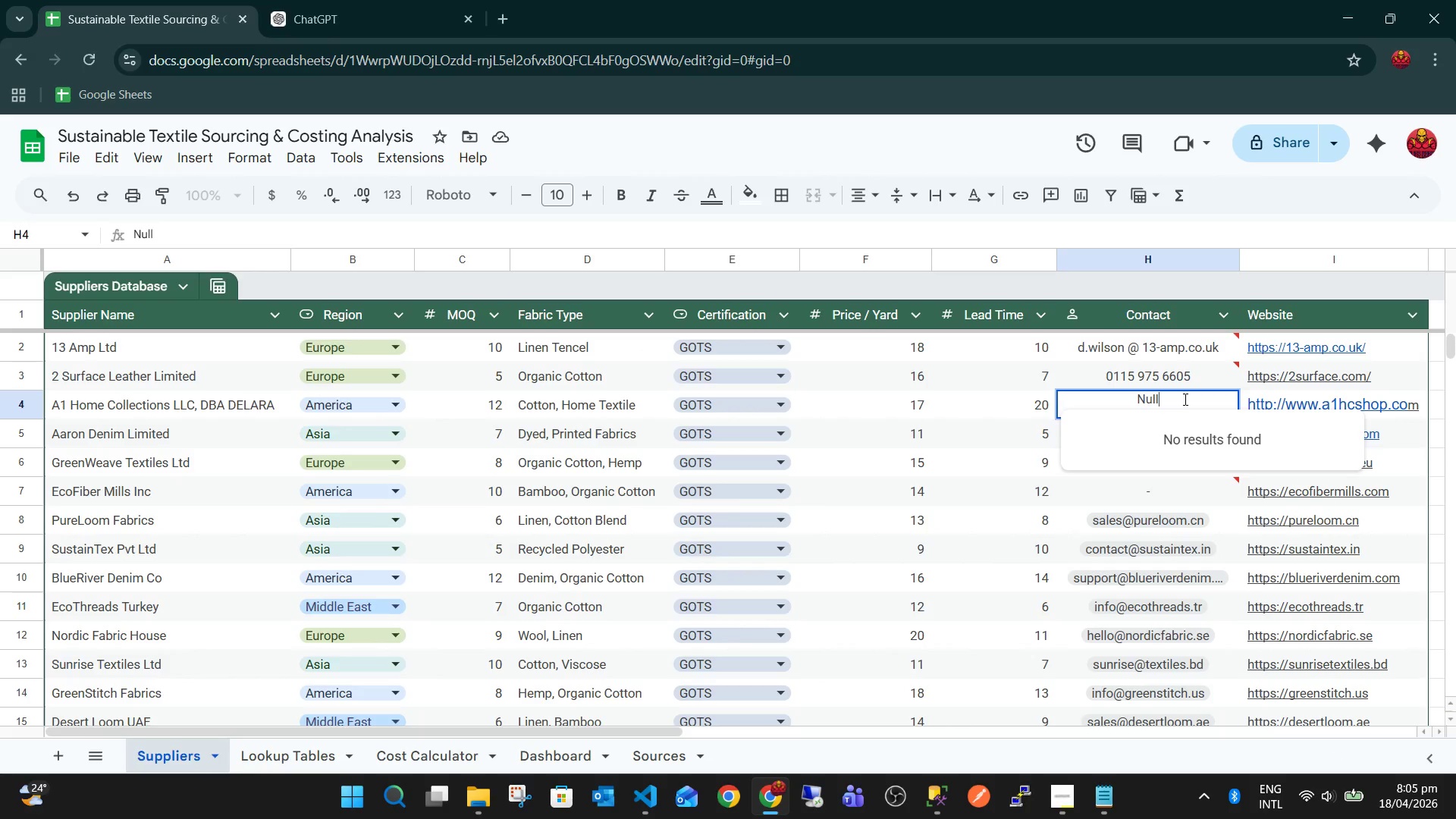 
key(Enter)
 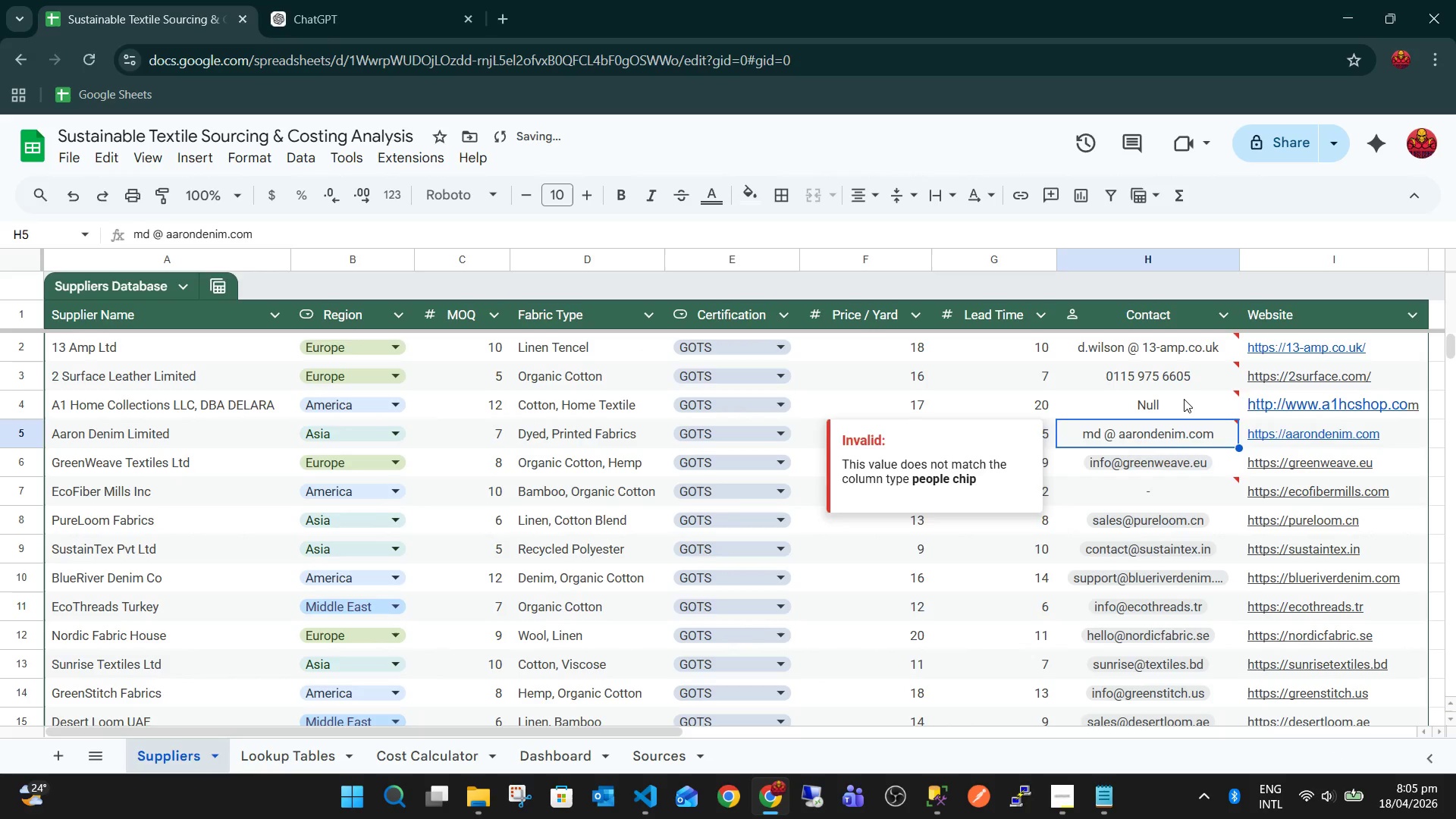 
key(ArrowUp)
 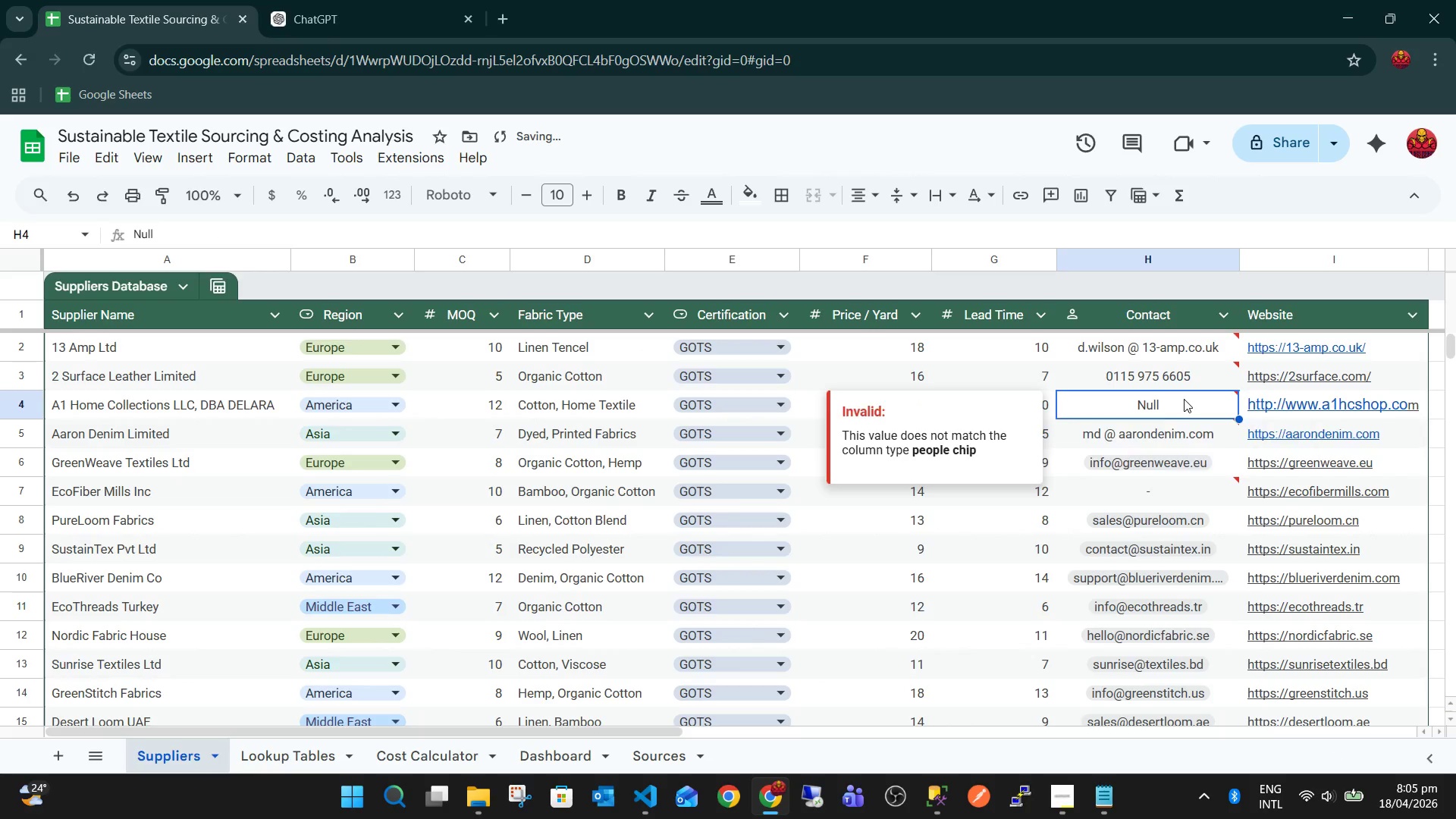 
key(Numpad0)
 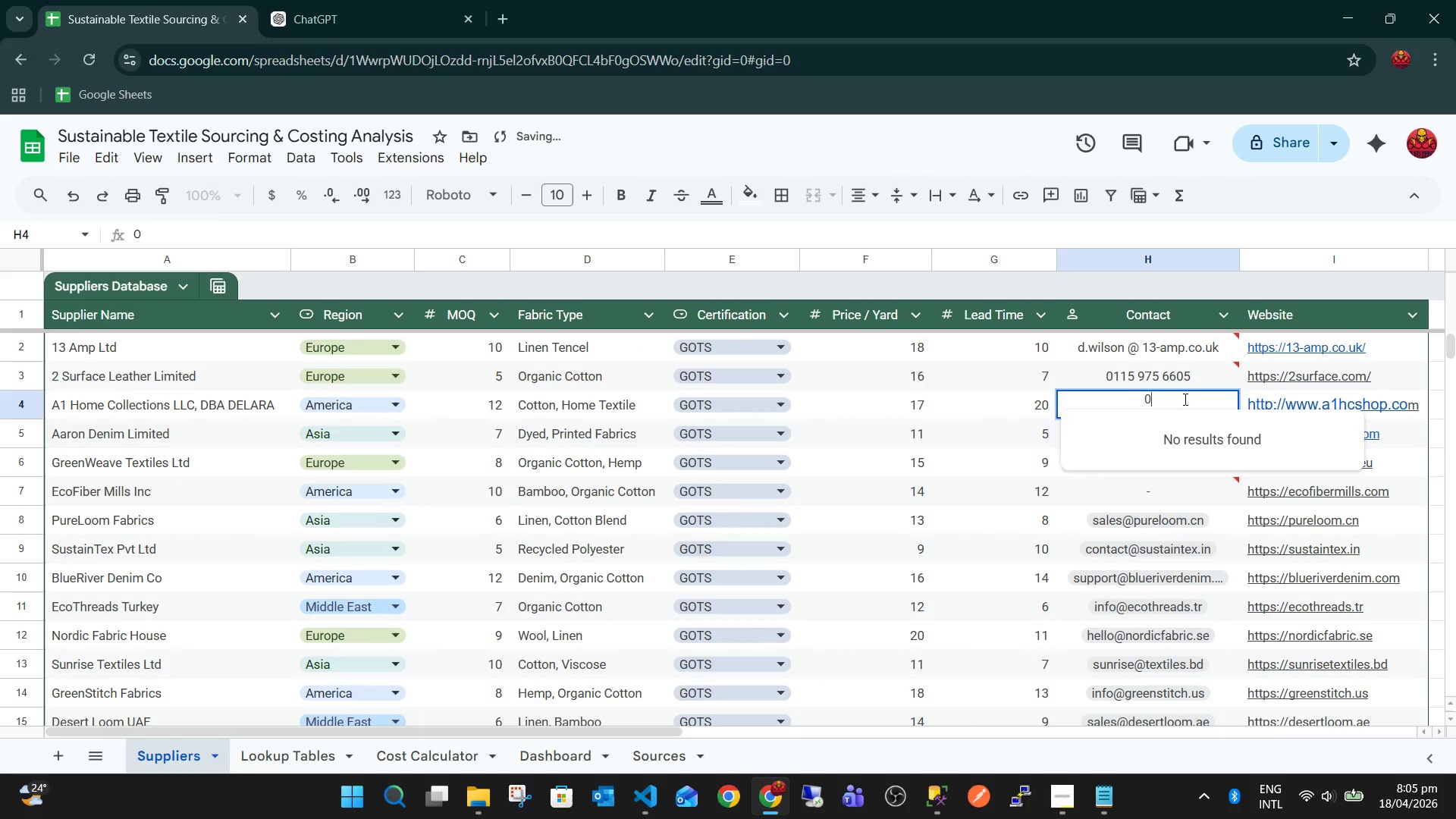 
key(ArrowDown)
 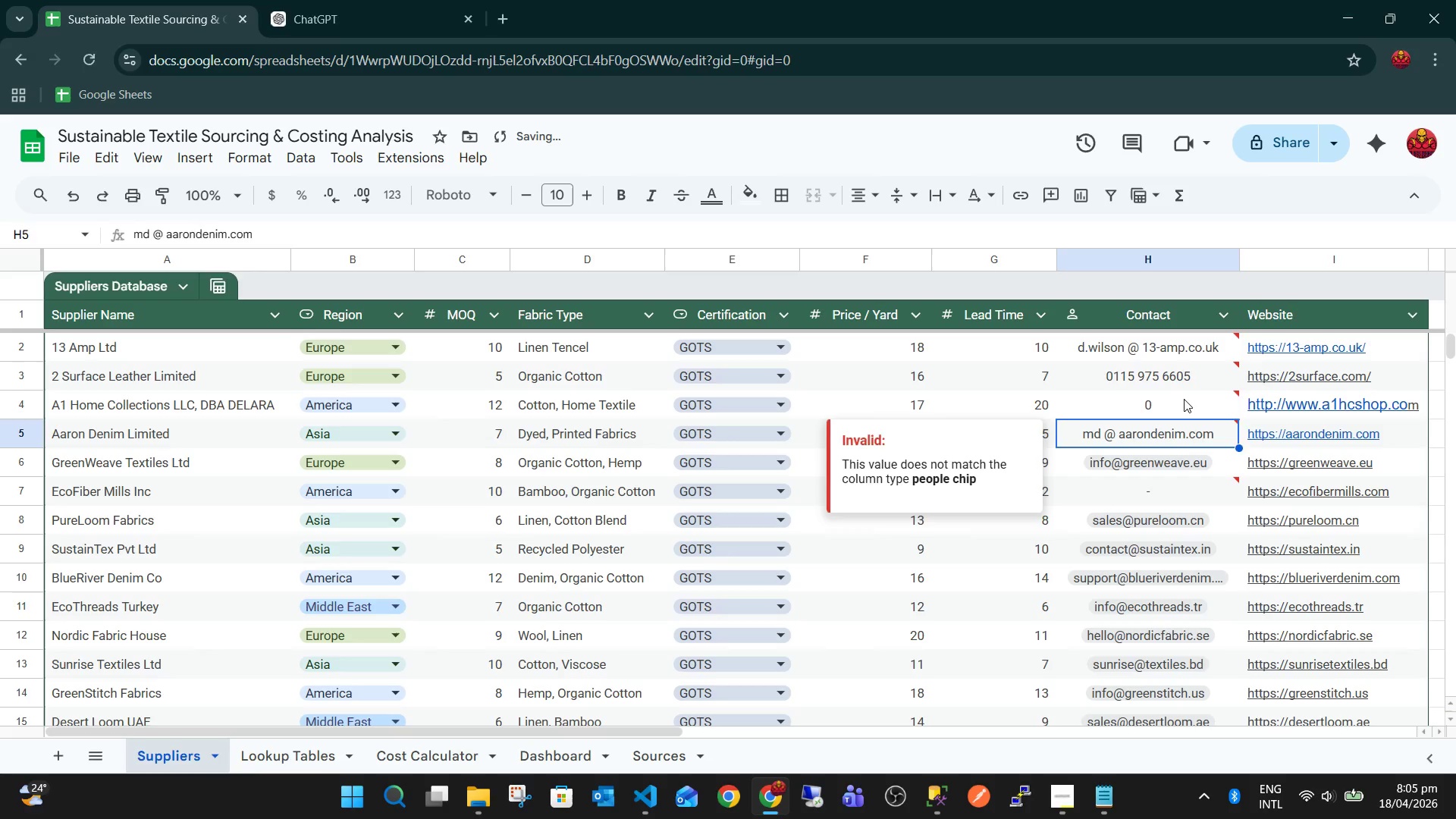 
key(ArrowUp)
 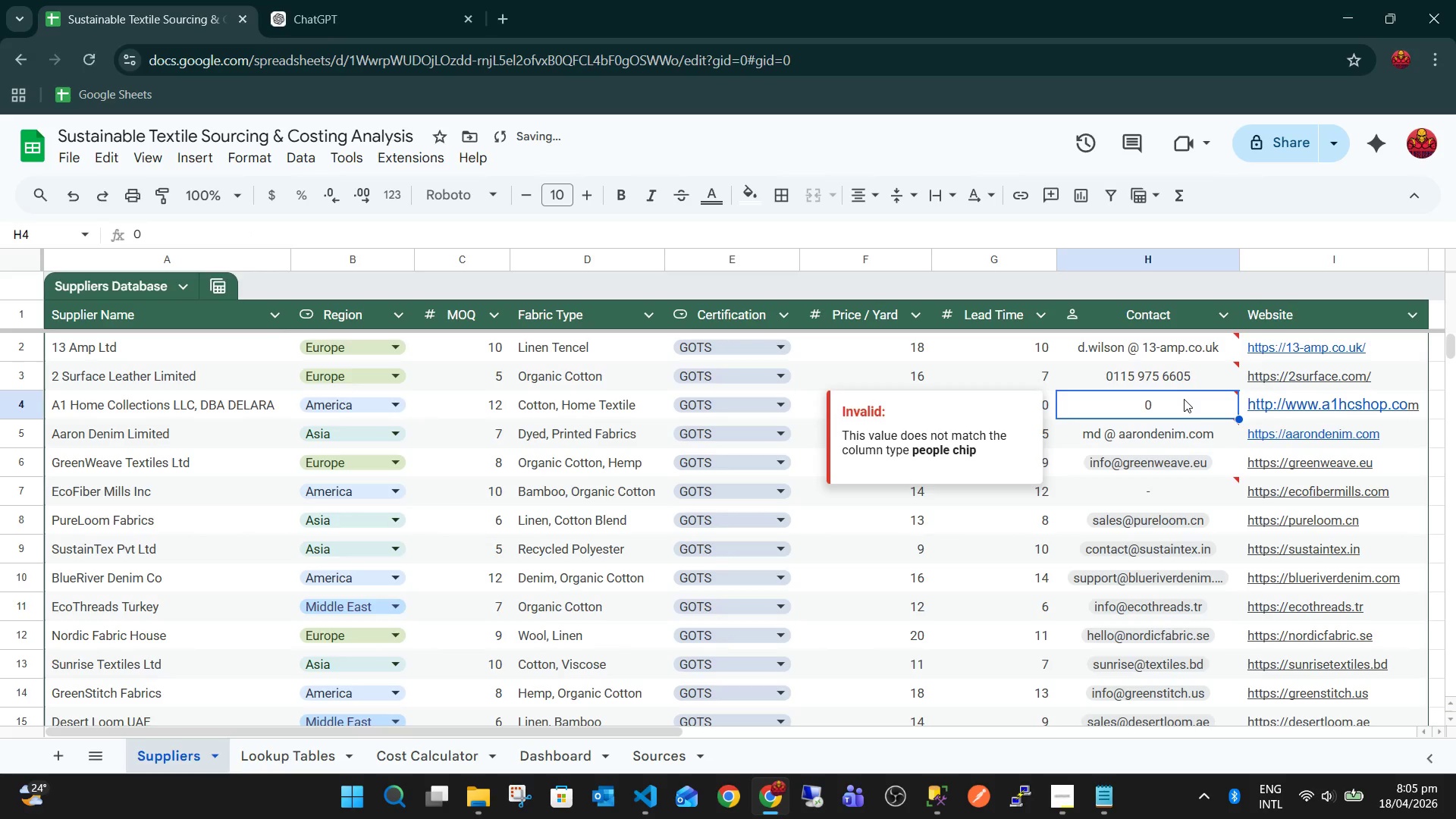 
key(Backspace)
type(a1homes@)
 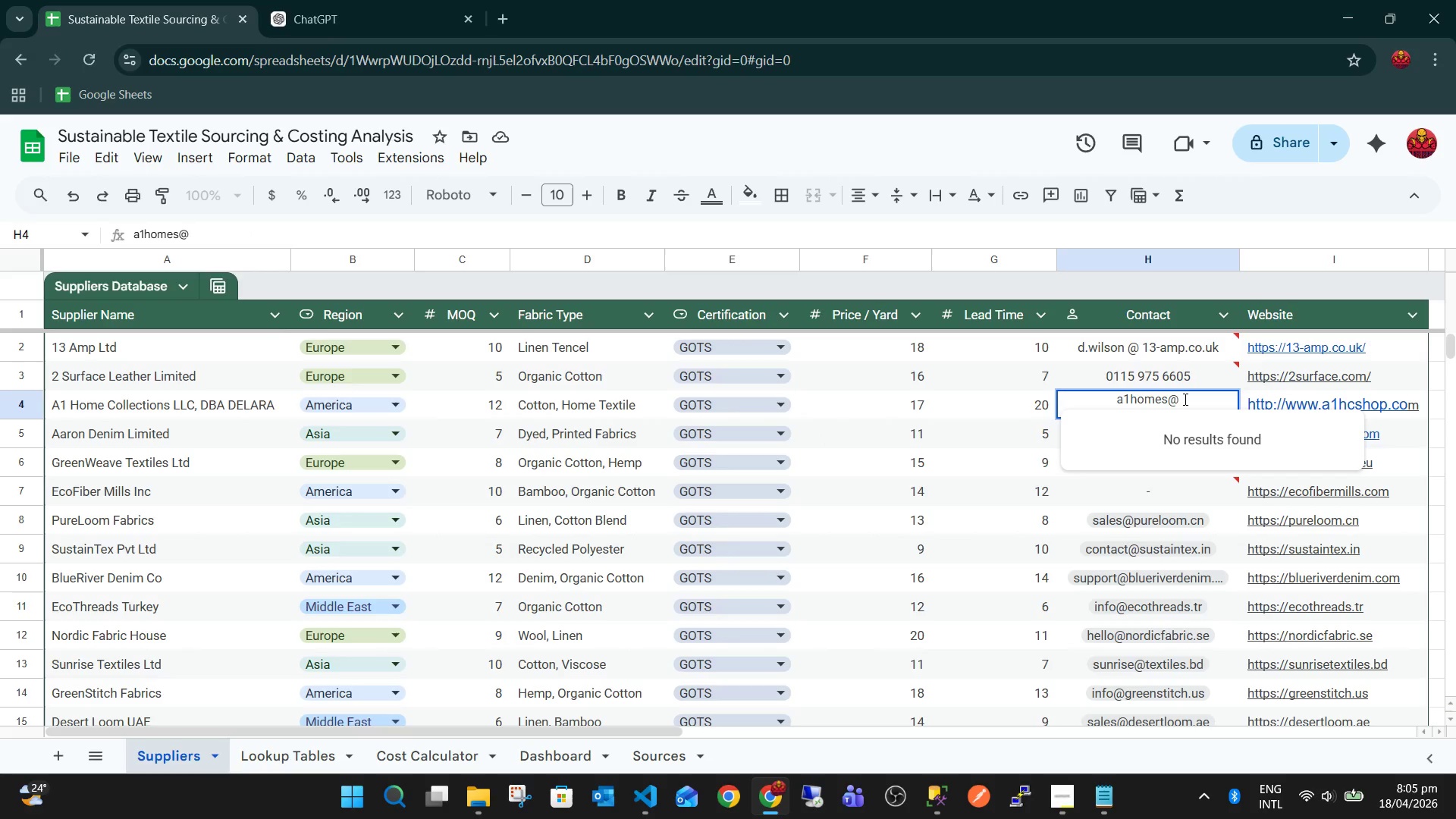 
wait(7.66)
 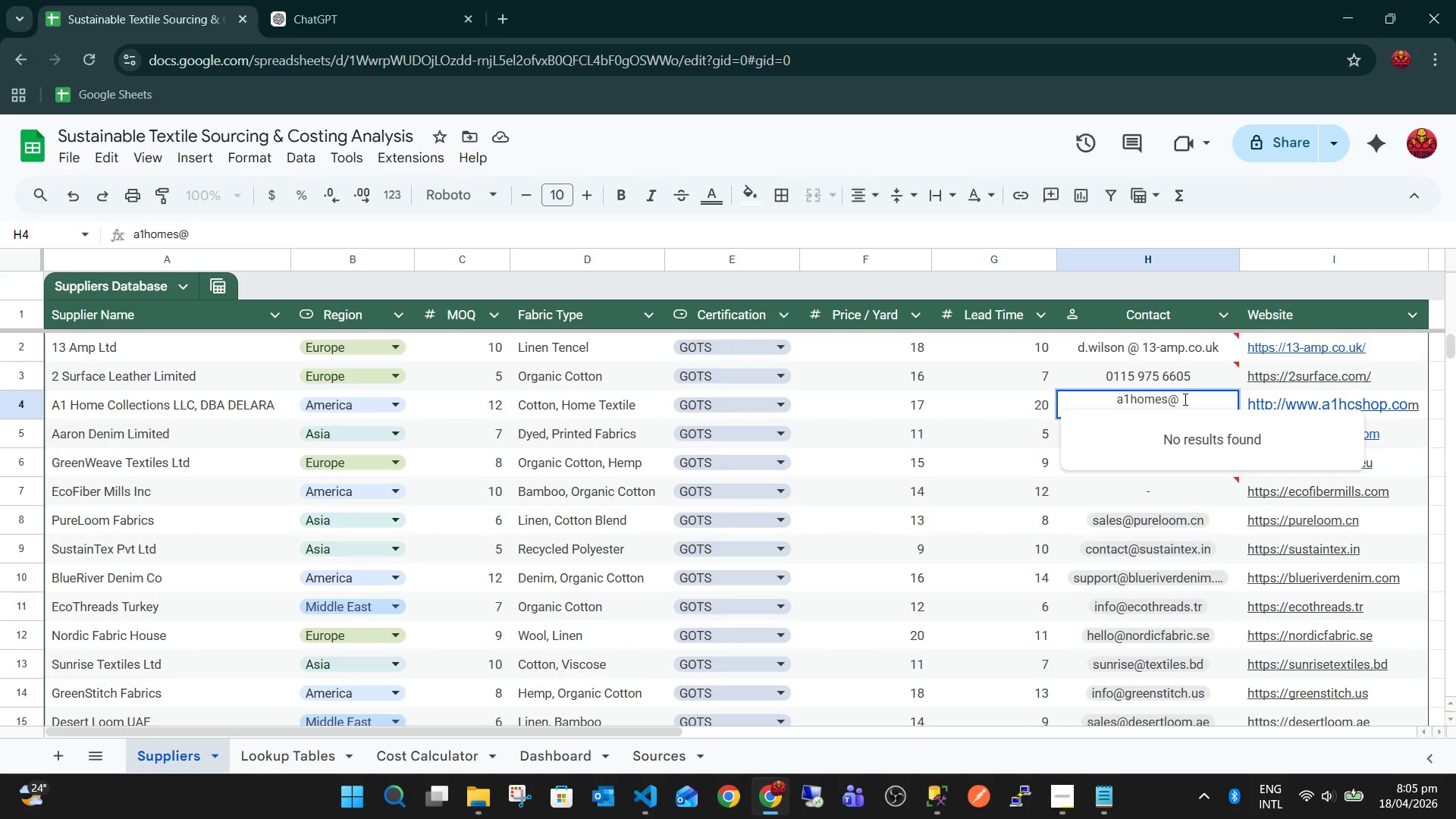 
type(us.)
key(Backspace)
key(Backspace)
key(Backspace)
 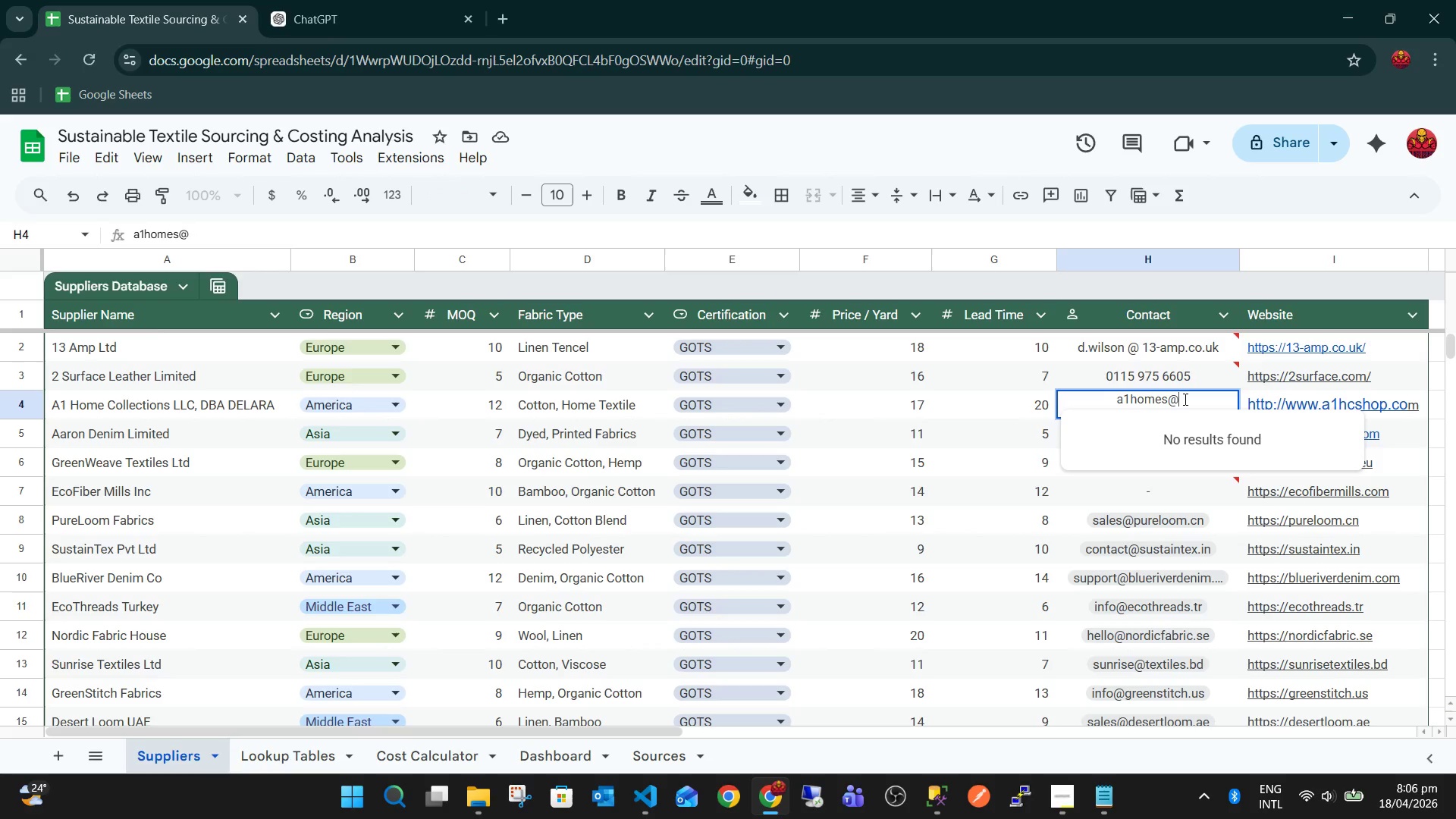 
wait(9.08)
 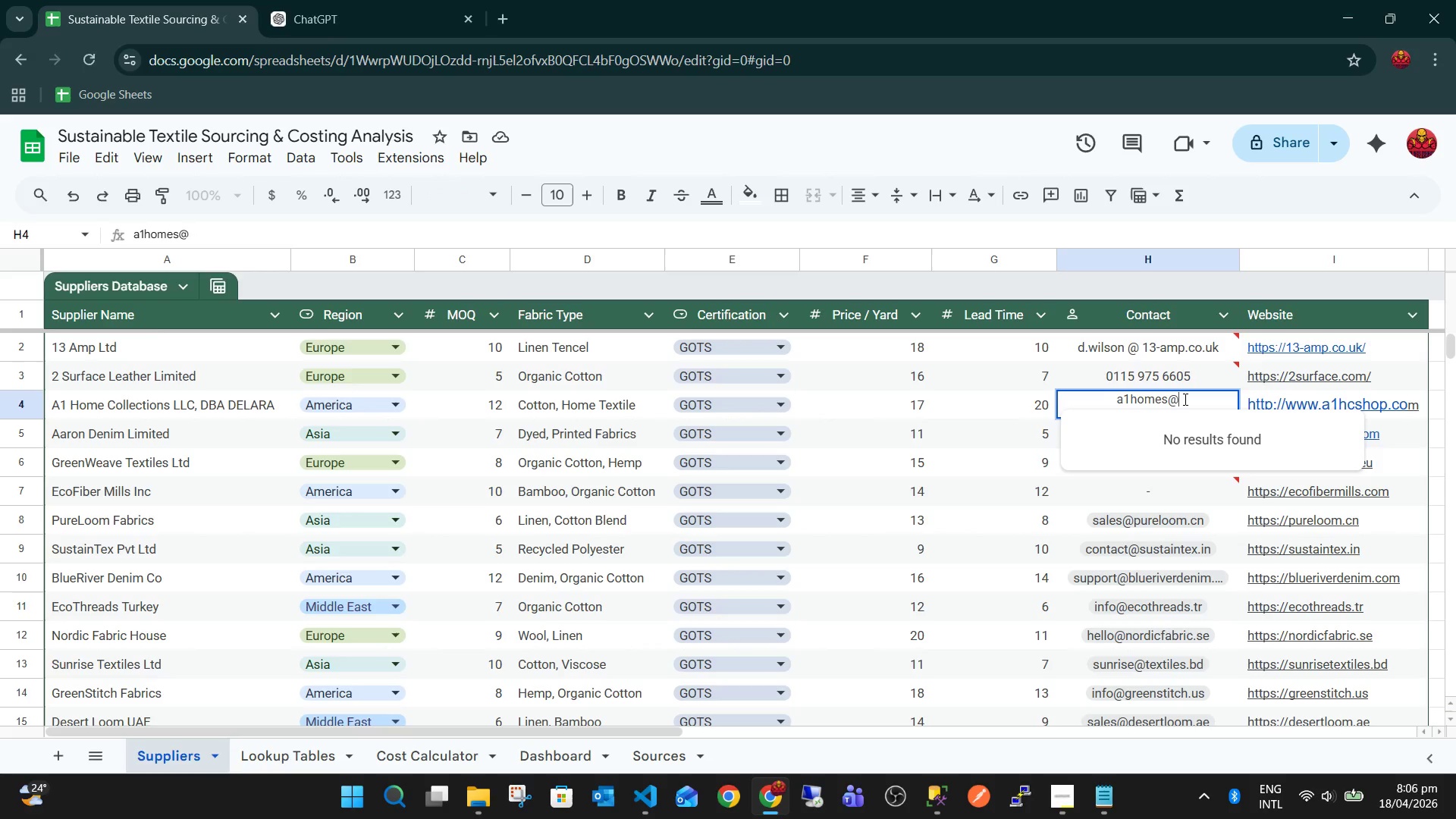 
type(collection.co.usa)
 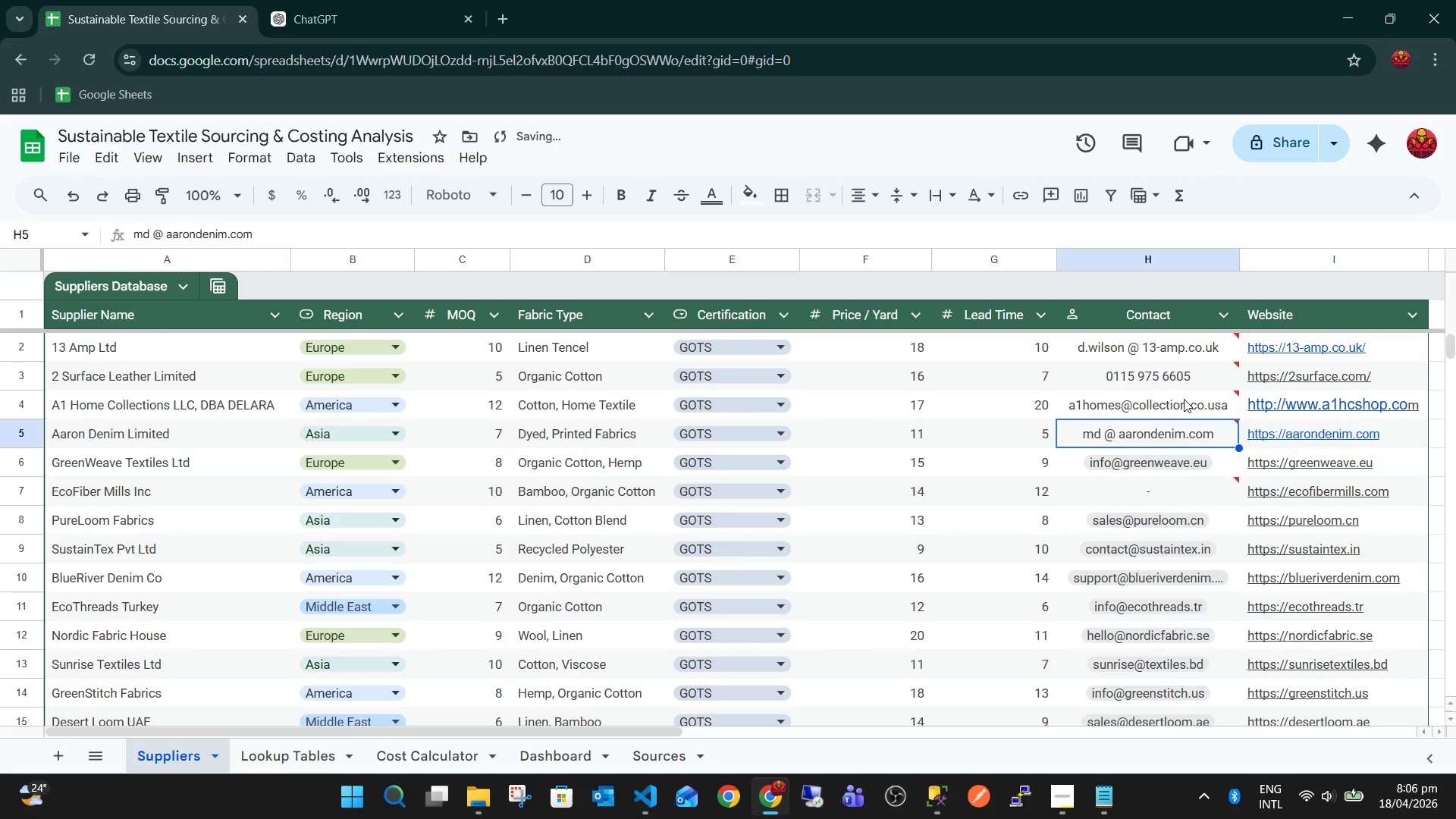 
key(Enter)
 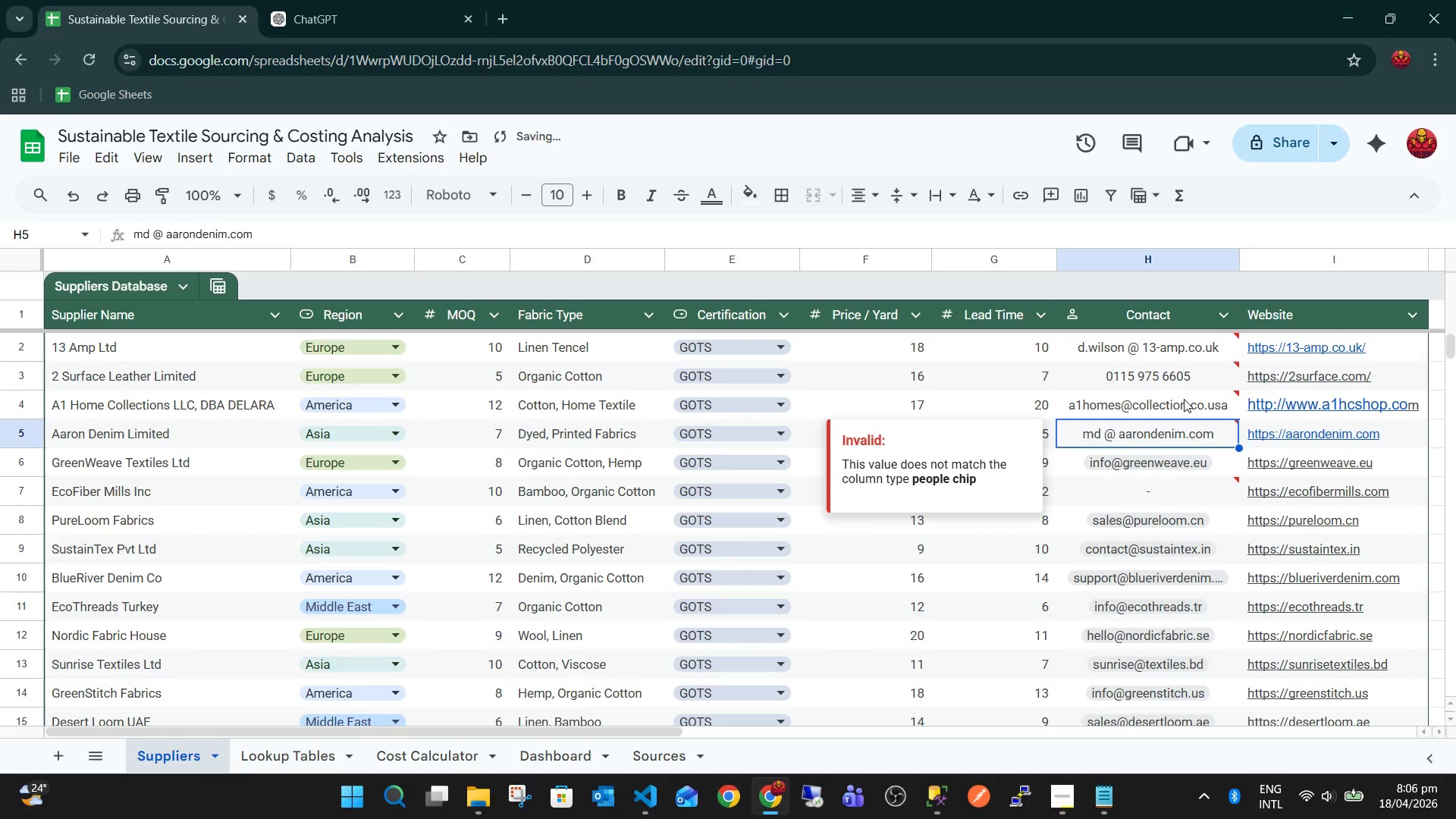 
key(ArrowUp)
 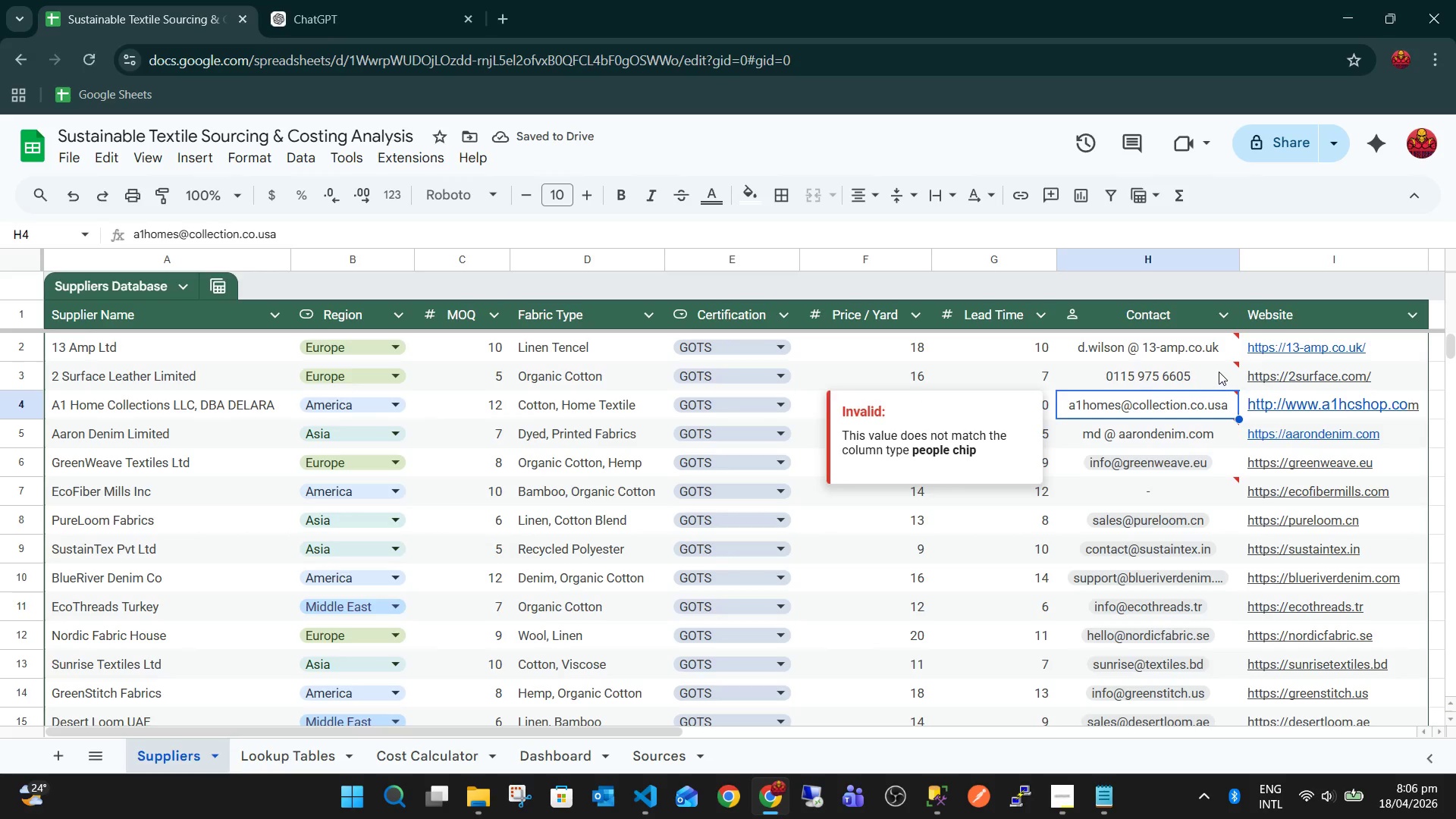 
scroll: coordinate [1202, 541], scroll_direction: none, amount: 0.0
 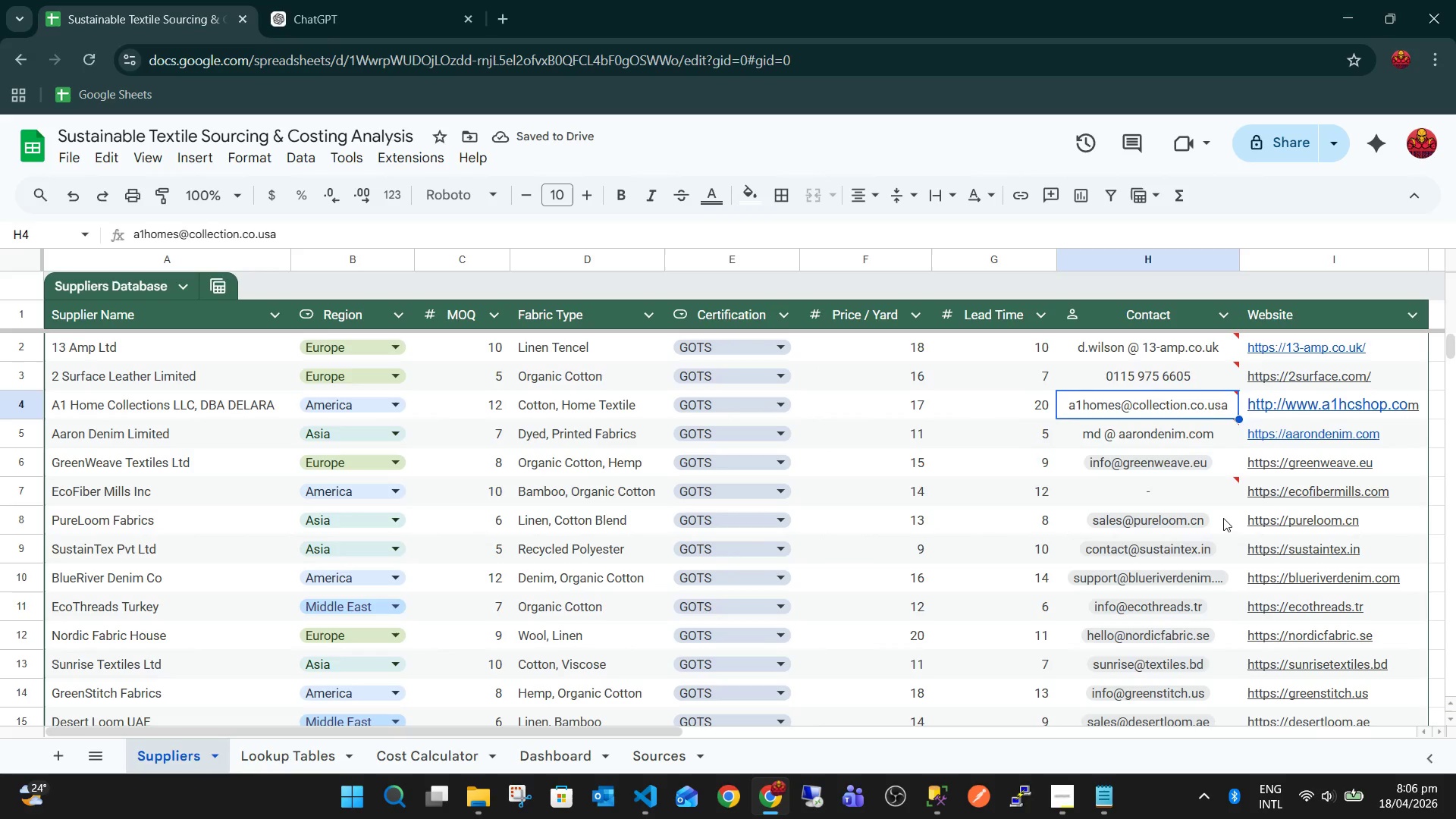 
left_click([1225, 518])
 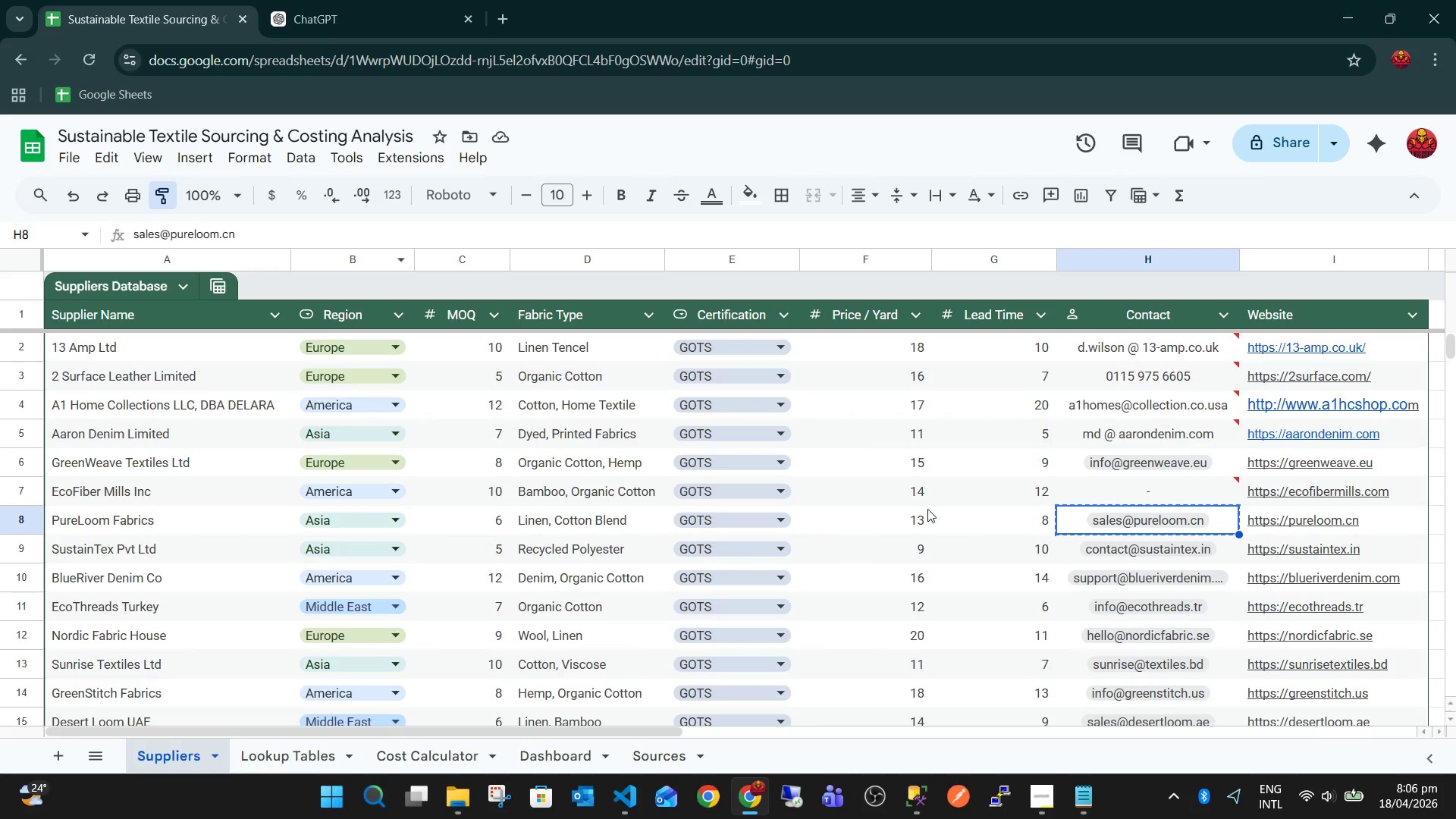 
left_click_drag(start_coordinate=[1097, 493], to_coordinate=[1112, 334])
 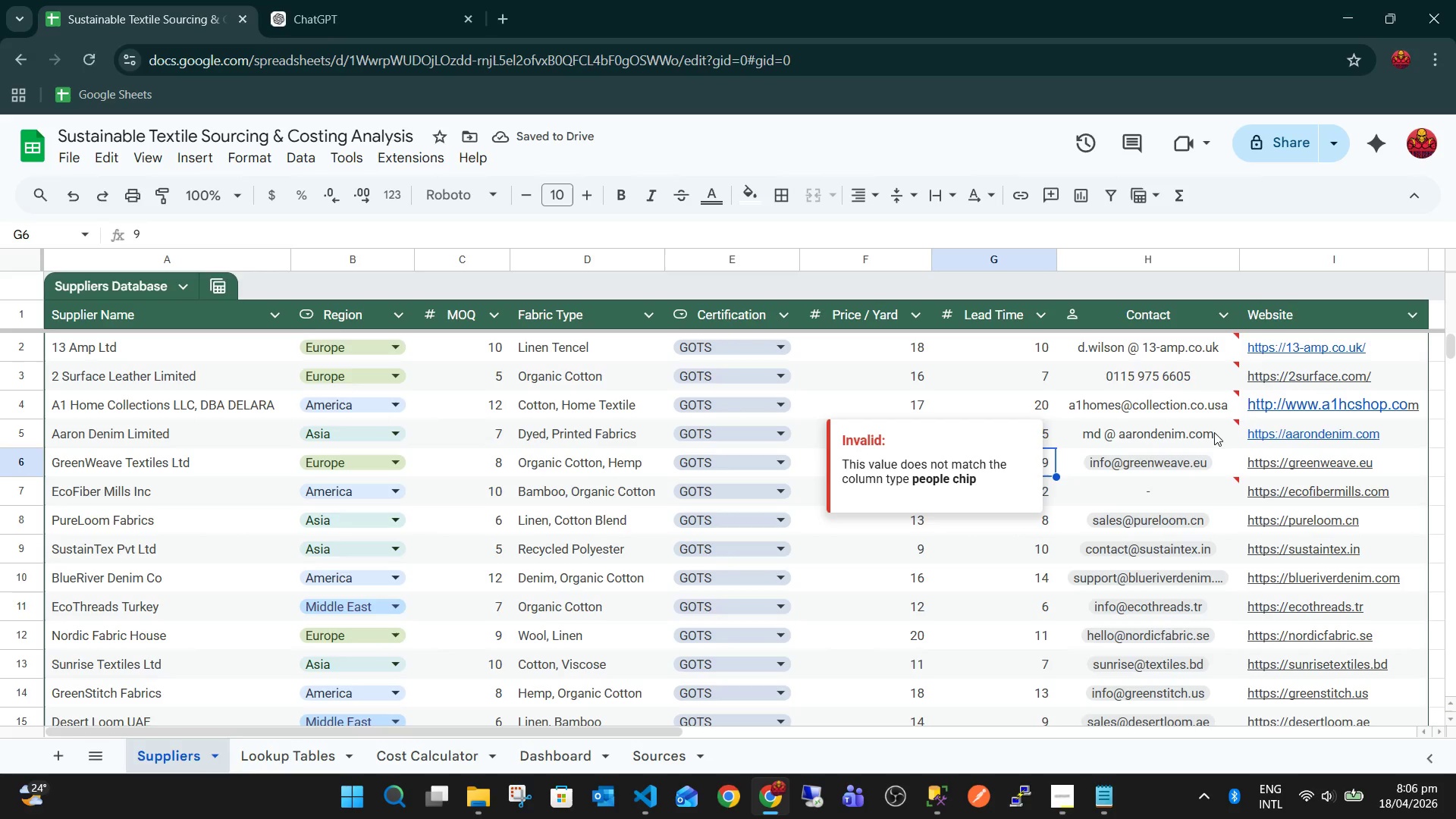 
wait(5.72)
 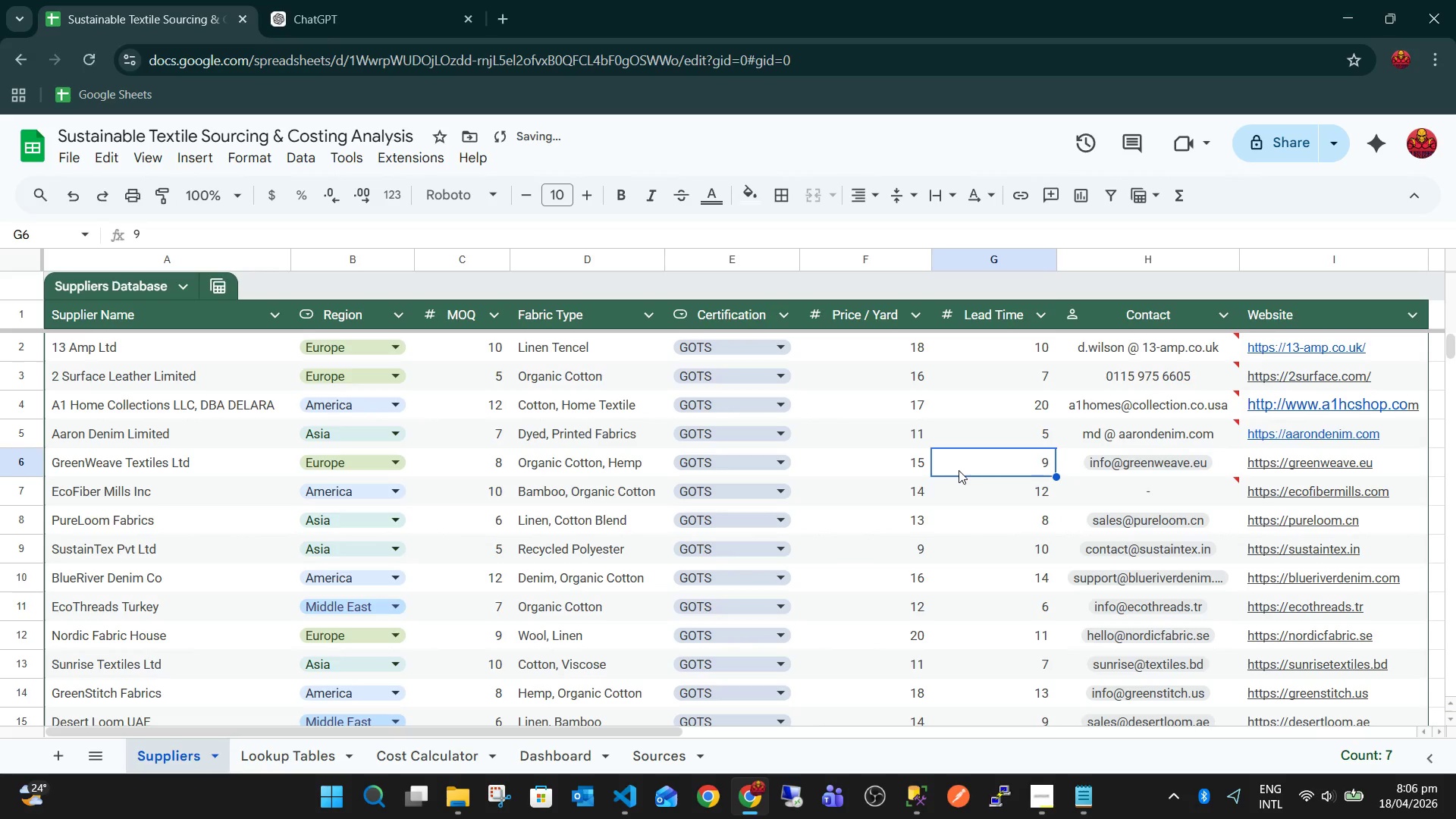 
left_click([1209, 466])
 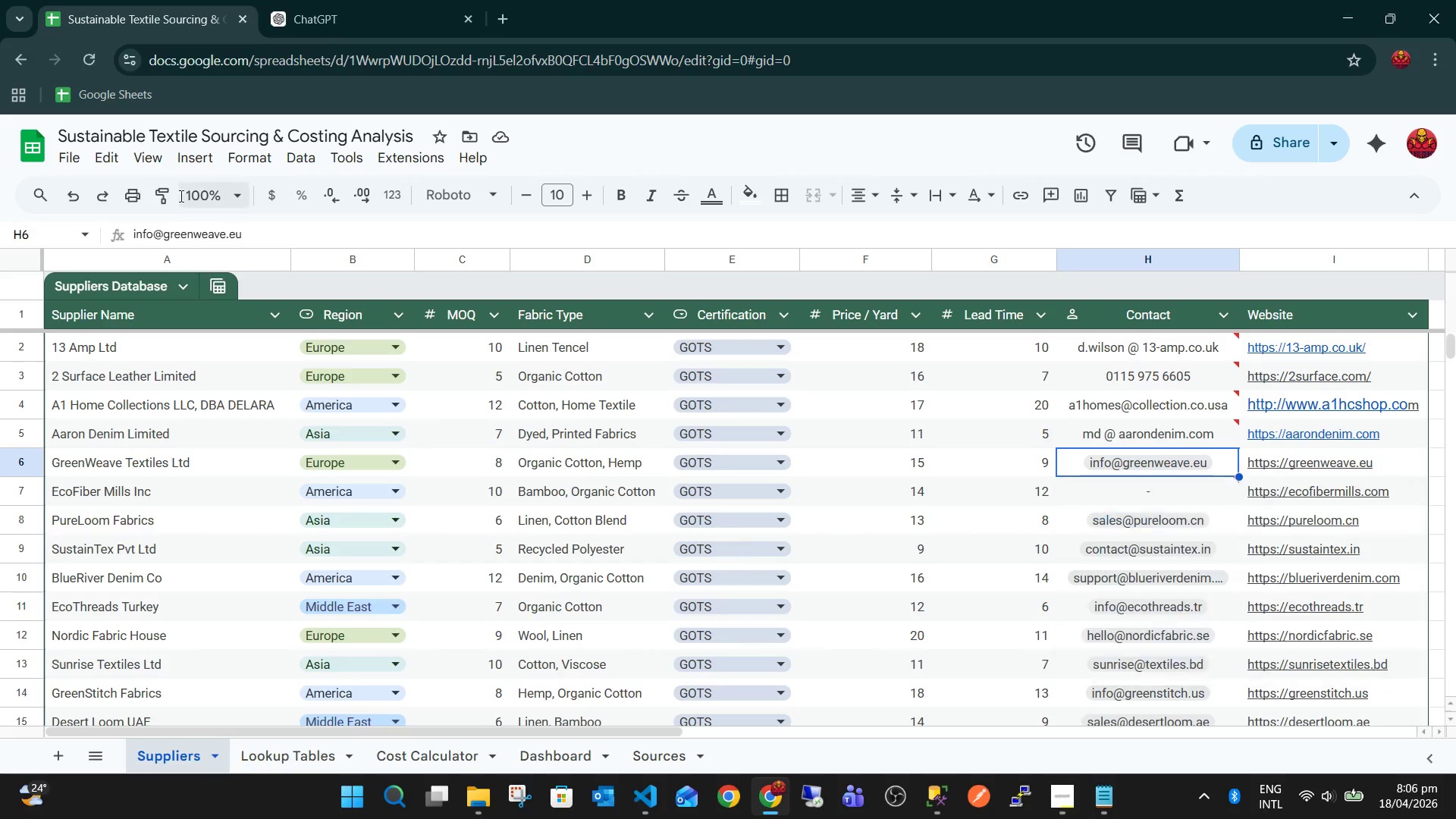 
left_click([155, 187])
 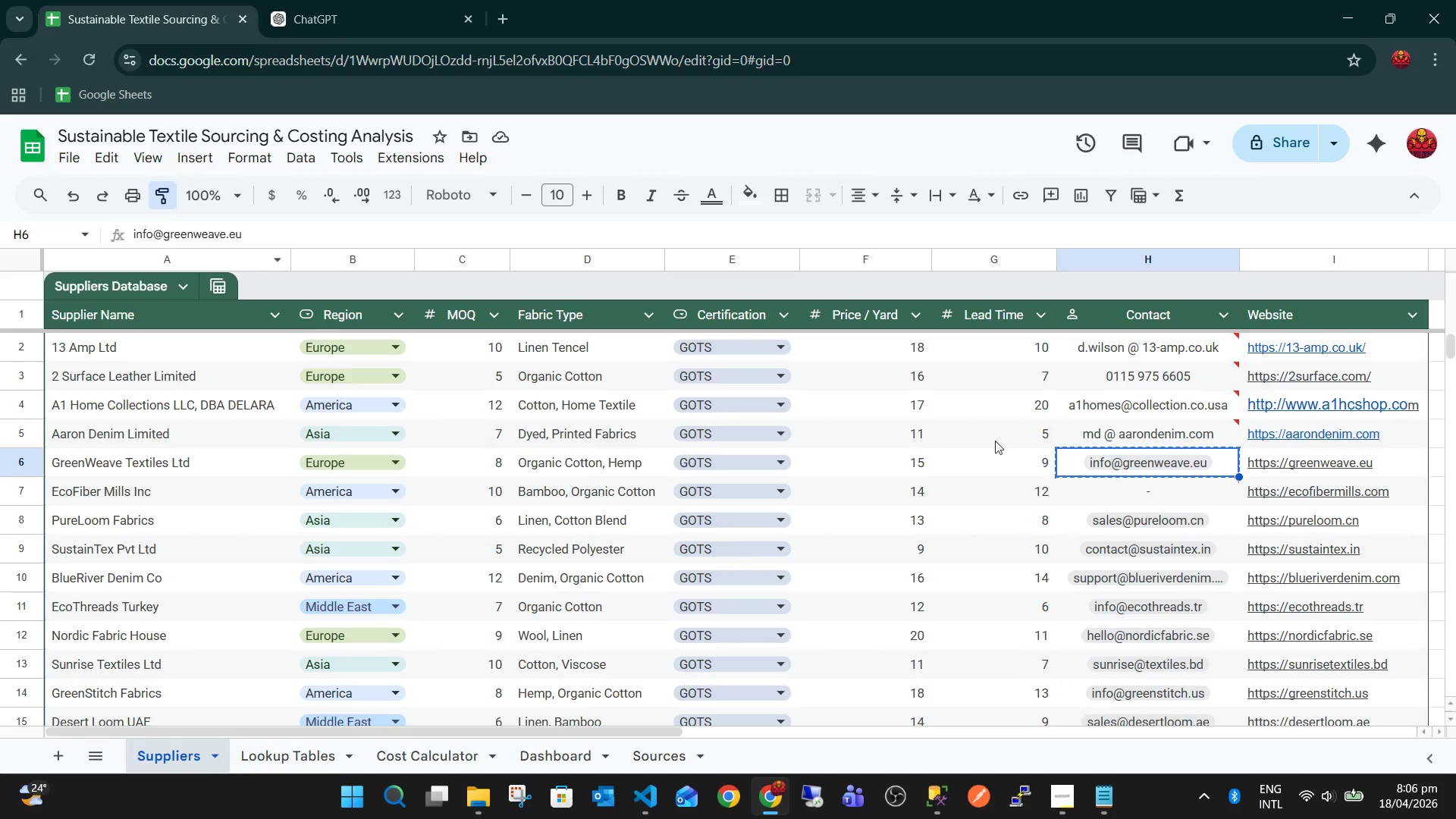 
left_click([1120, 434])
 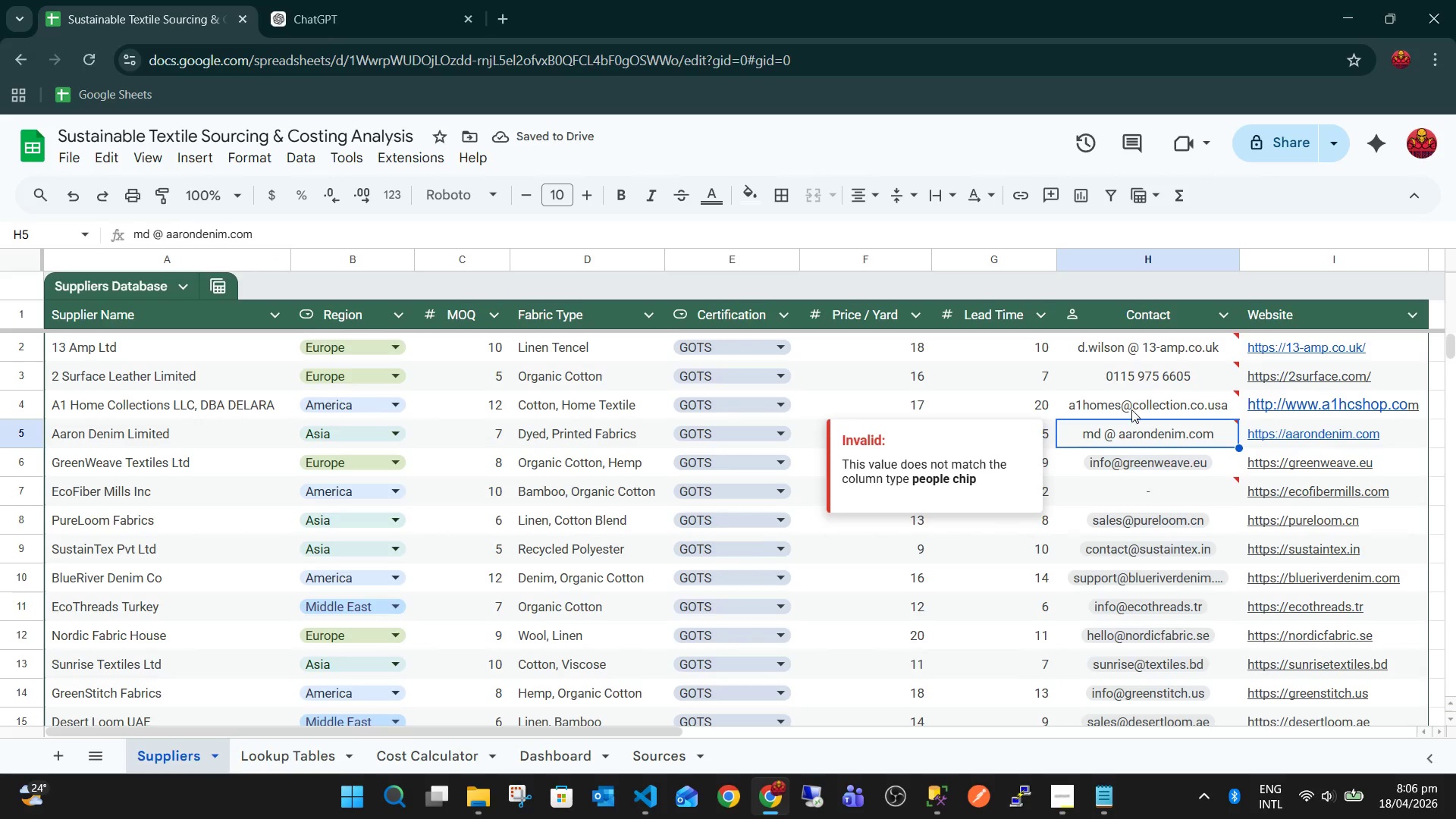 
left_click([1144, 349])
 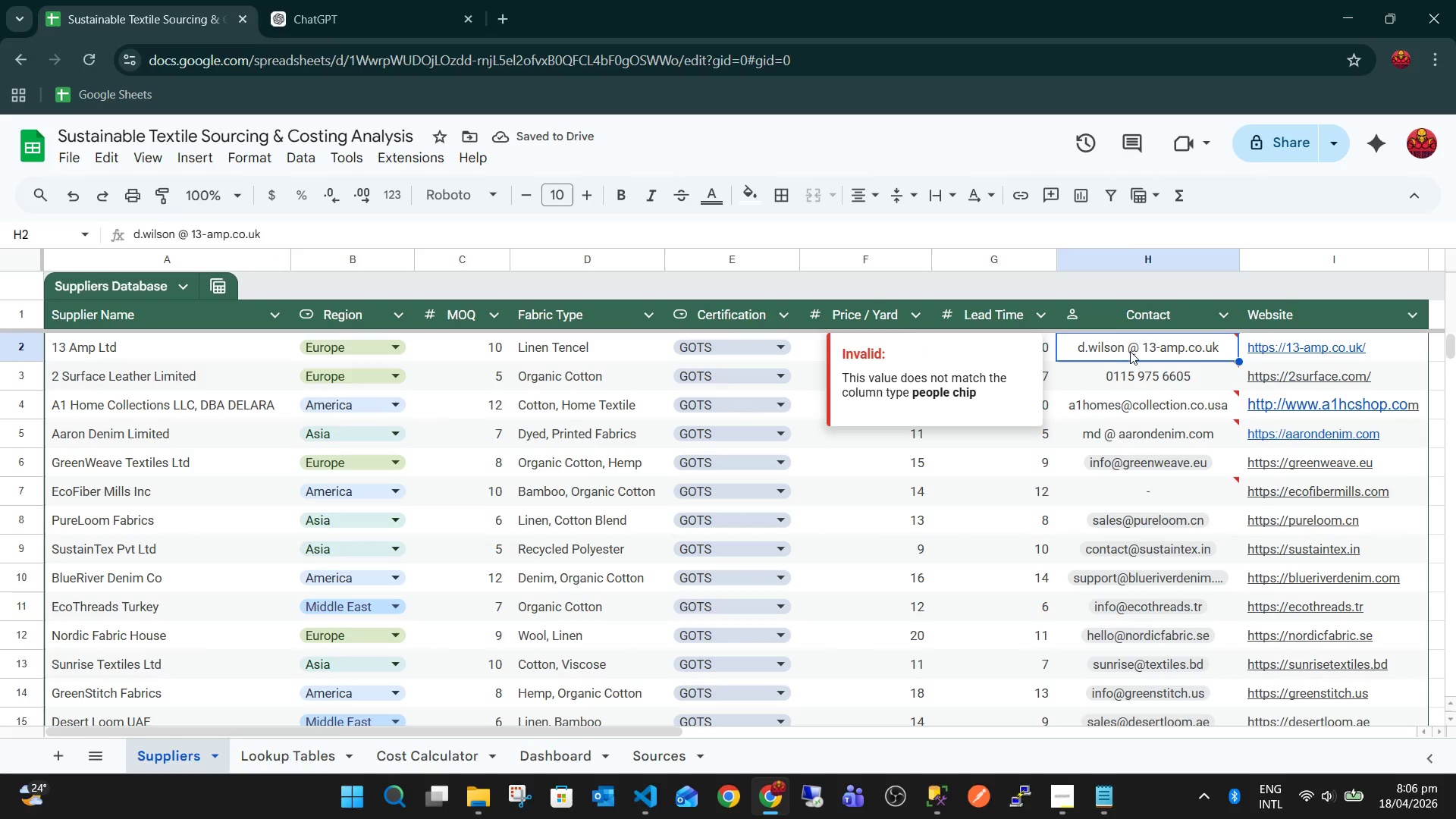 
left_click([1125, 351])
 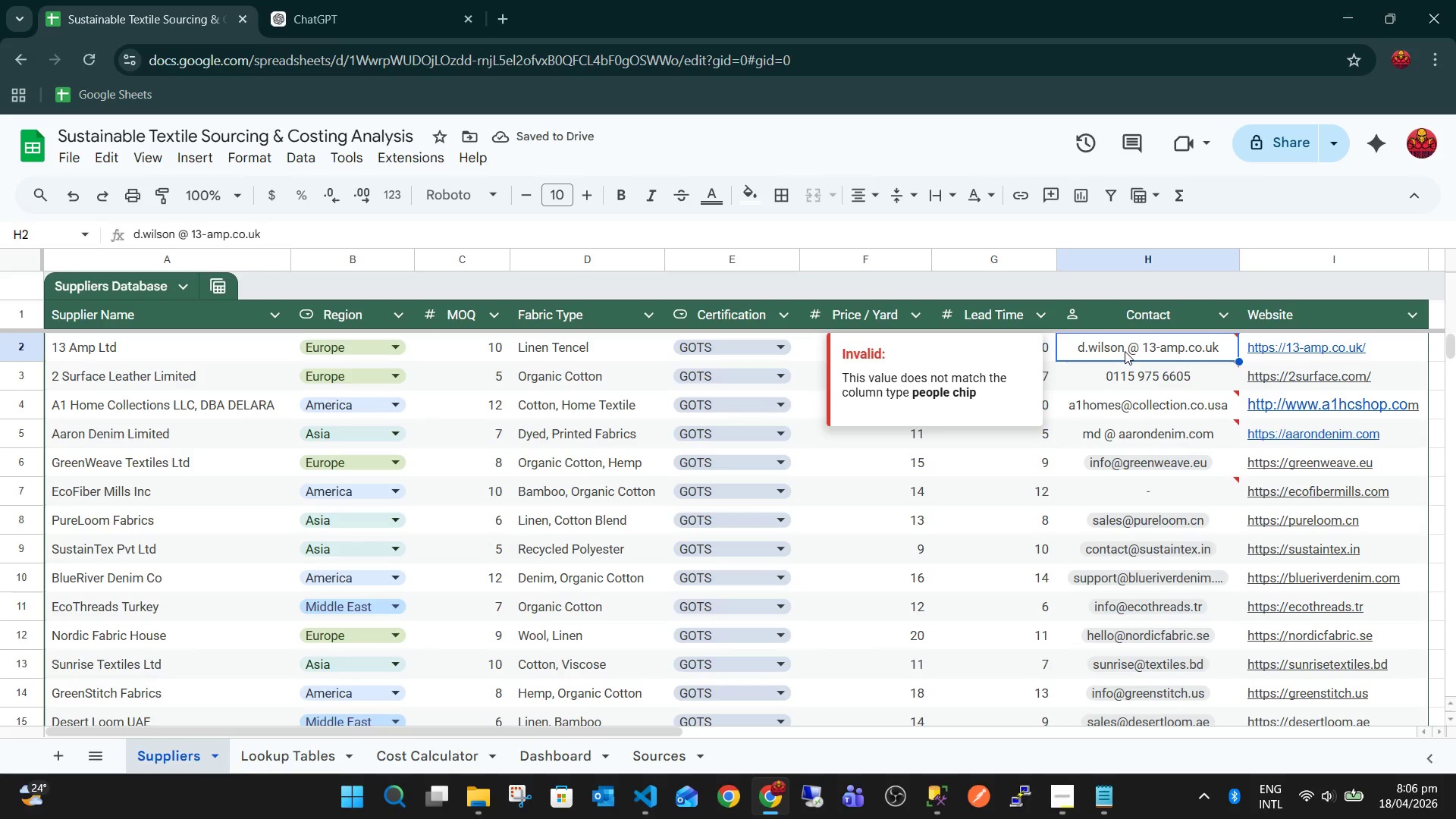 
left_click_drag(start_coordinate=[1125, 351], to_coordinate=[1131, 348])
 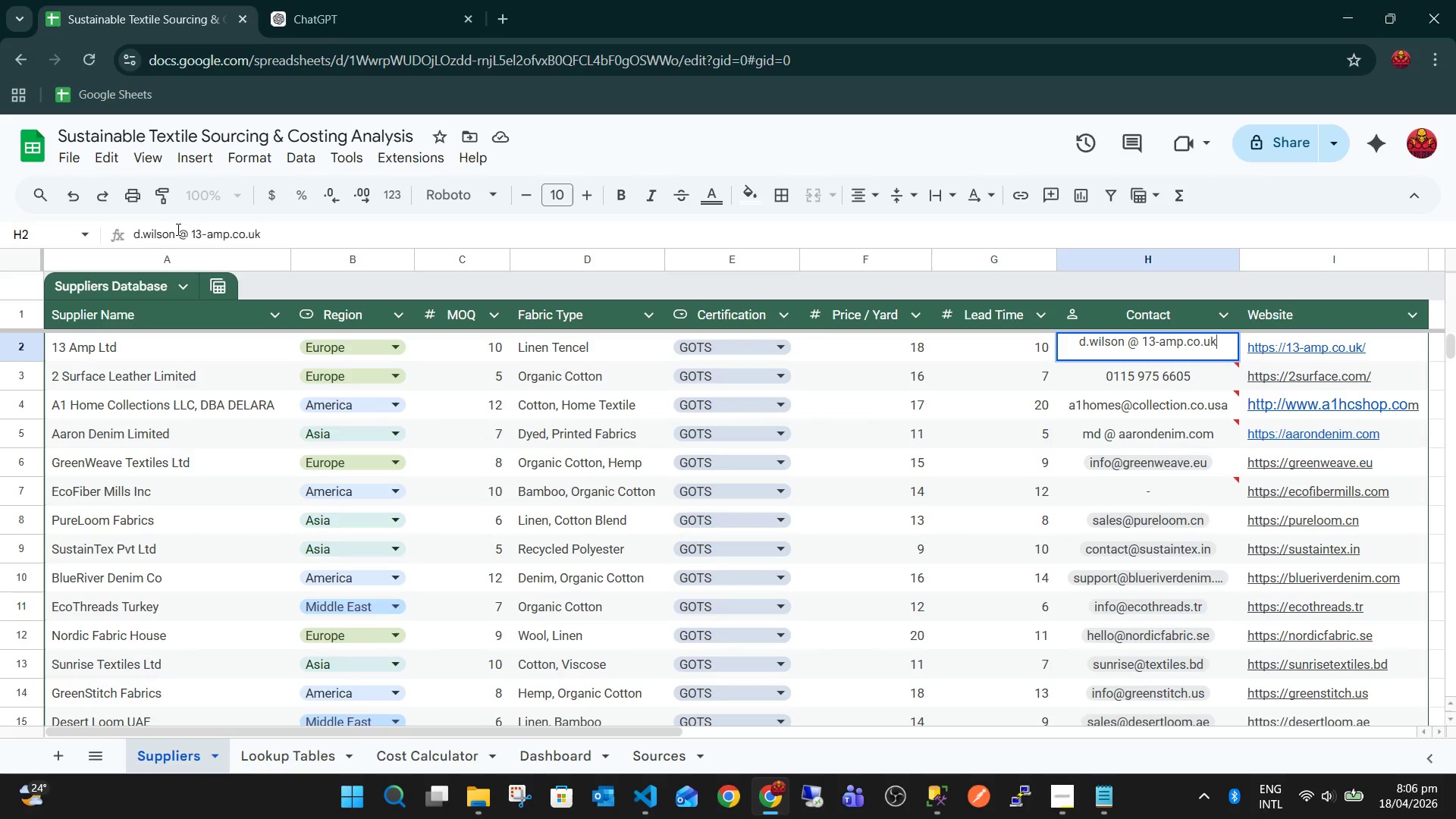 
left_click([179, 231])
 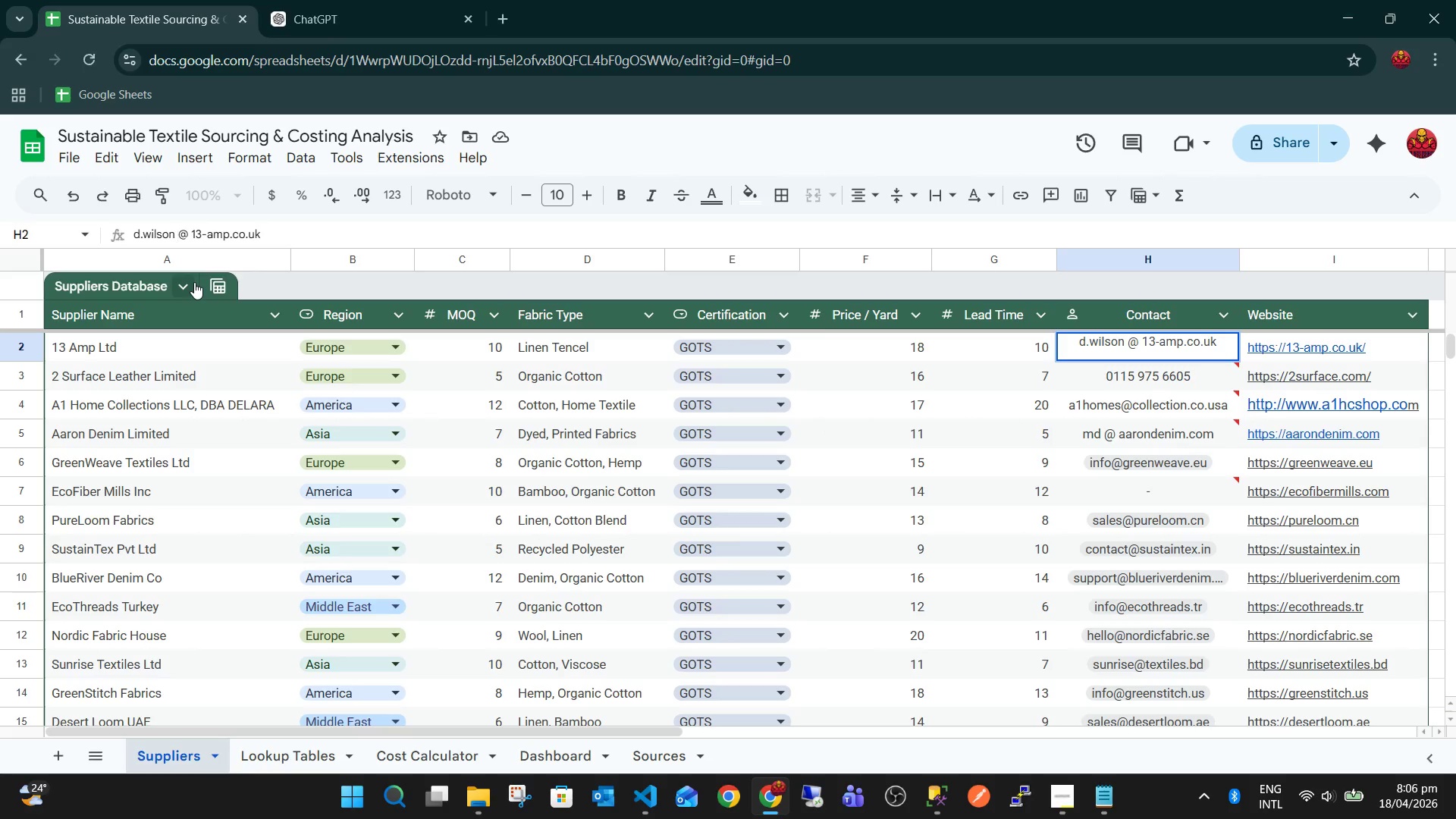 
key(Backspace)
 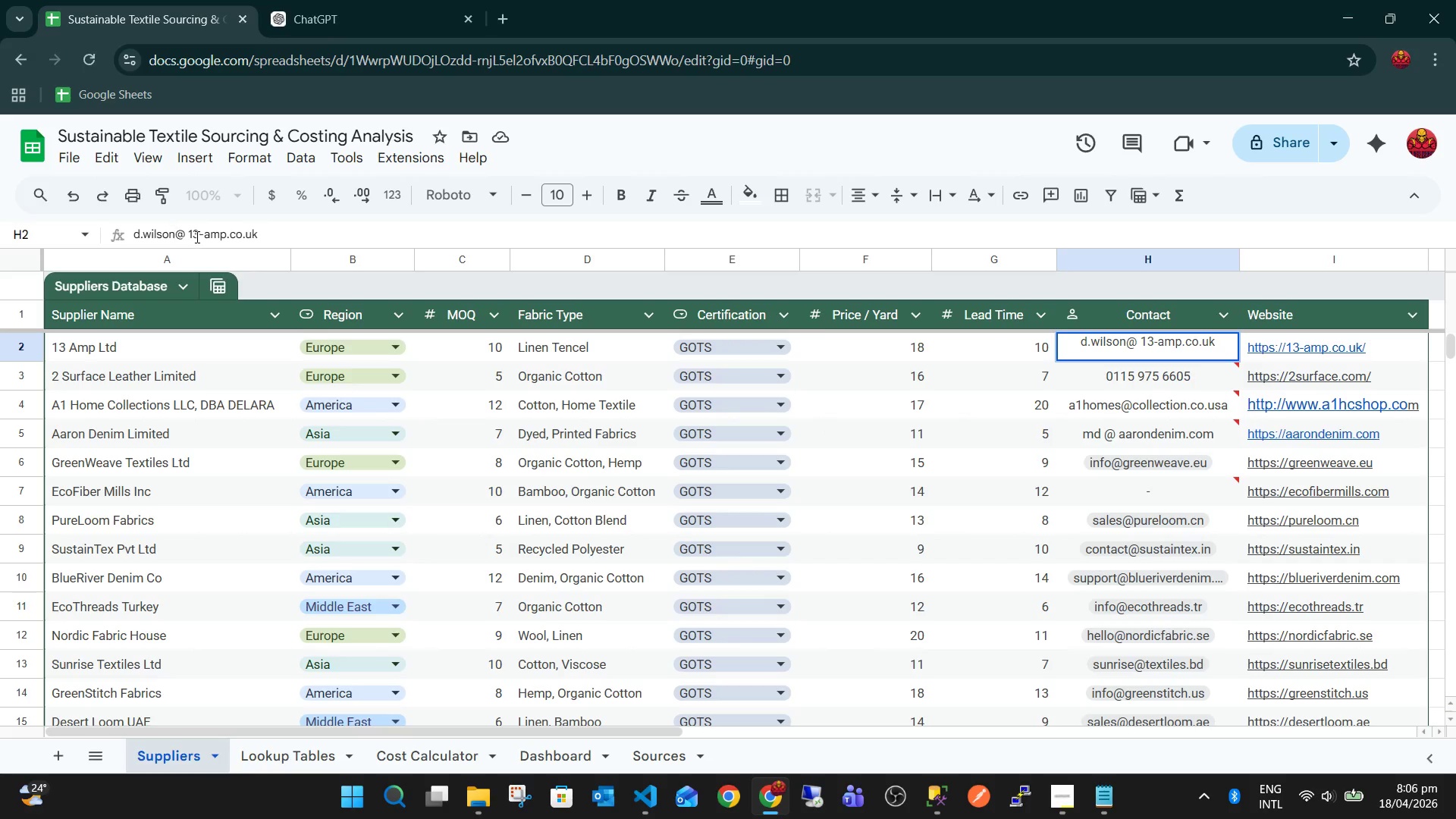 
left_click([191, 235])
 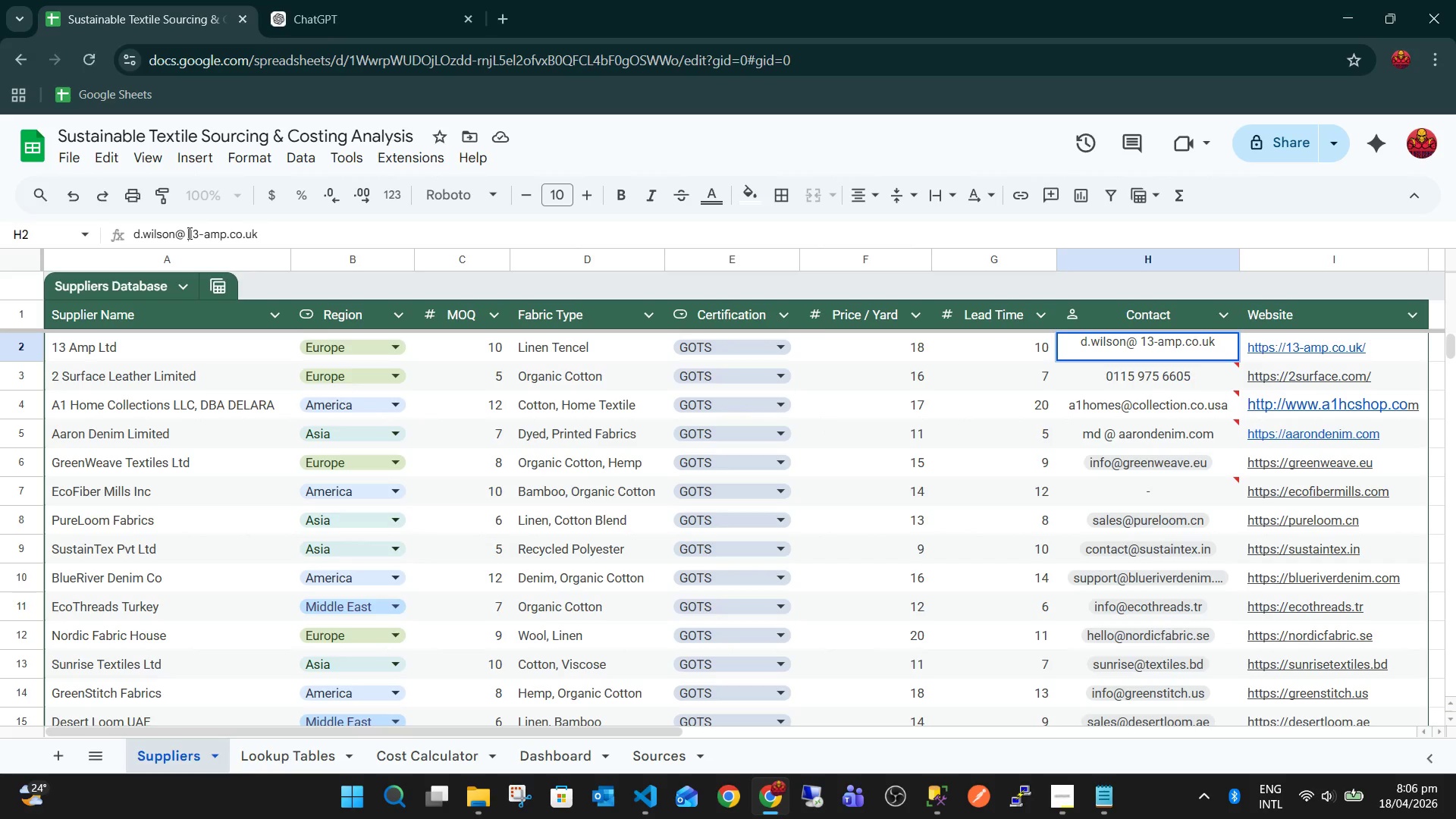 
key(Backspace)
 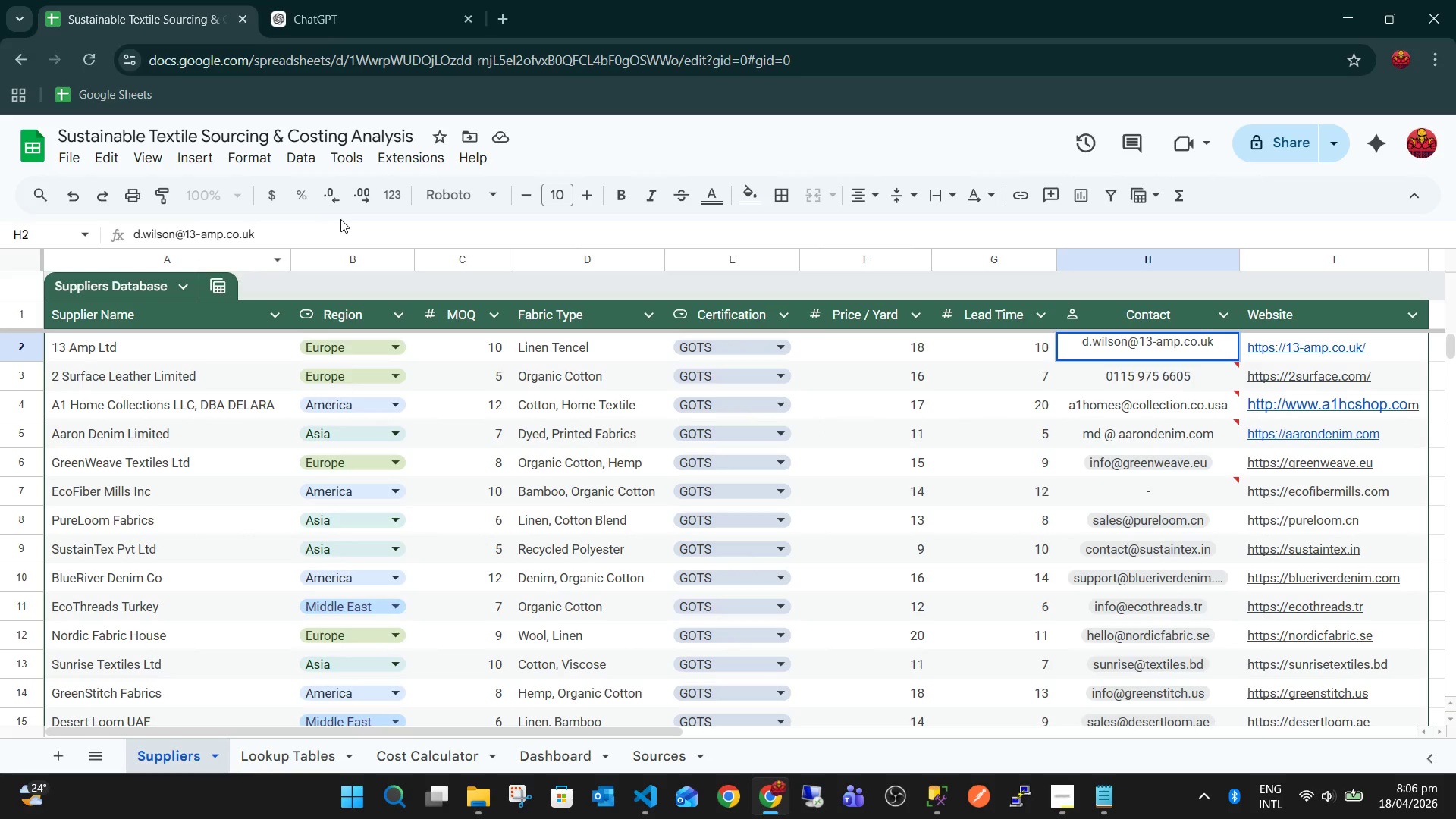 
left_click([338, 223])
 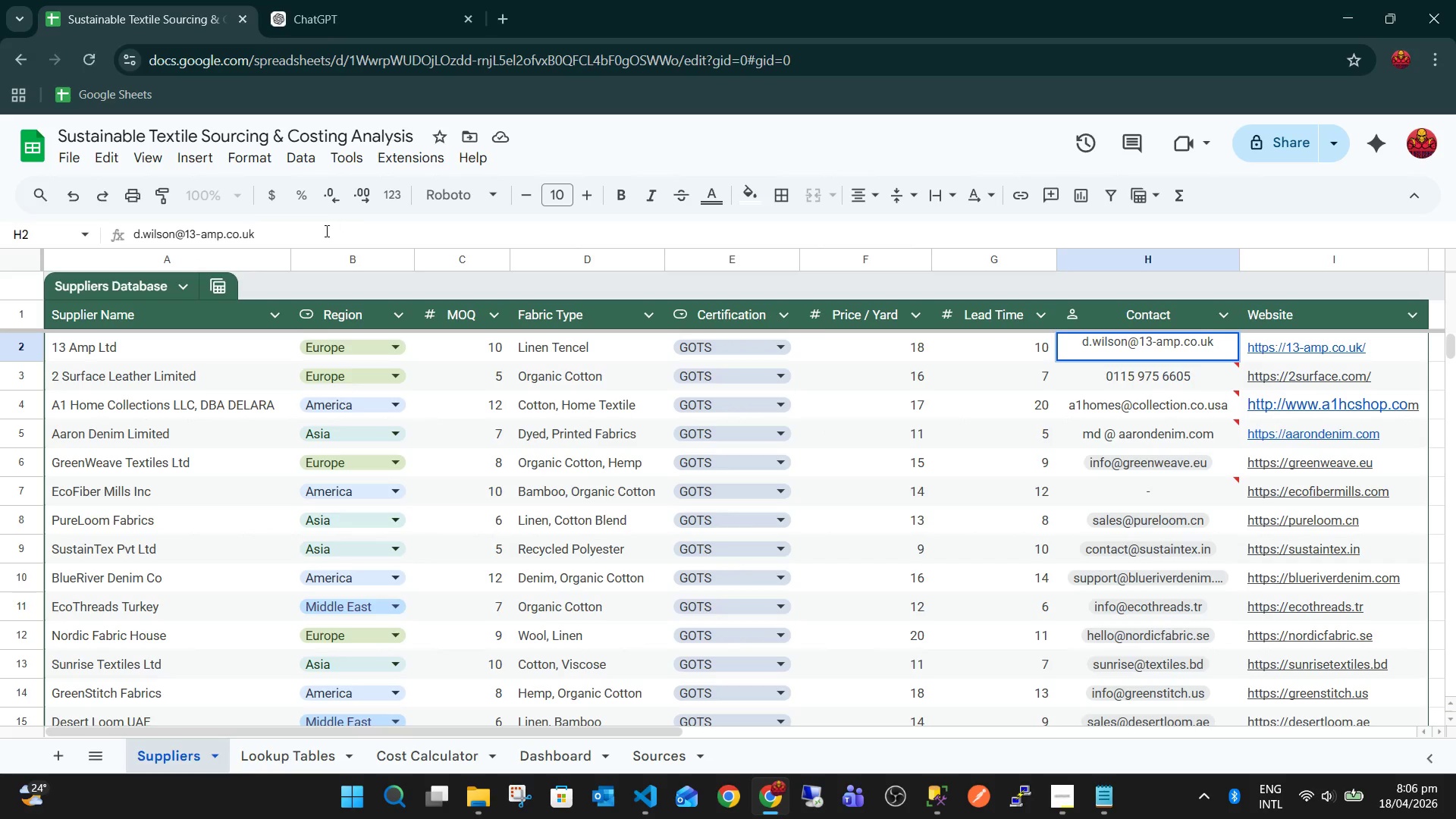 
left_click([322, 231])
 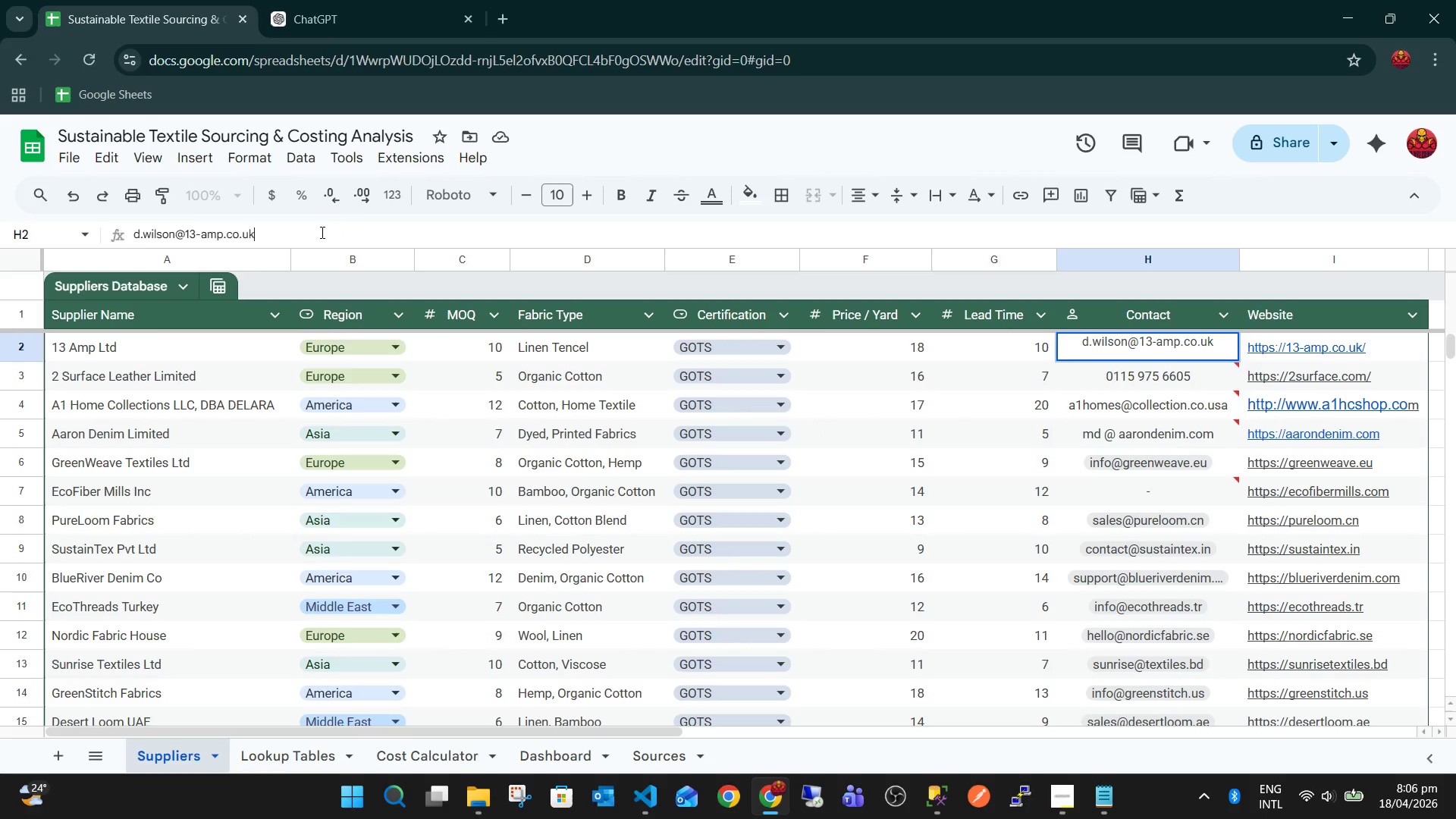 
key(Enter)
 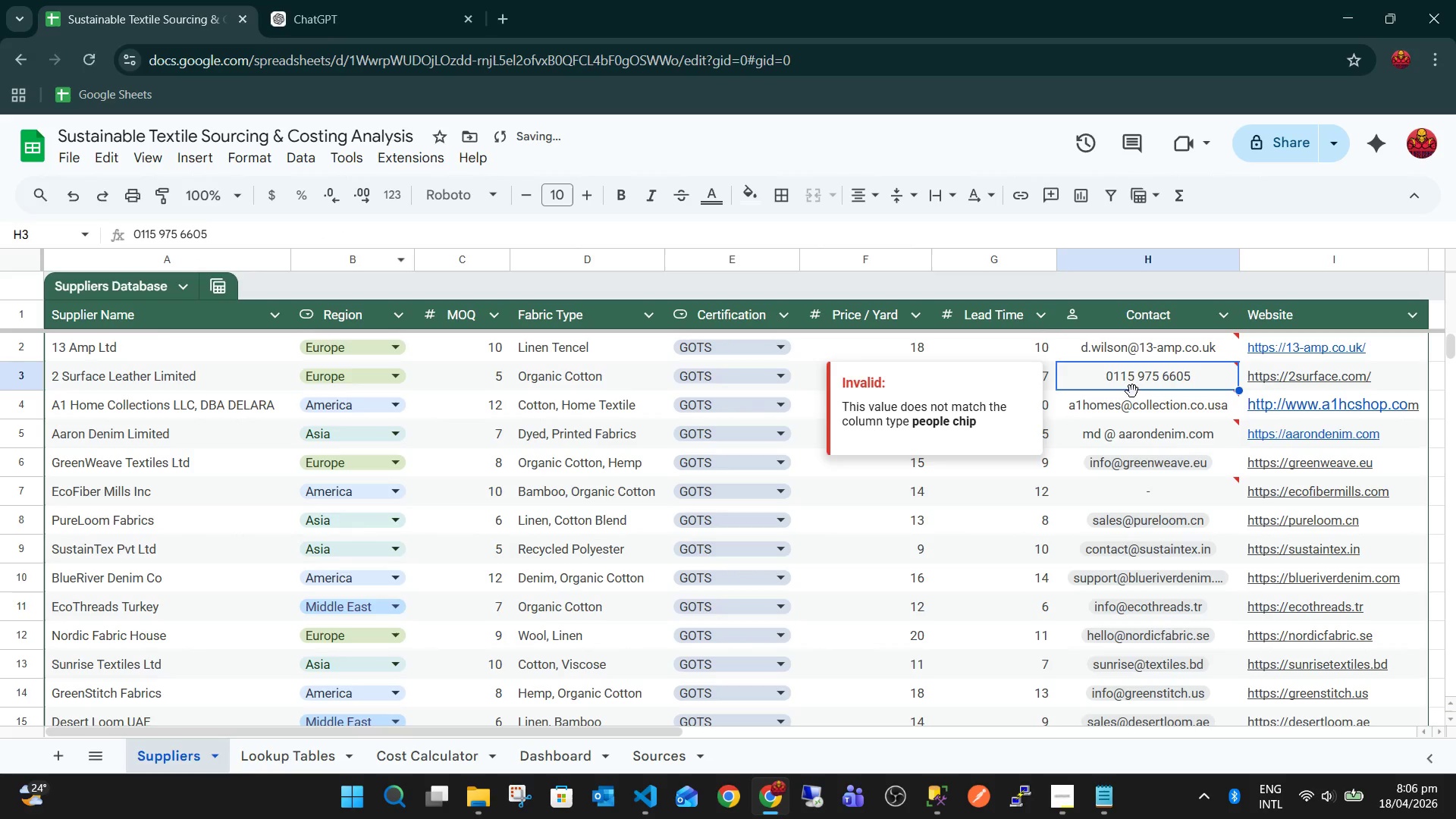 
left_click([1125, 352])
 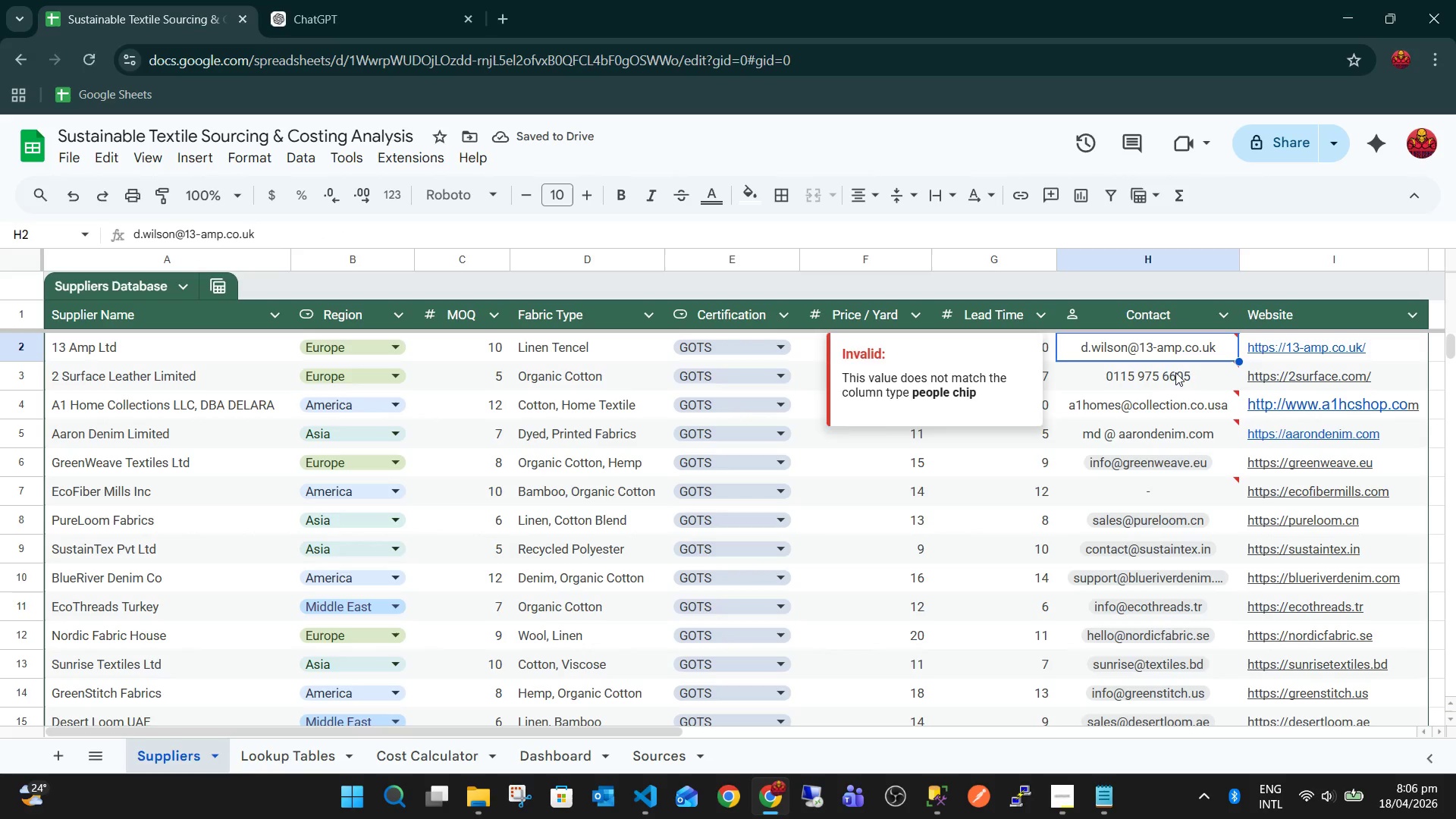 
left_click([1169, 386])
 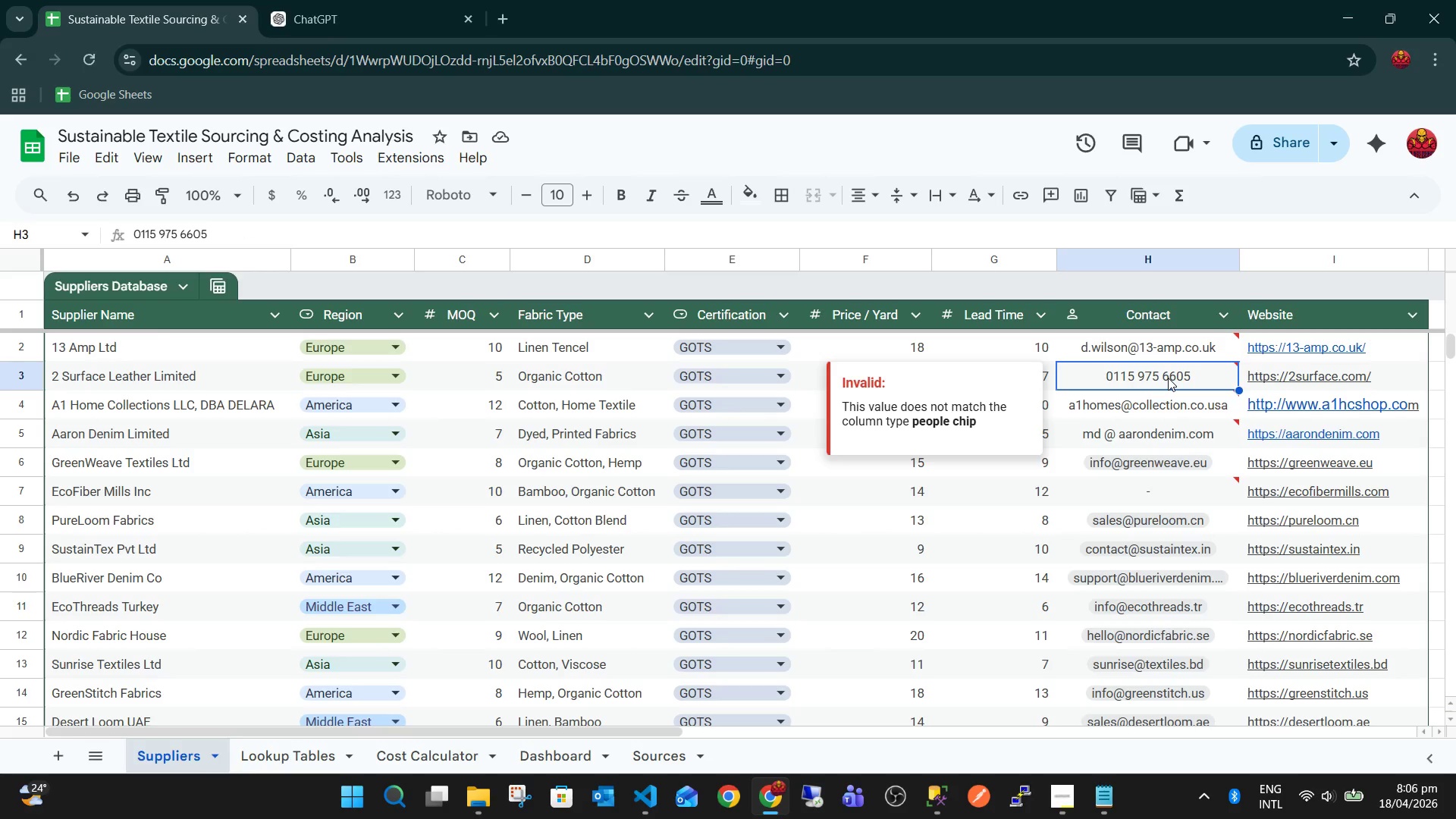 
key(Backspace)
 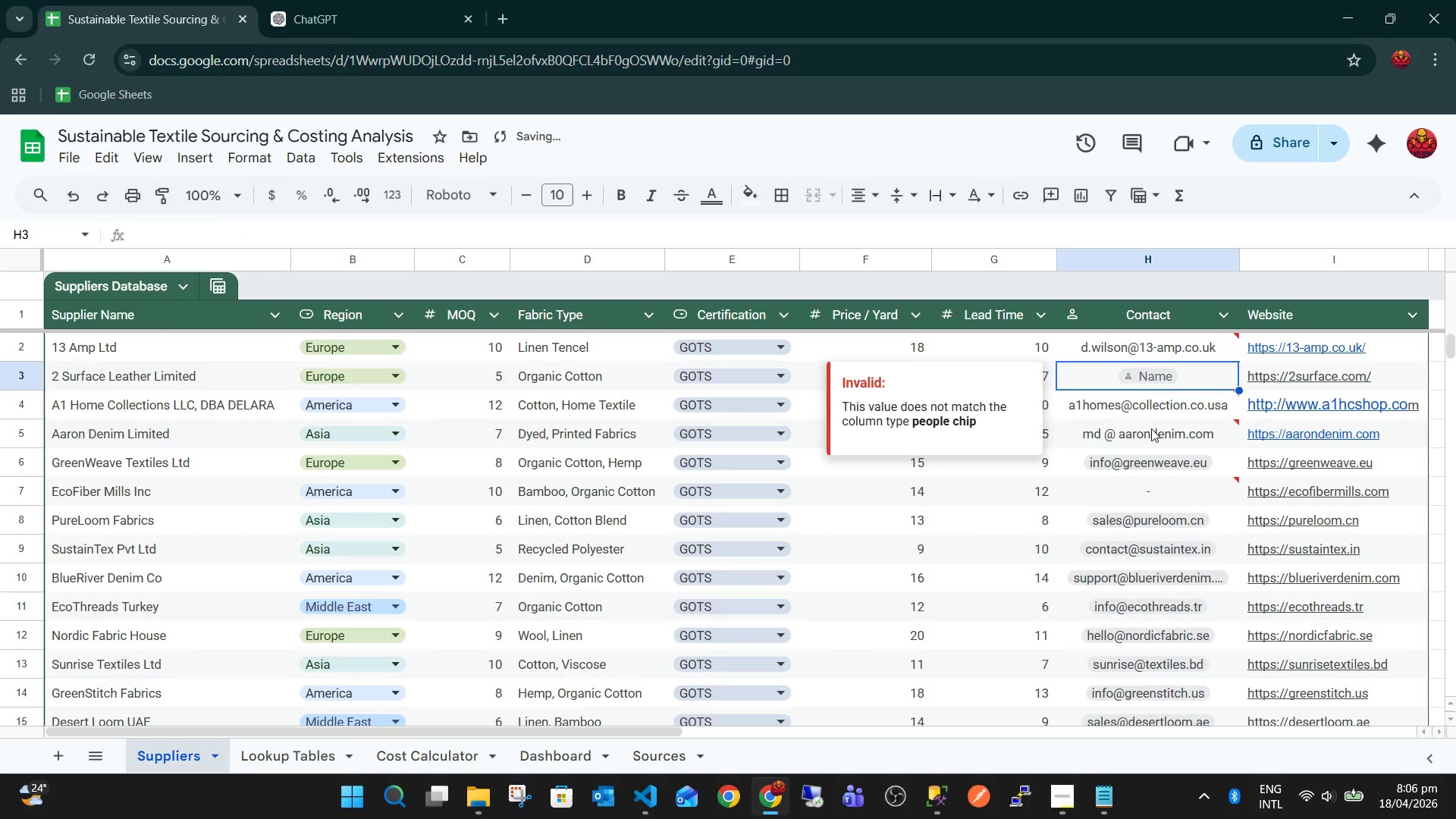 
left_click([1148, 437])
 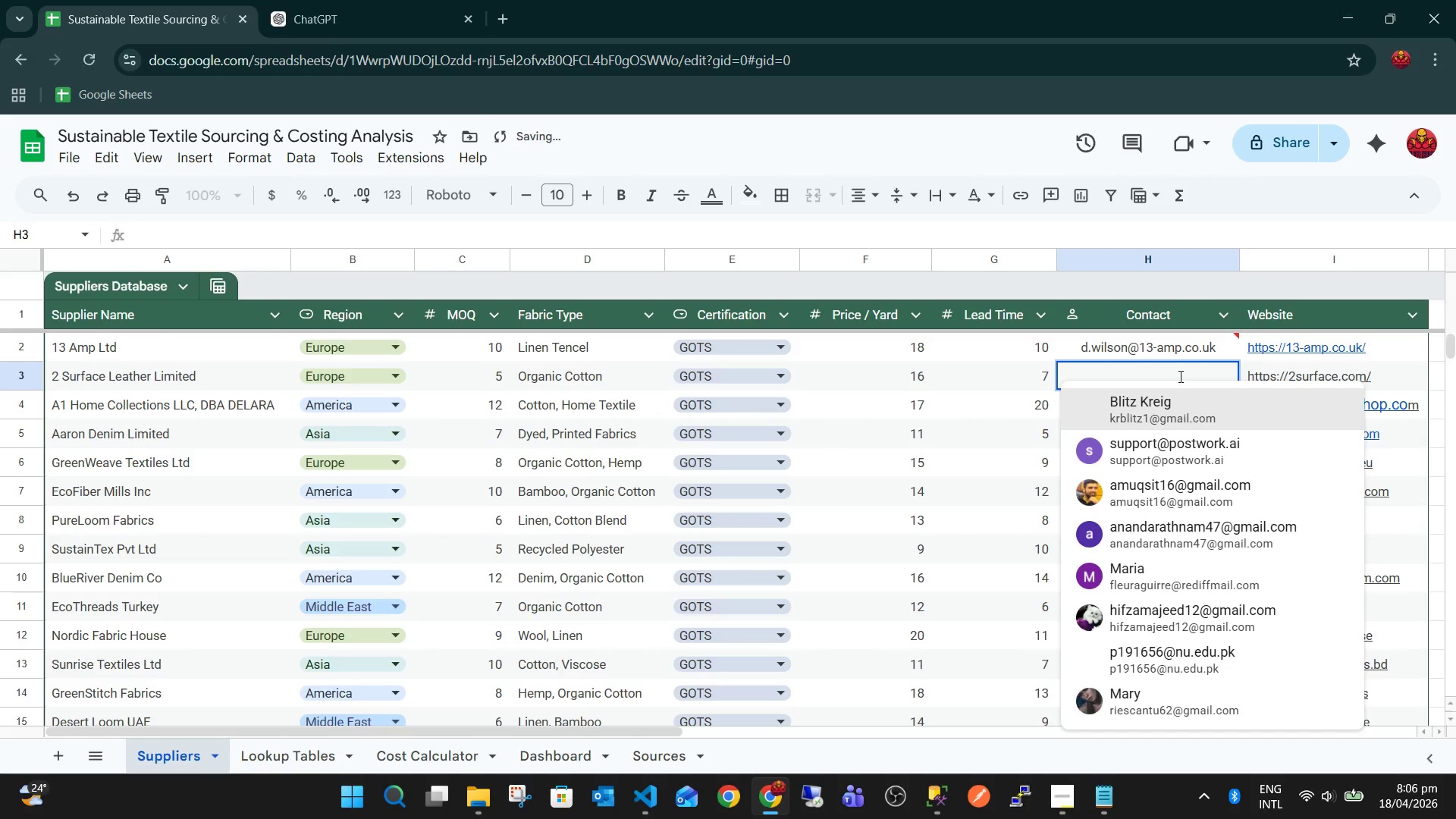 
key(Minus)
 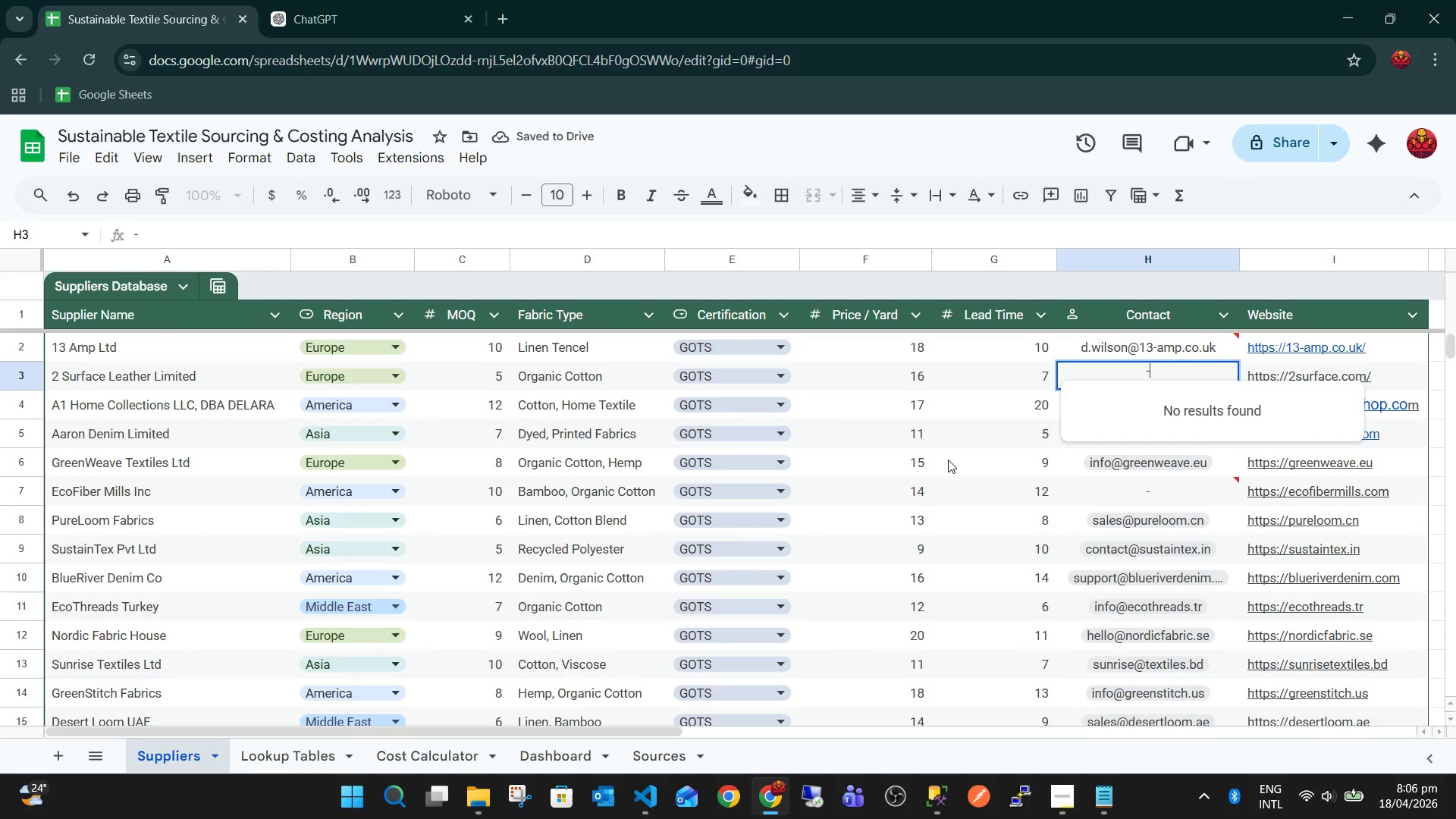 
left_click([935, 469])
 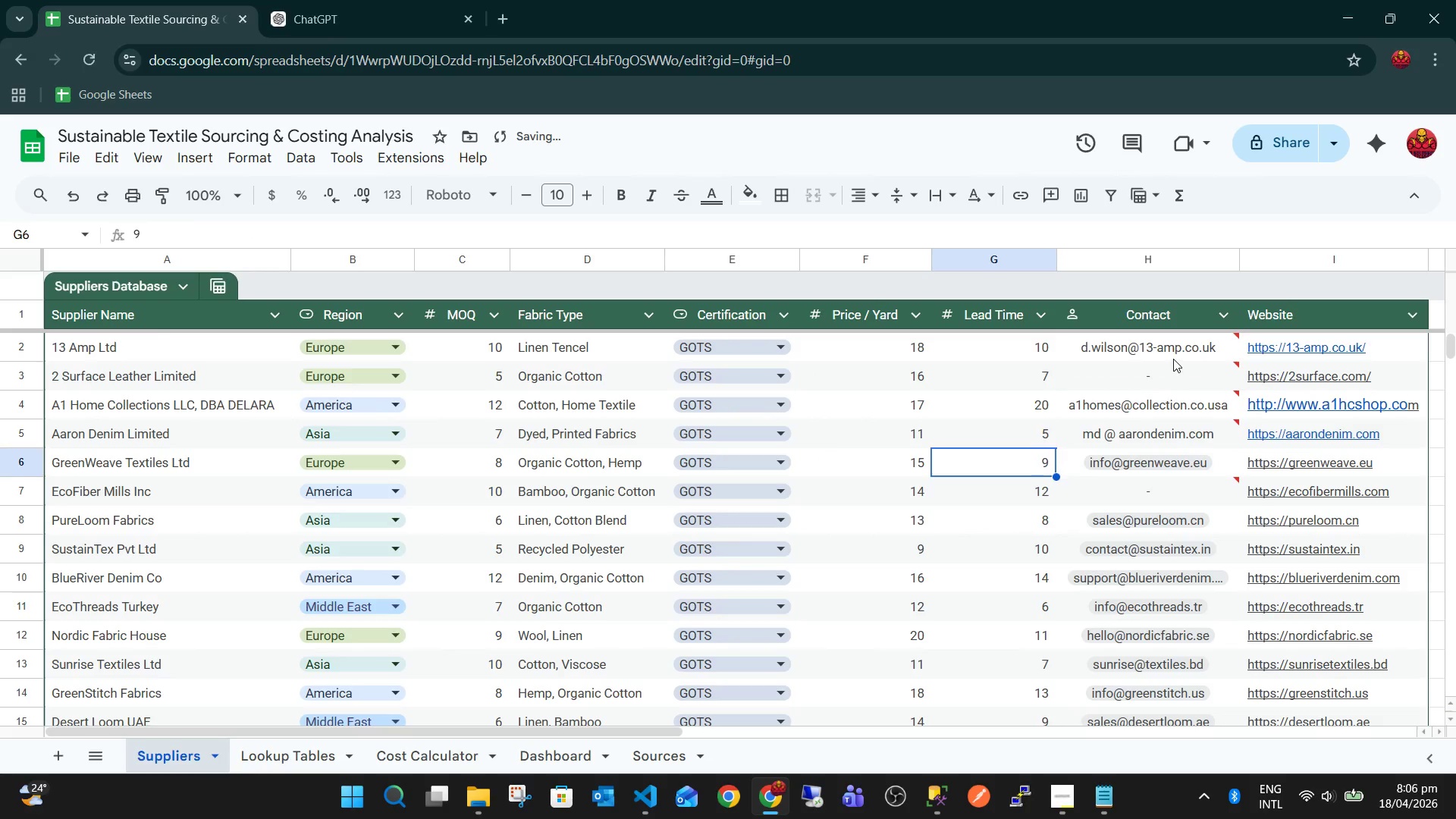 
double_click([1171, 375])
 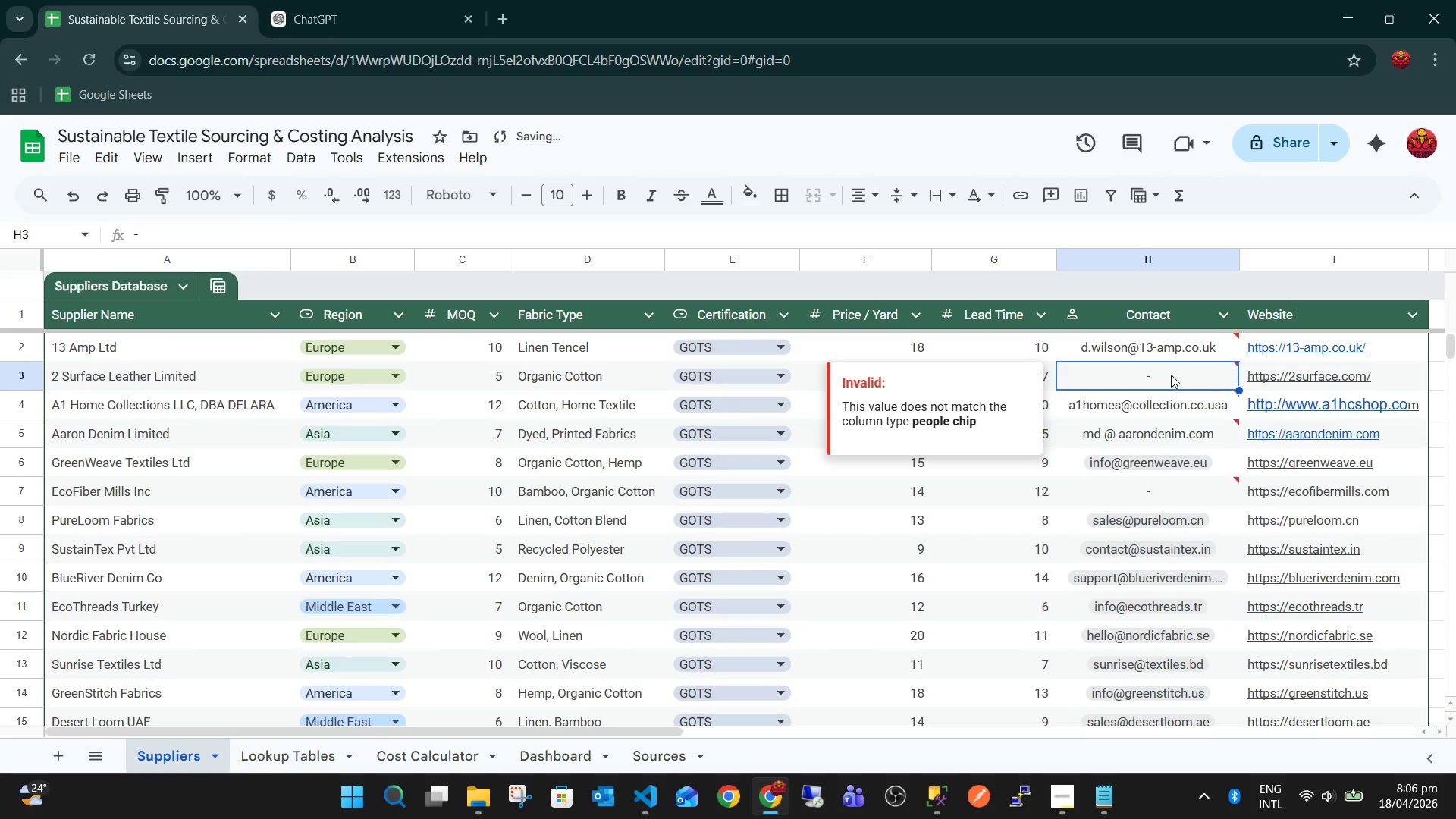 
key(Backspace)
 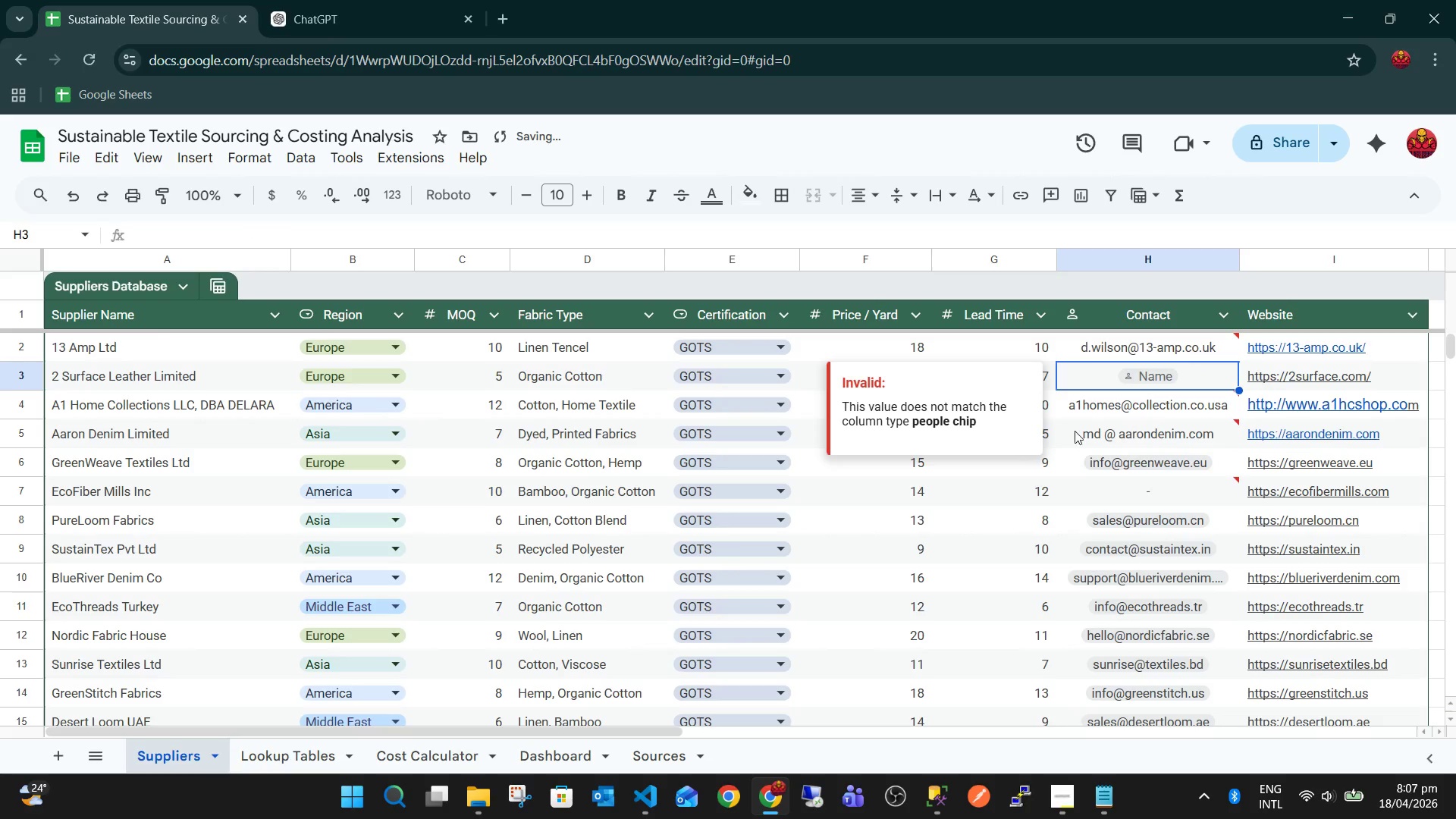 
left_click([1015, 450])
 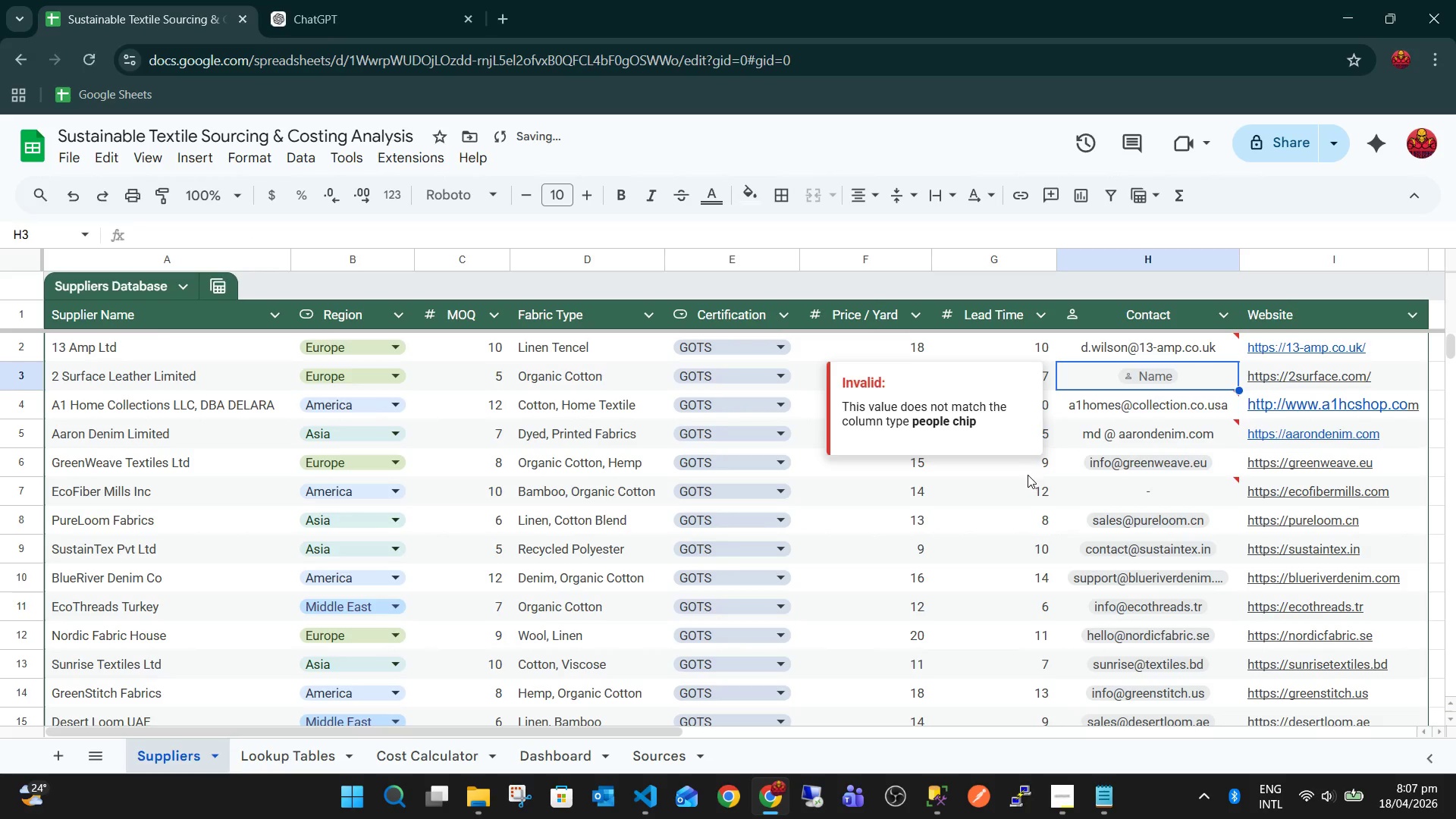 
left_click([1028, 475])
 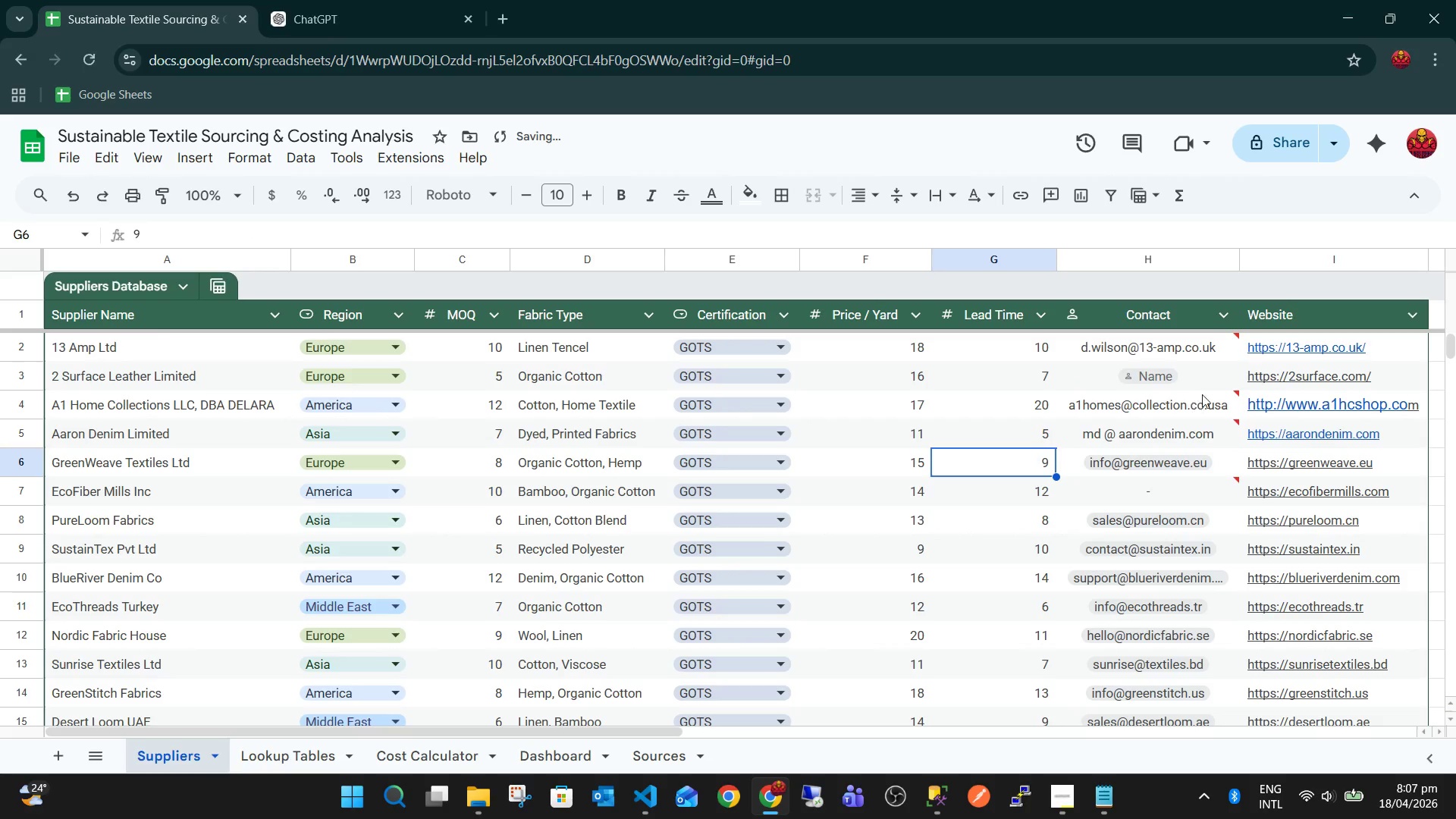 
left_click([1224, 381])
 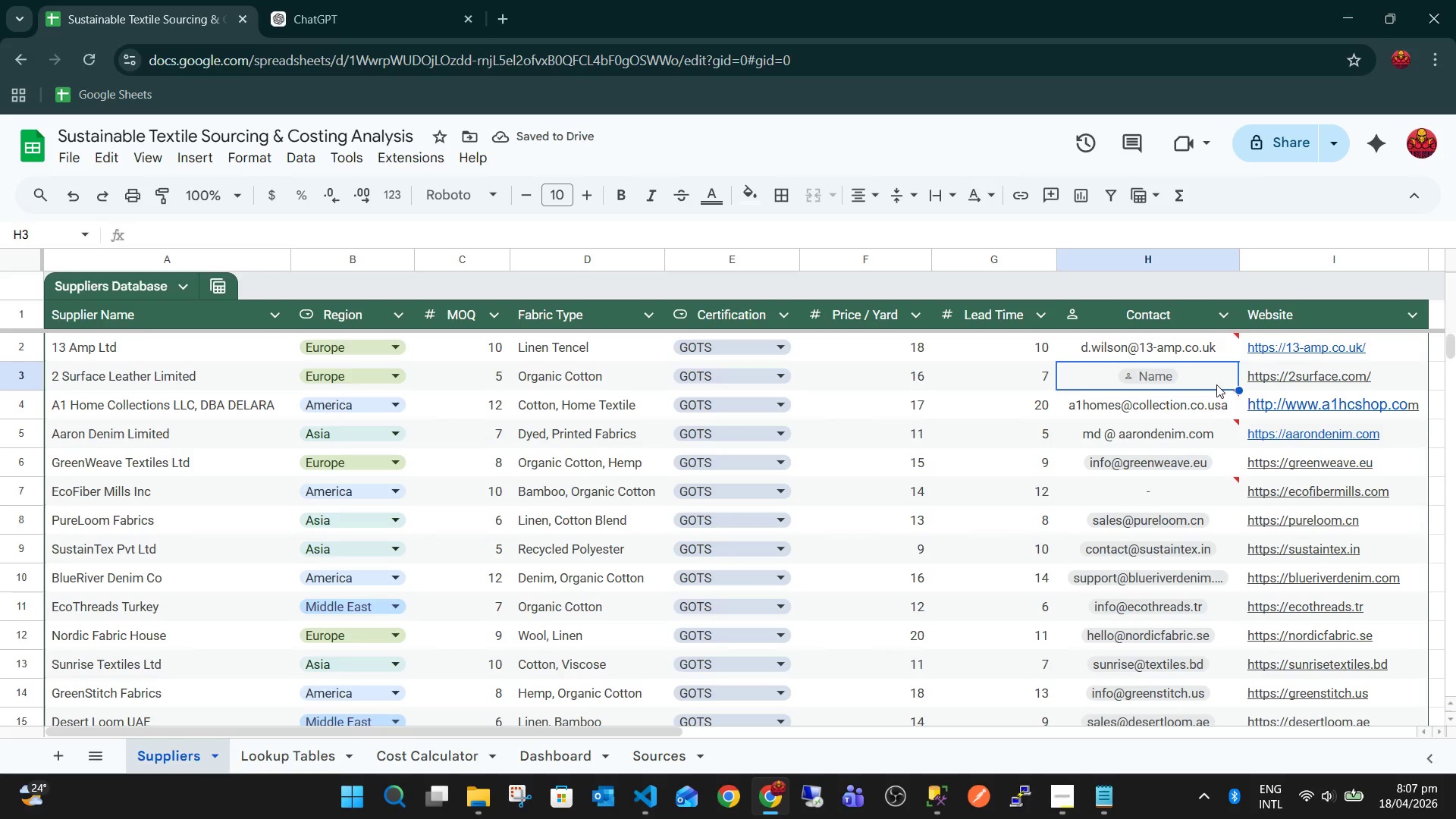 
key(Equal)
 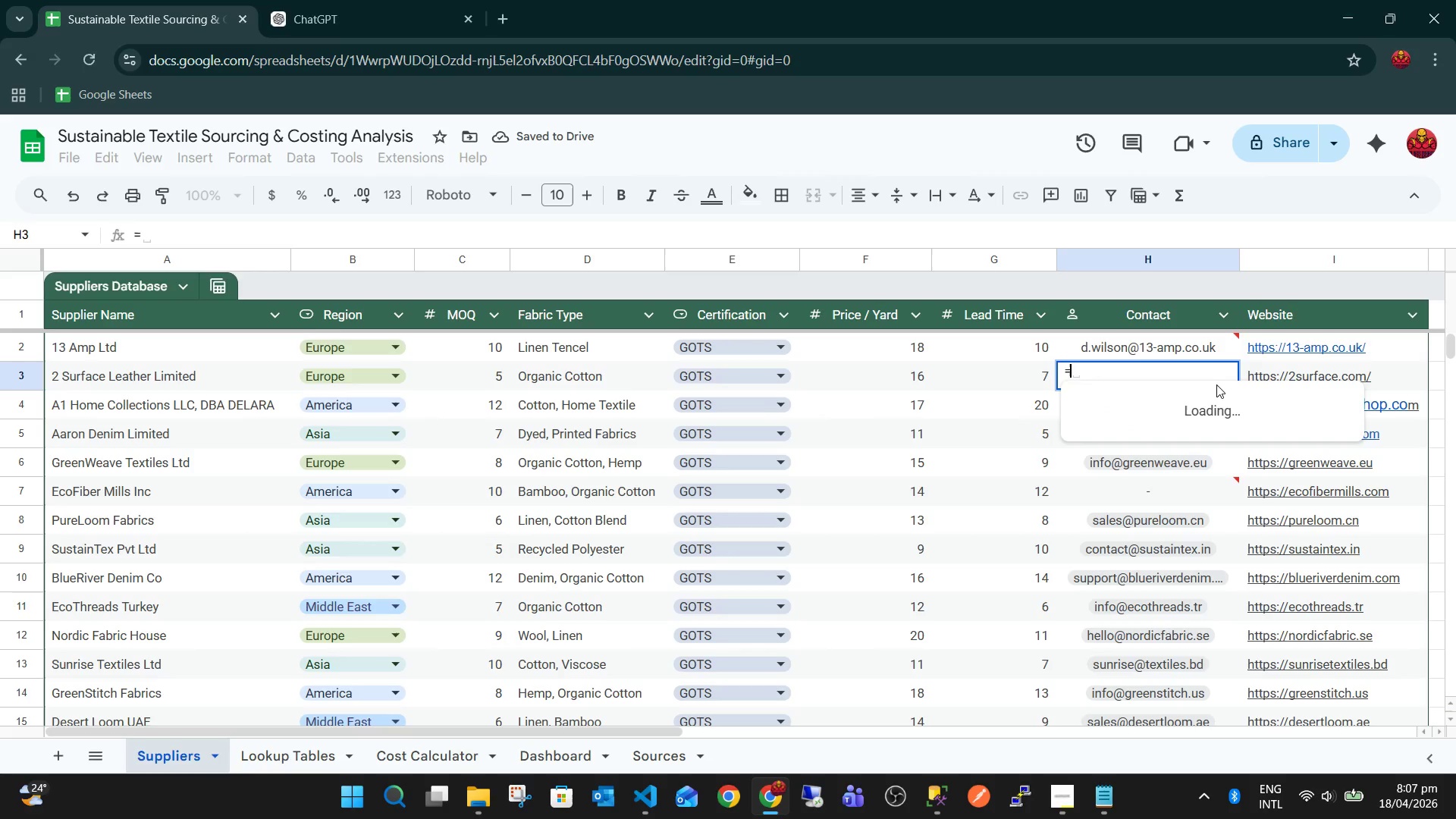 
key(ArrowRight)
 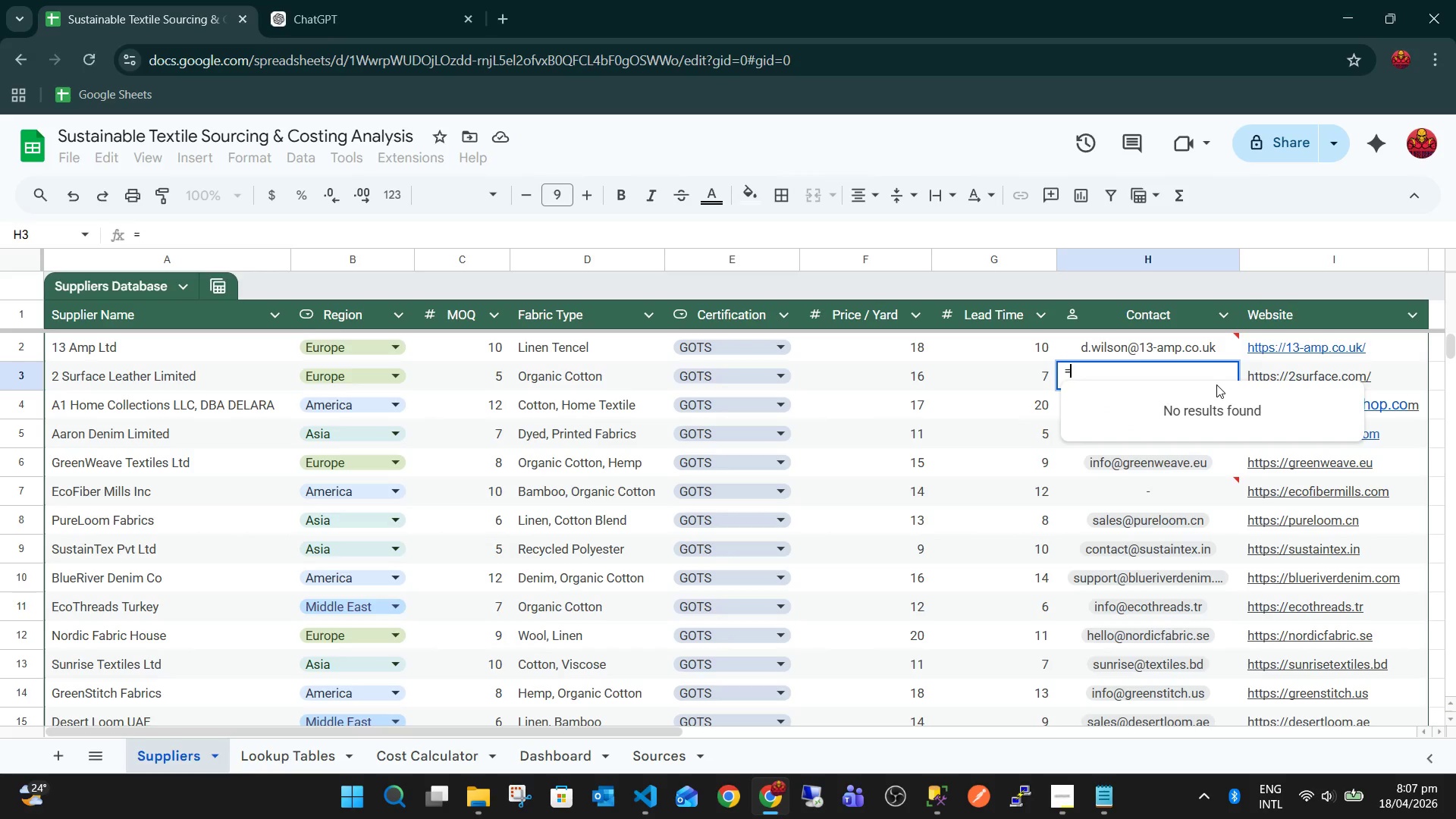 
key(ArrowRight)
 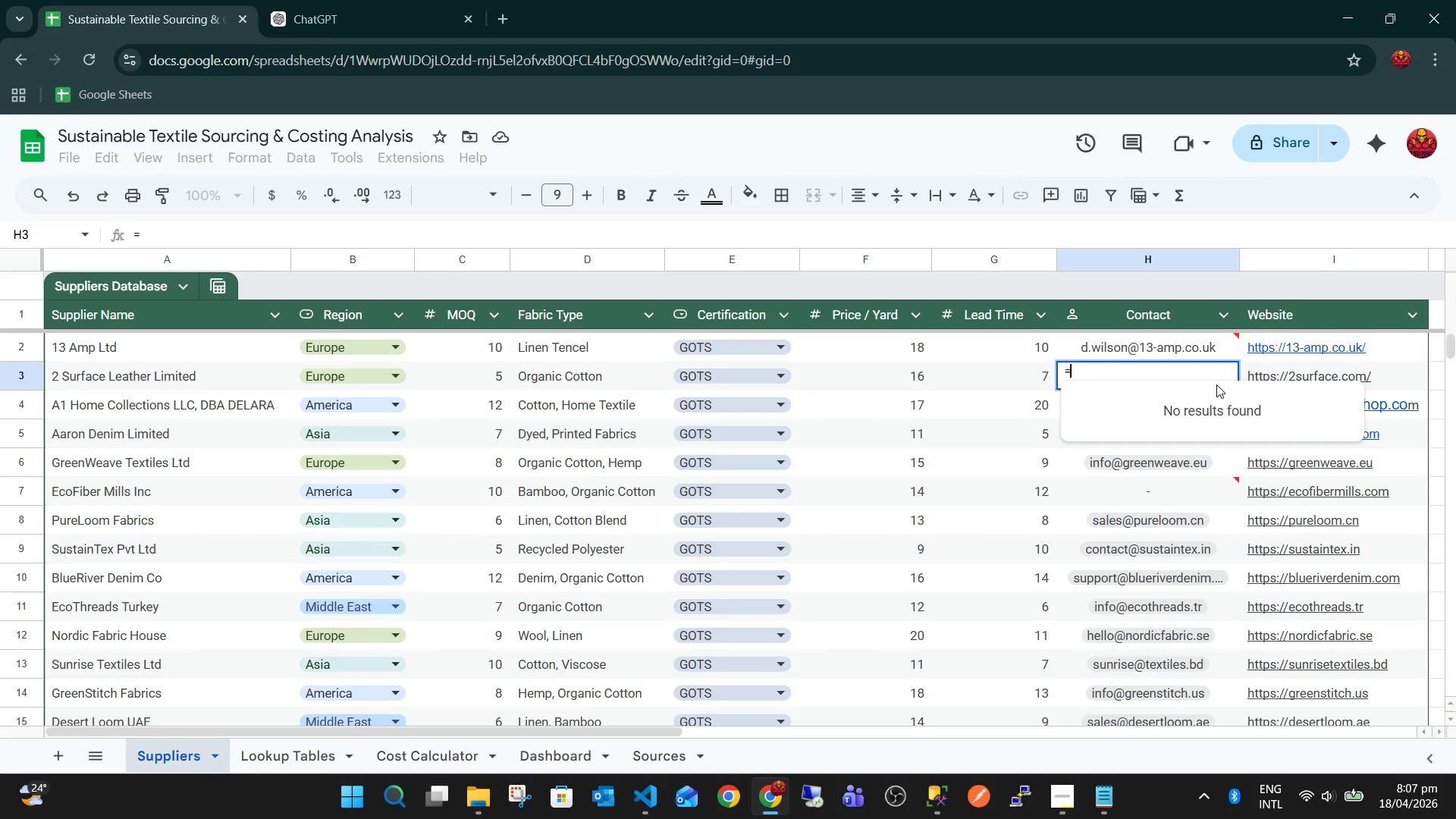 
key(ArrowRight)
 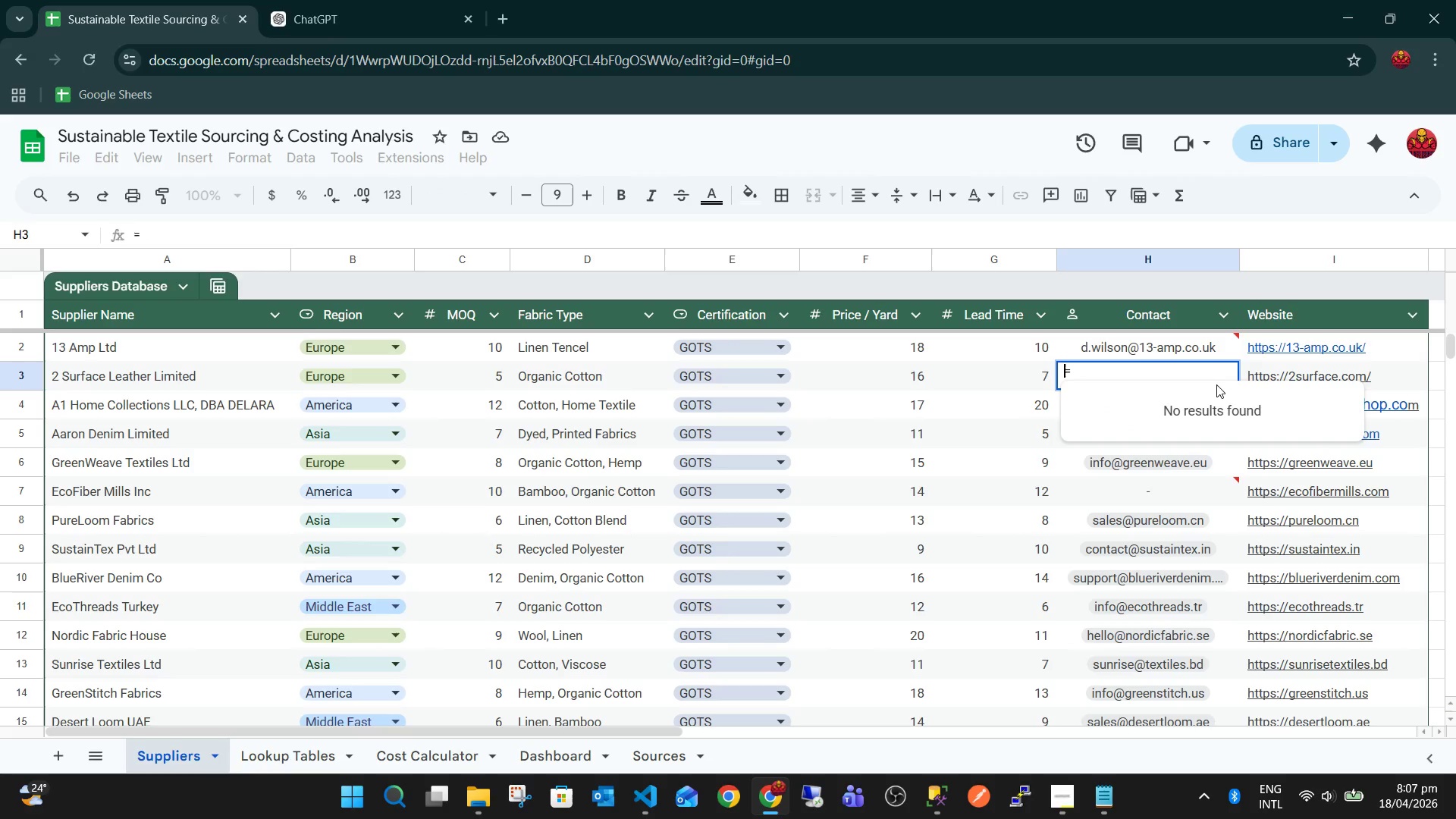 
key(ArrowLeft)
 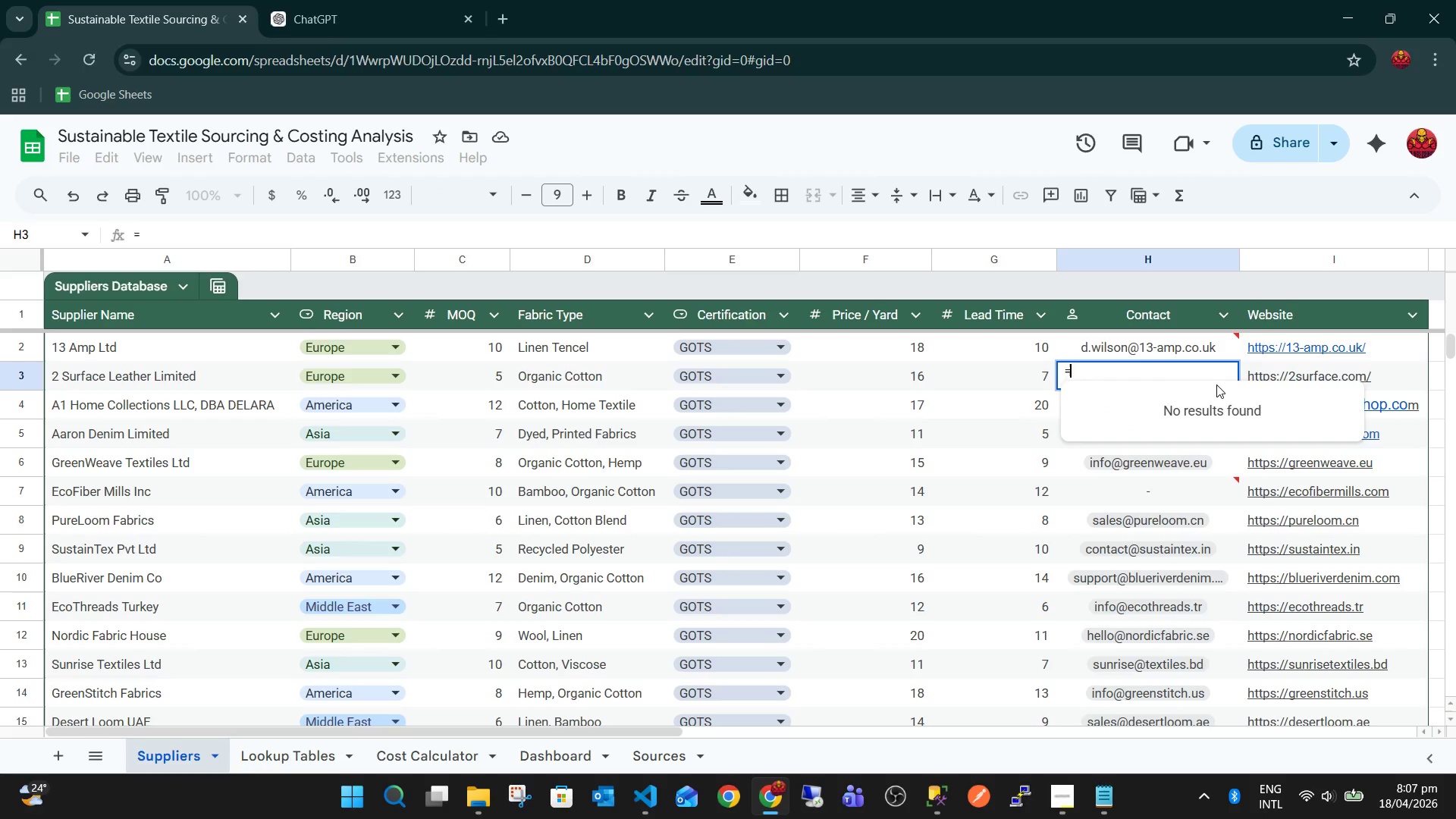 
key(ArrowRight)
 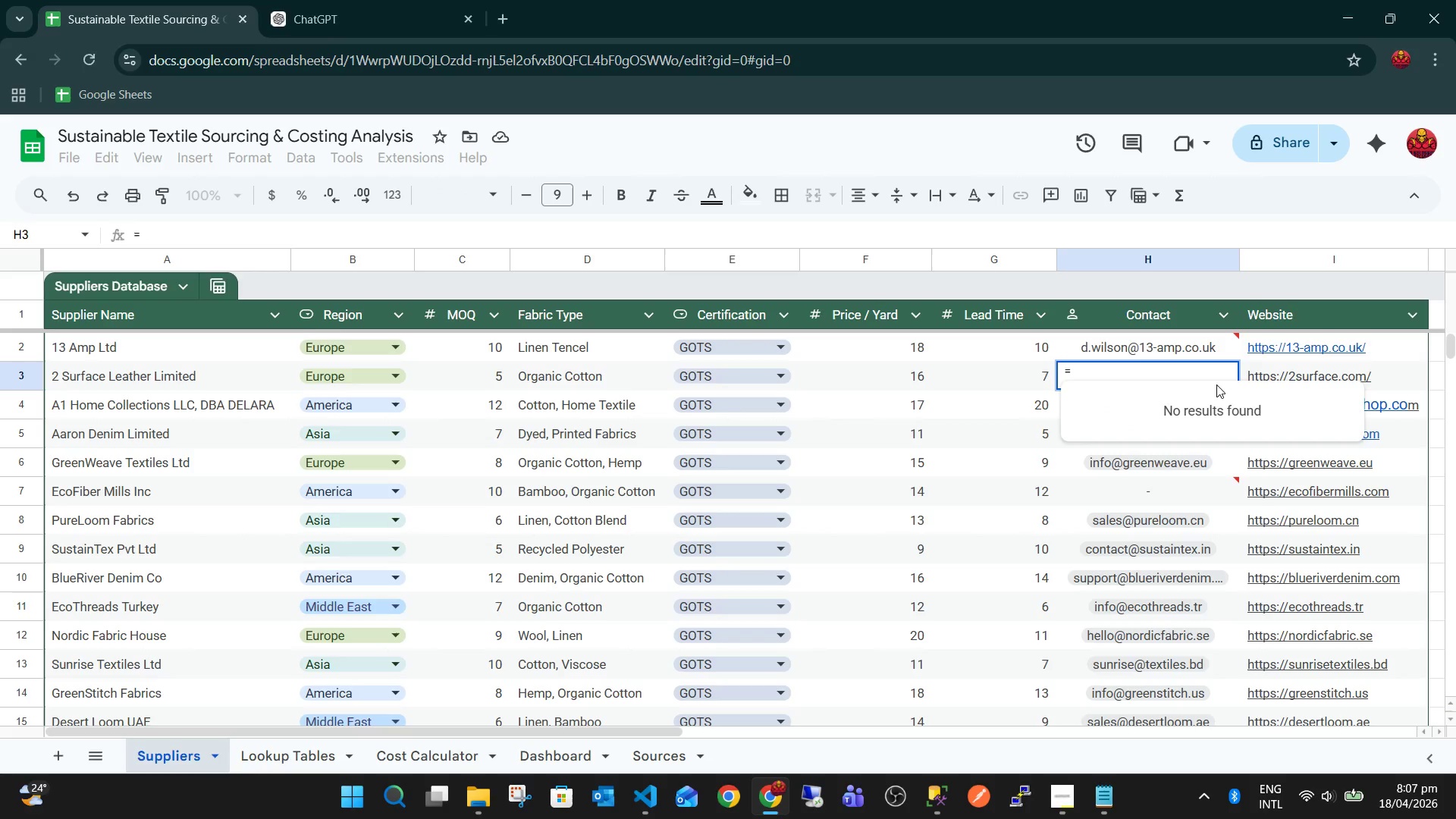 
key(Tab)
 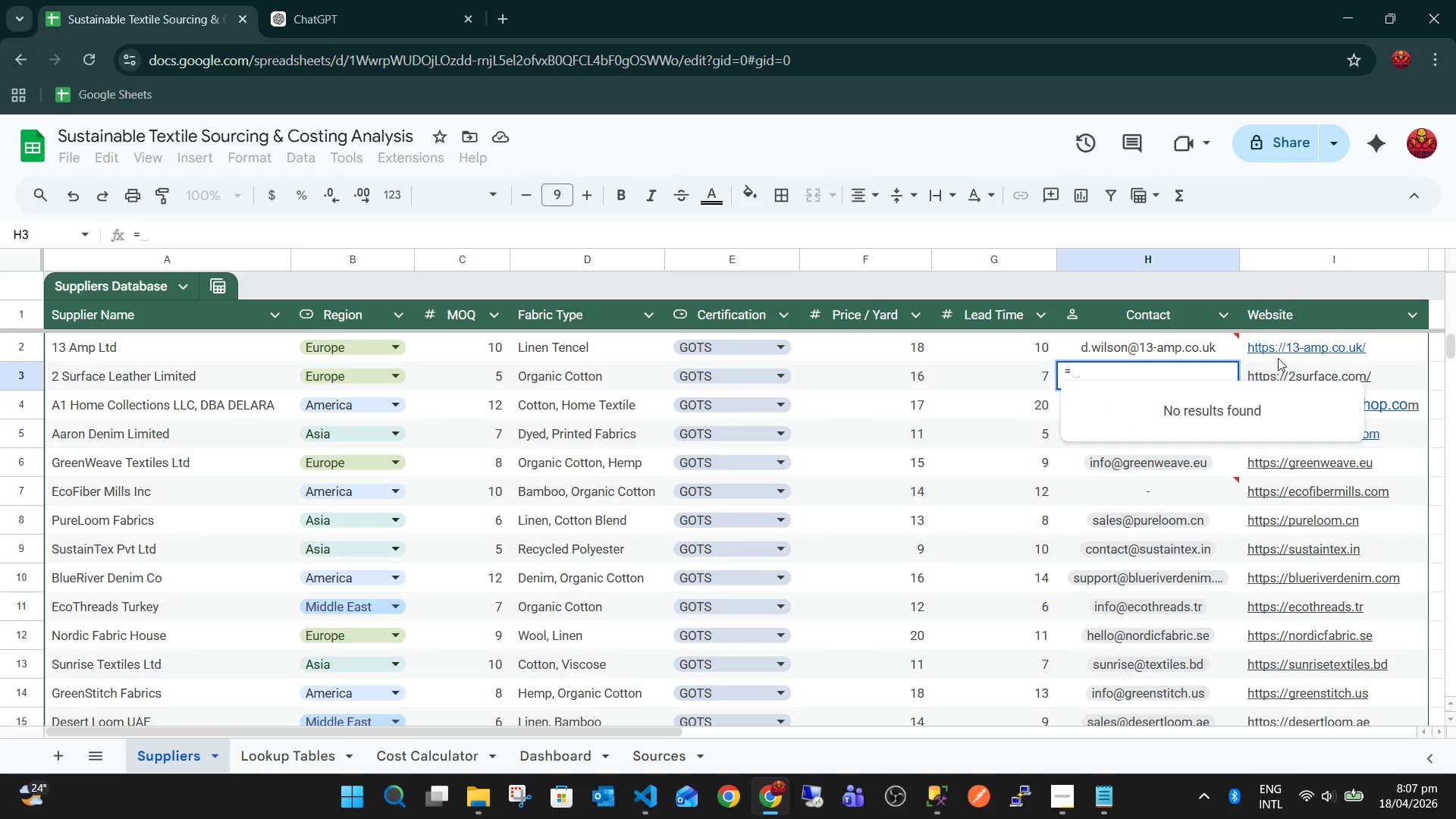 
left_click([1395, 371])
 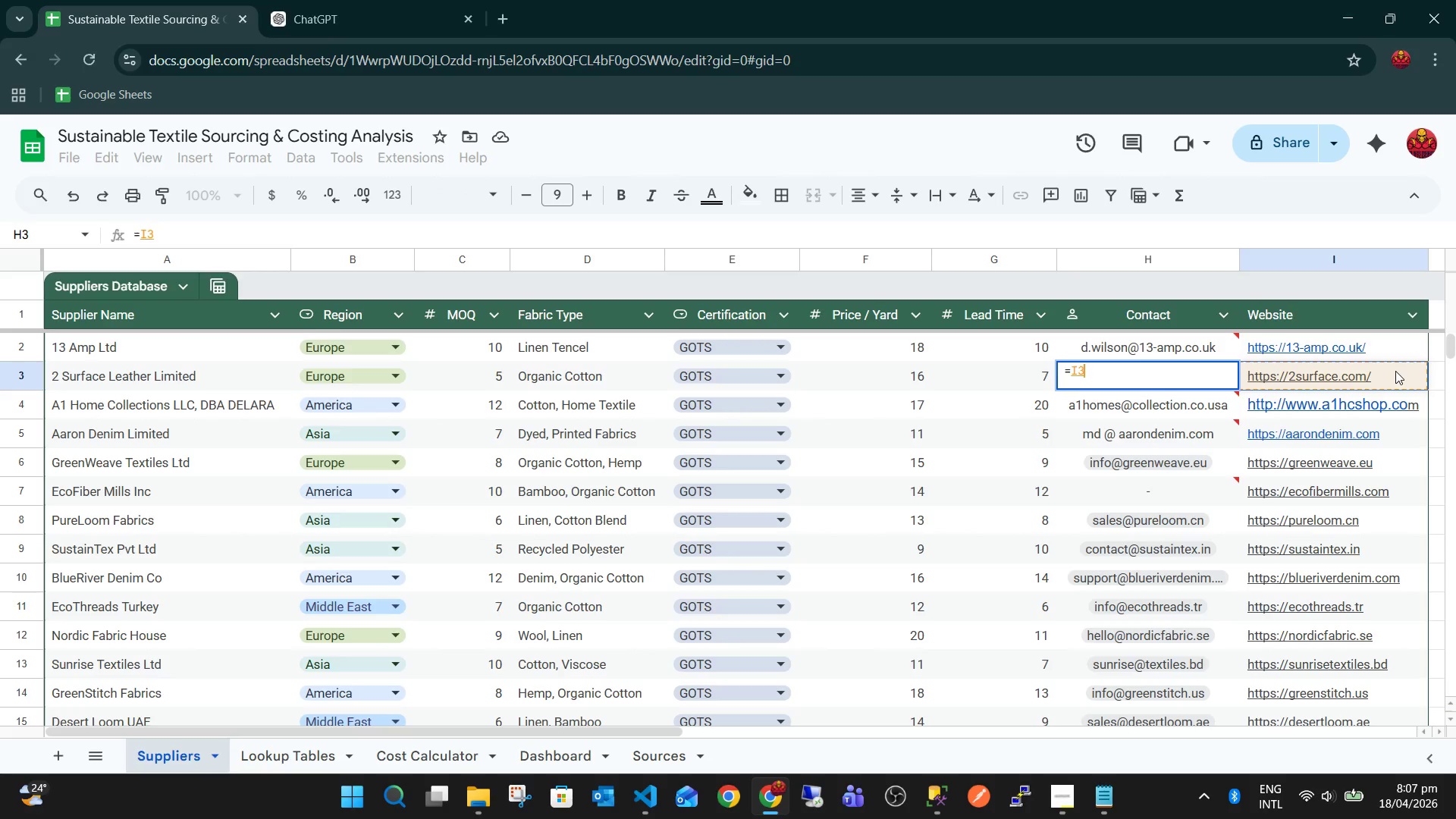 
key(NumpadEnter)
 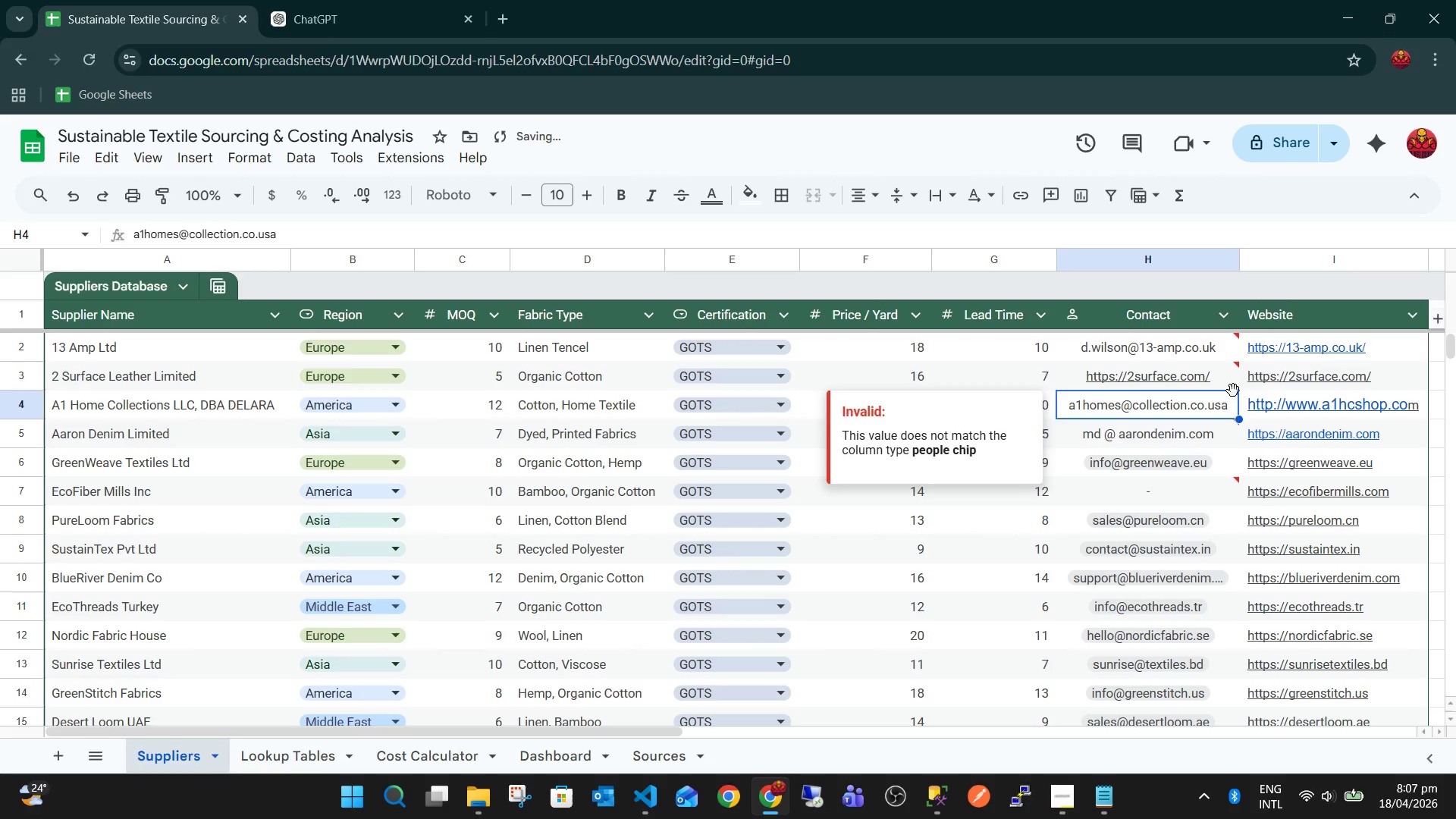 
left_click([1216, 367])
 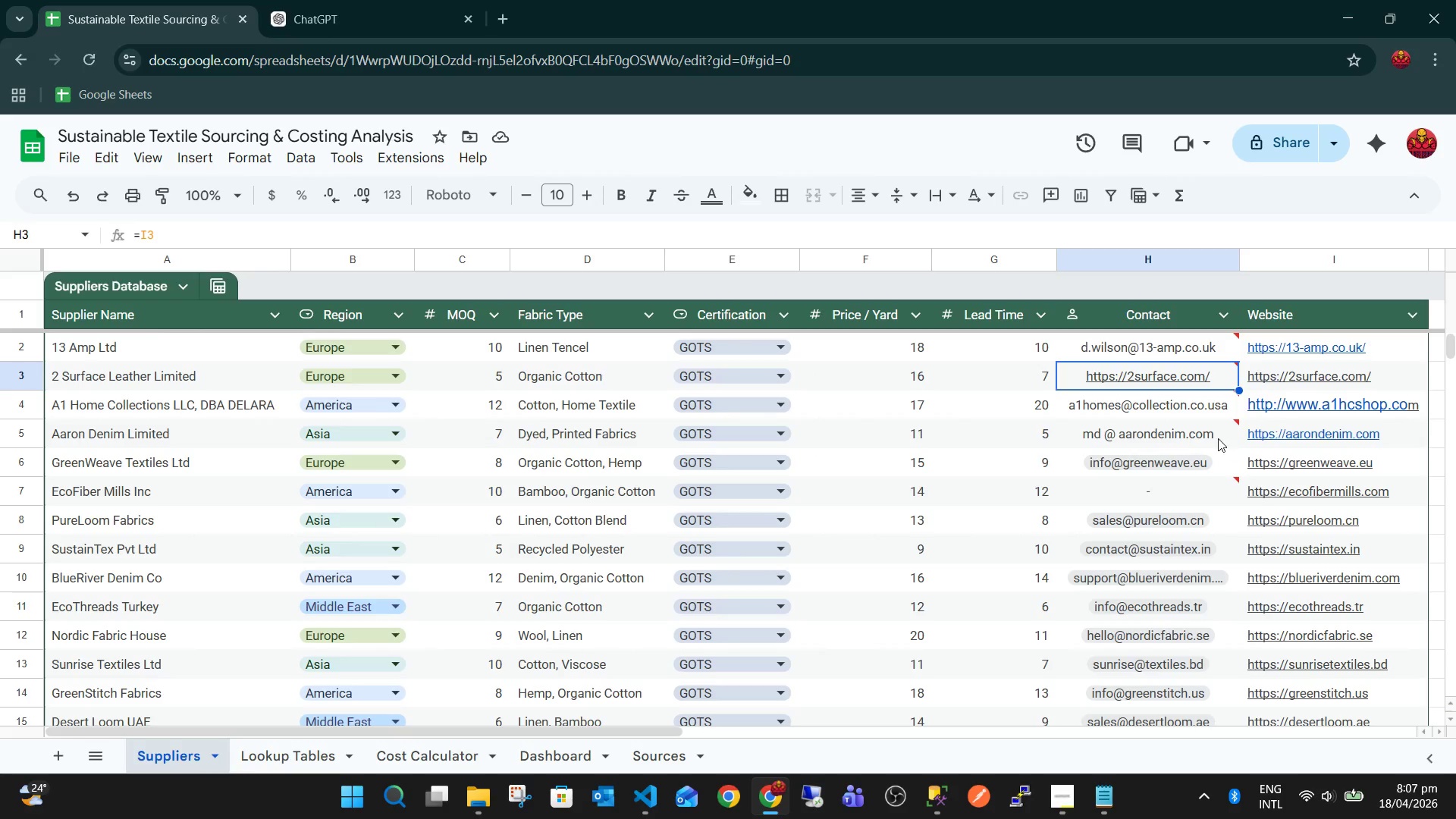 
wait(5.16)
 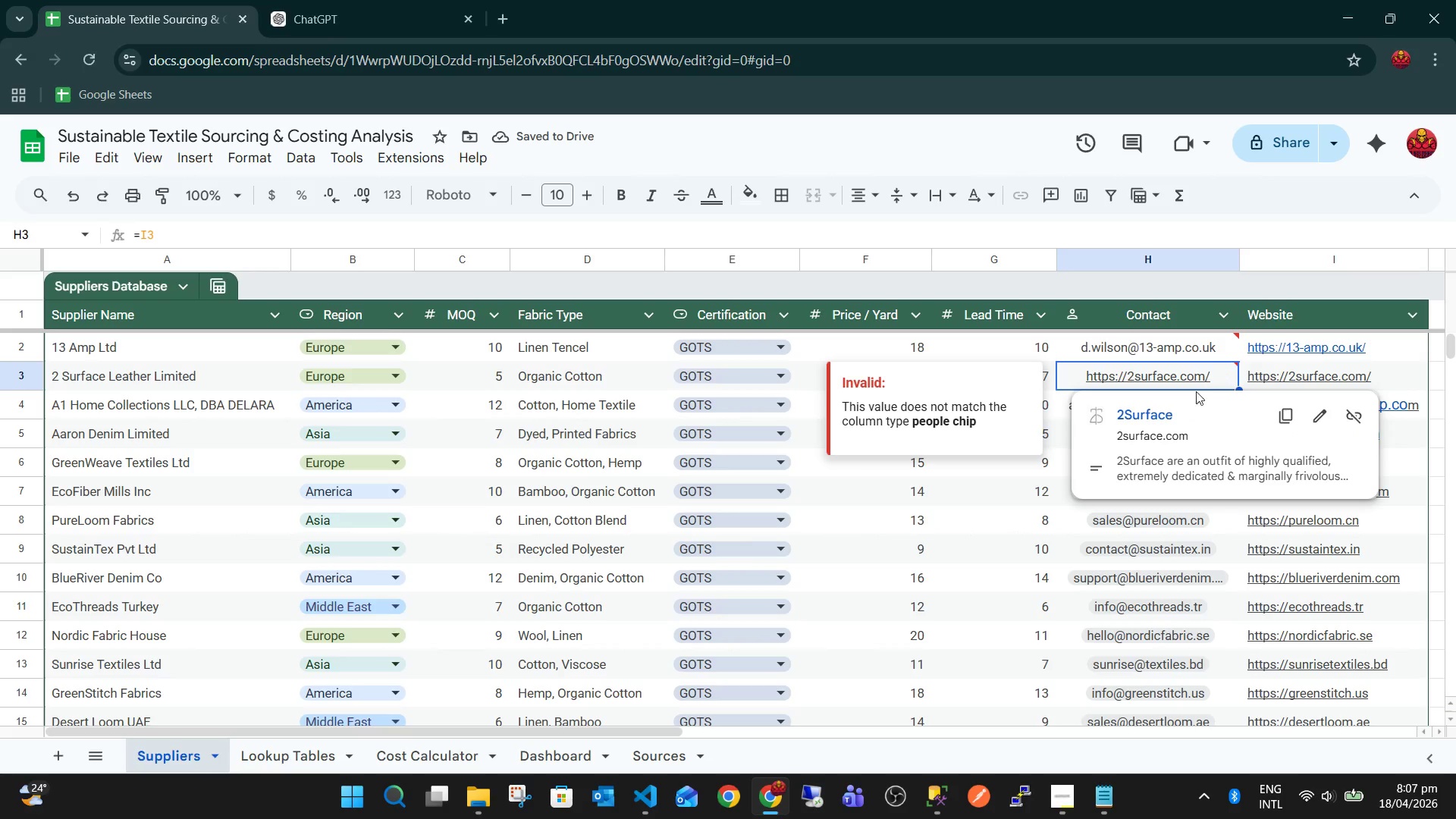 
left_click([1130, 433])
 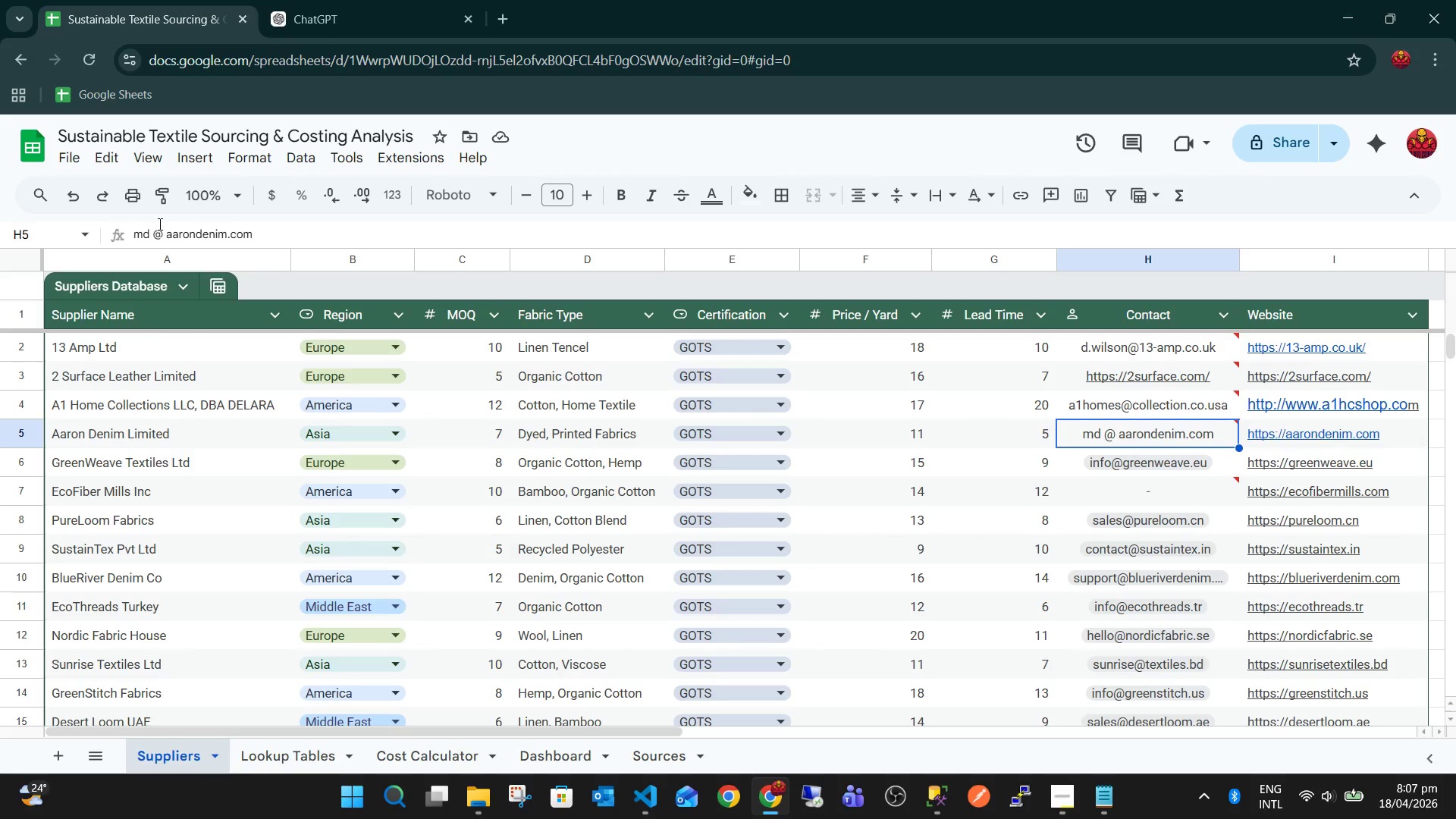 
left_click([166, 237])
 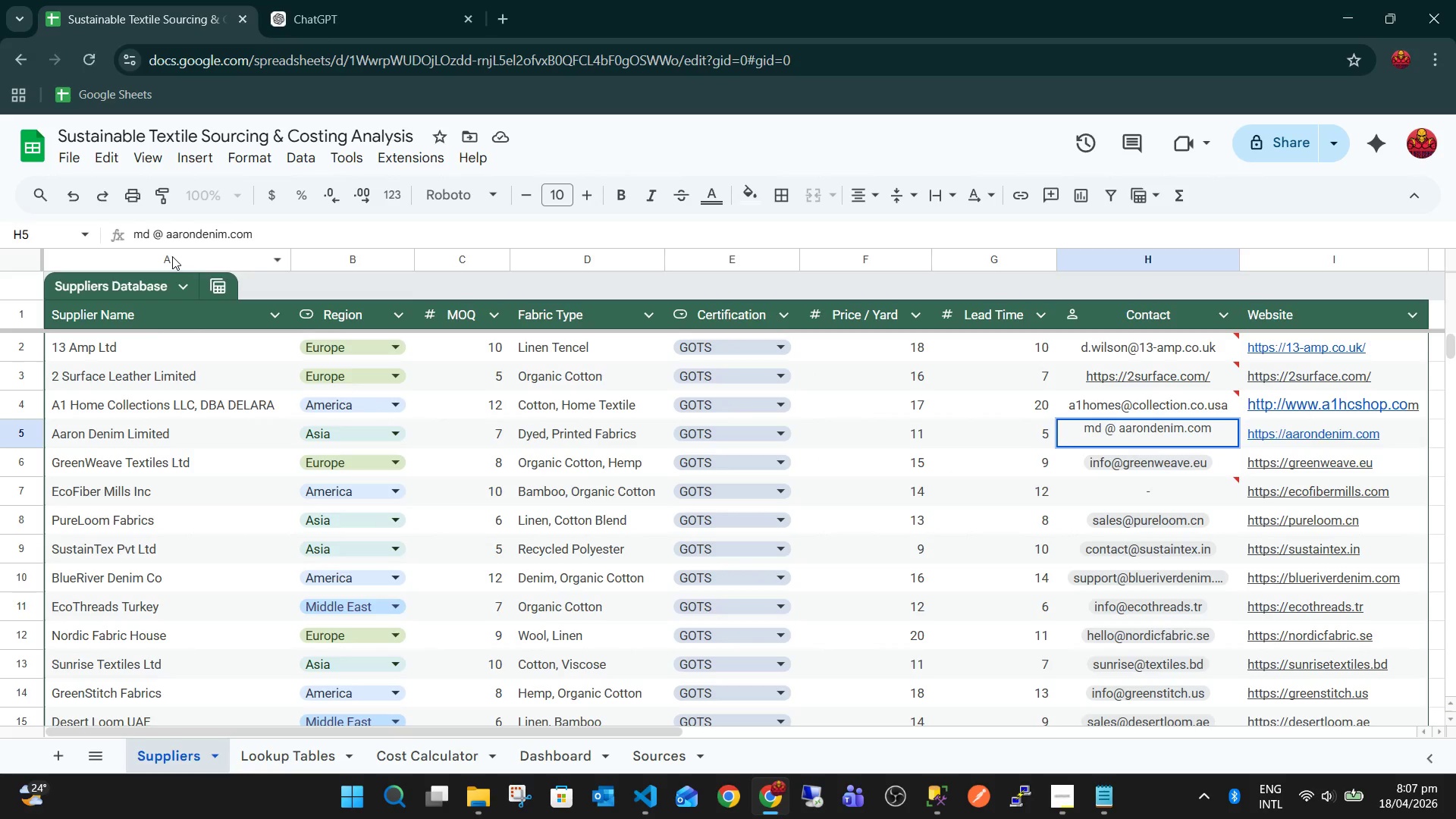 
key(Backspace)
 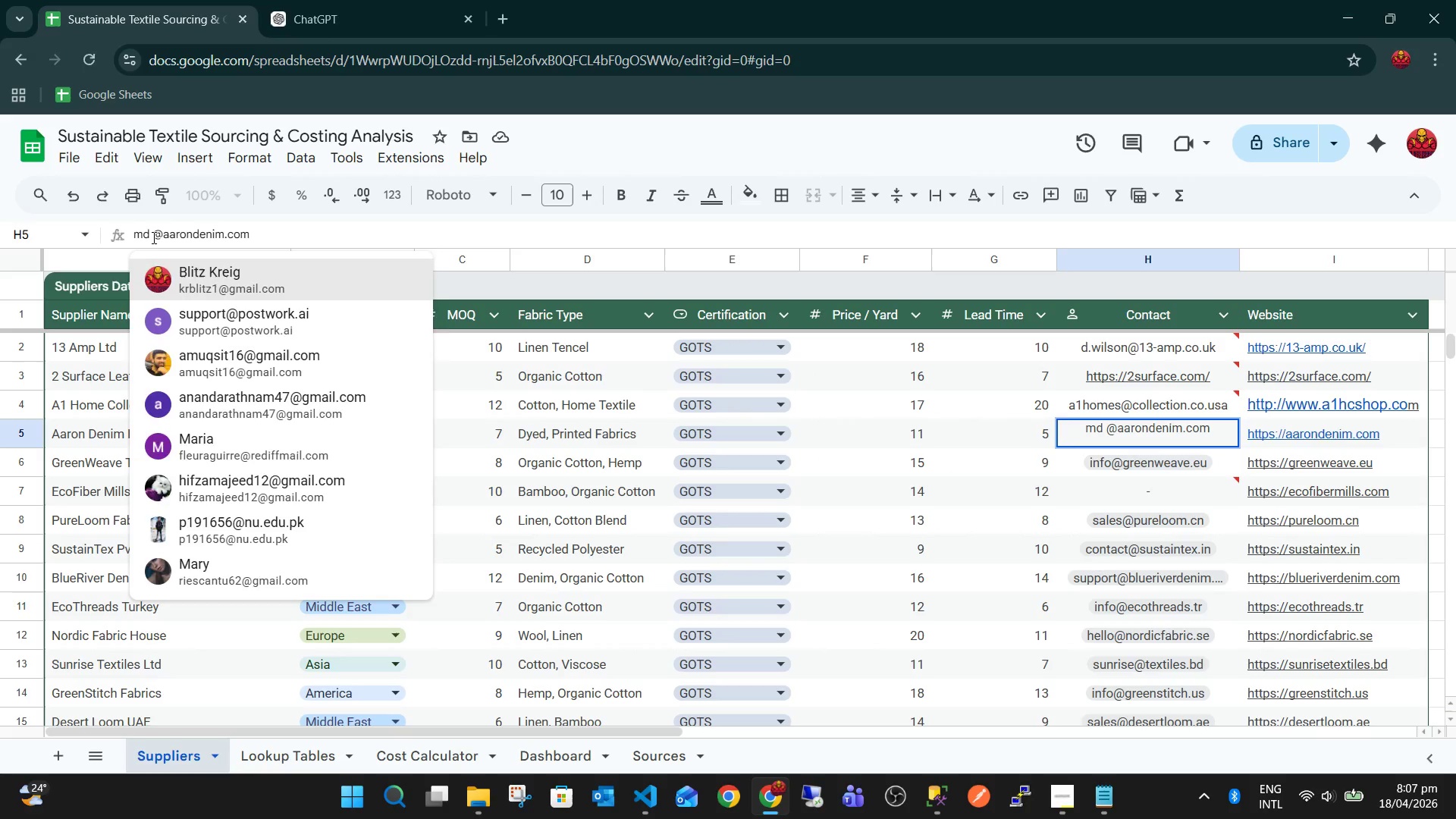 
left_click([152, 237])
 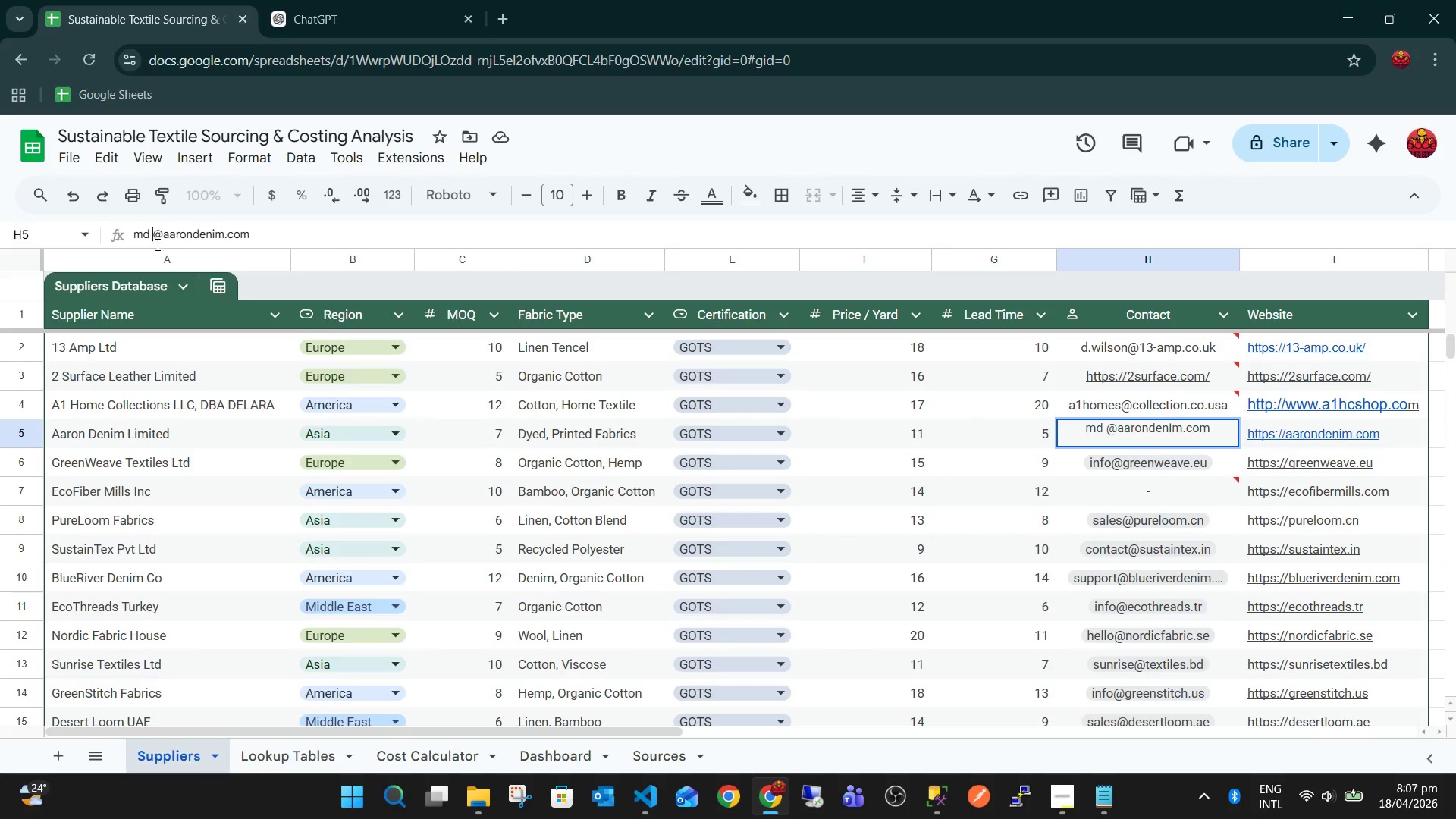 
key(Backspace)
 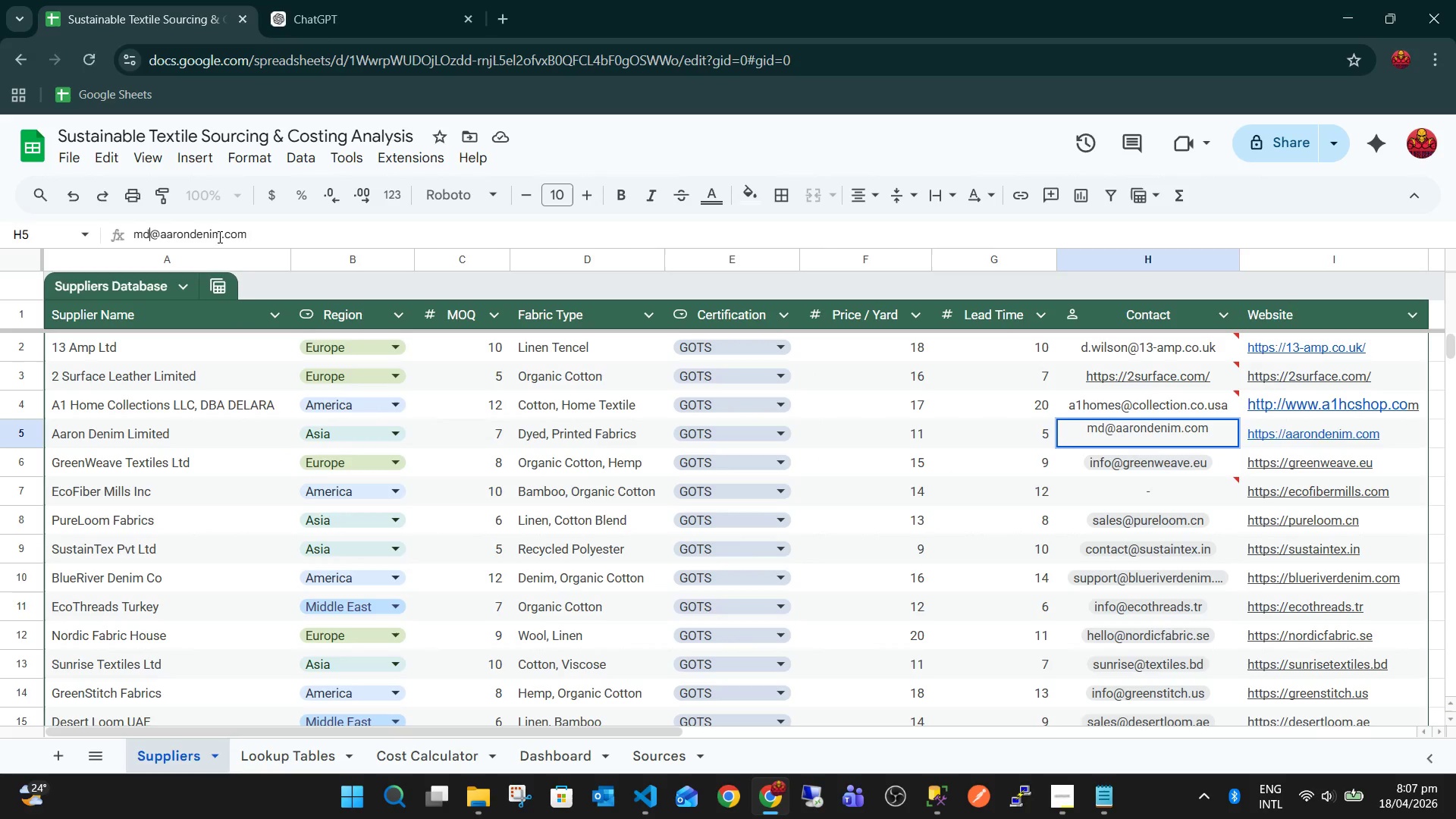 
key(Enter)
 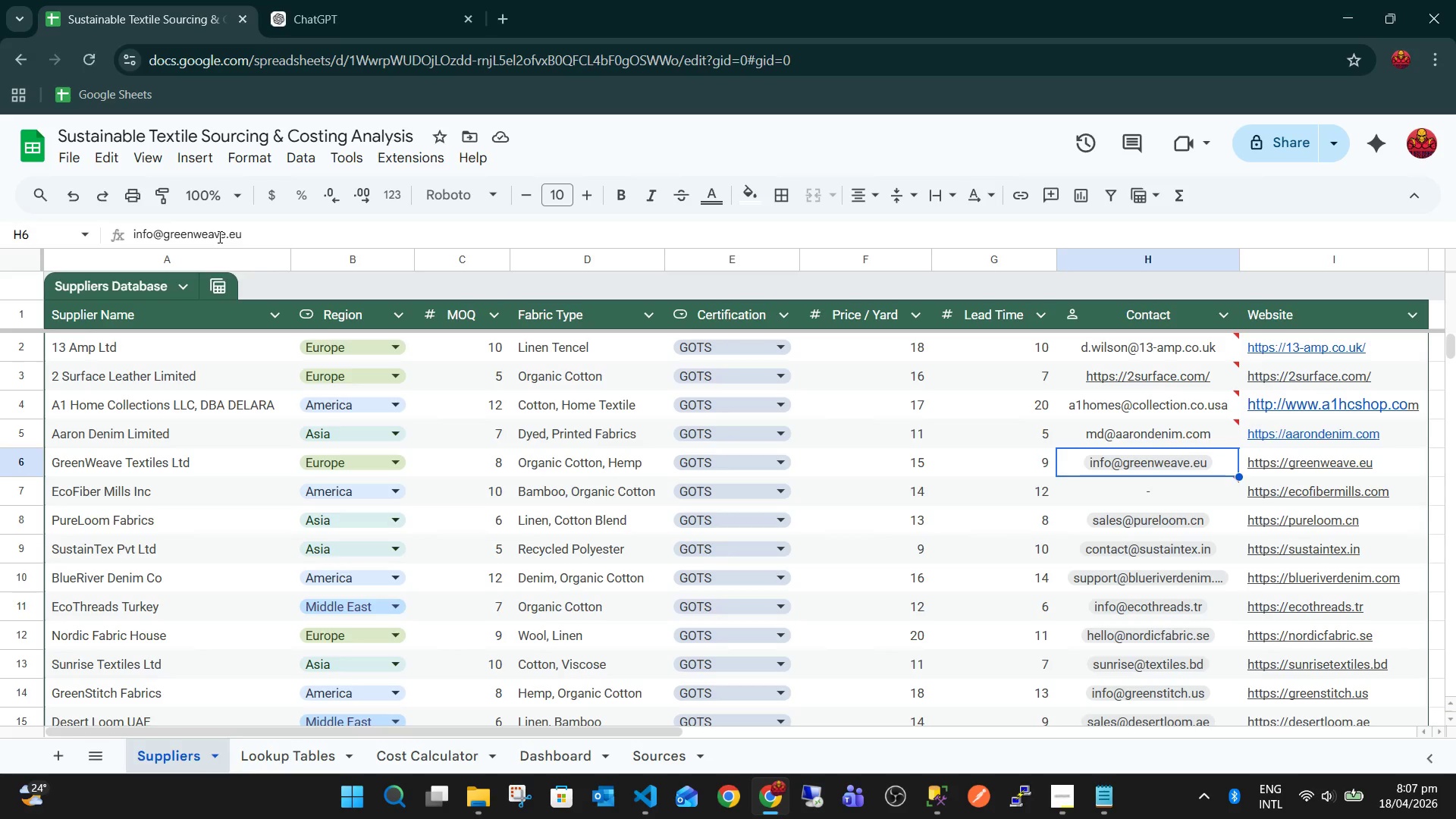 
wait(7.3)
 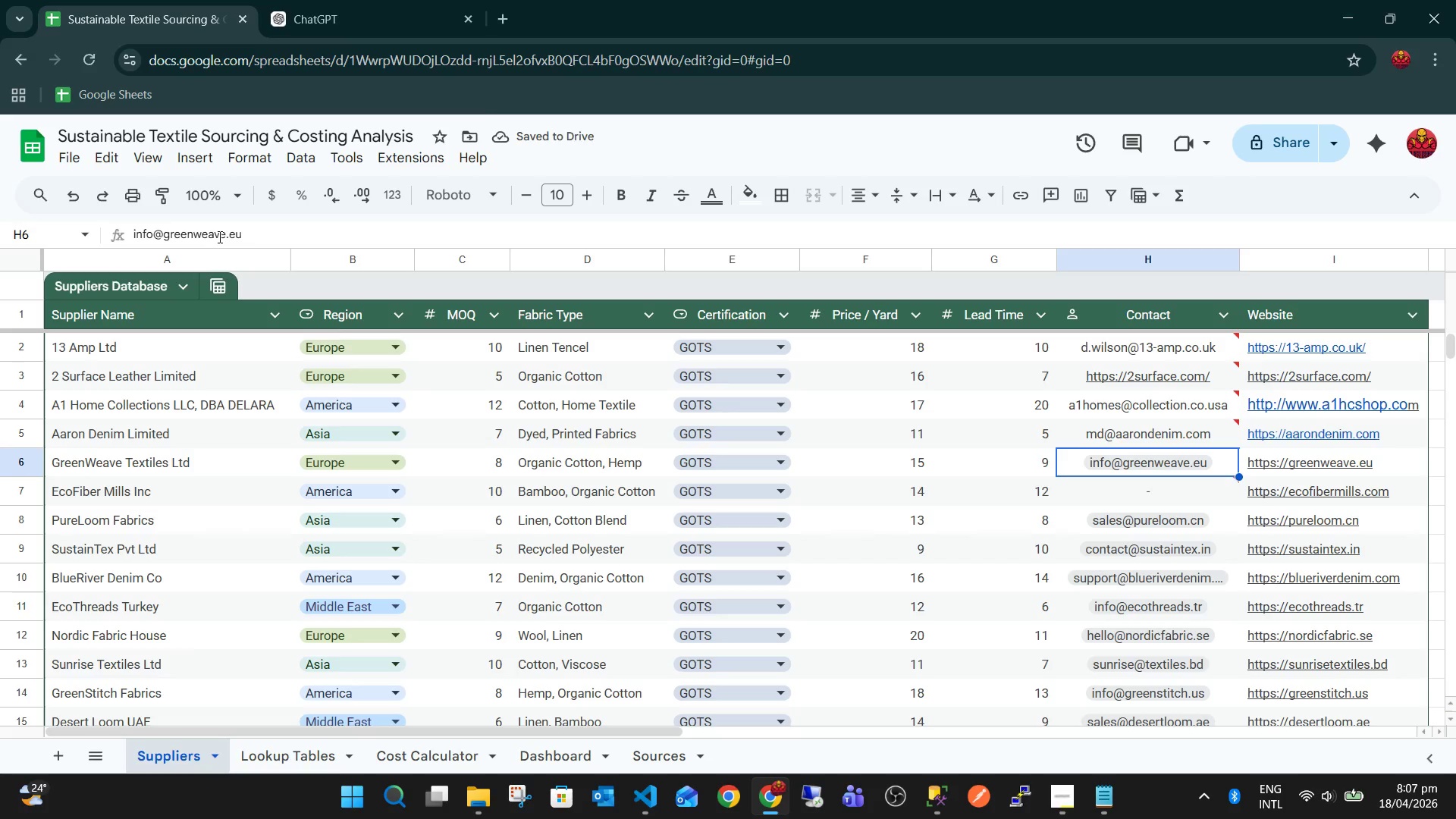 
left_click([237, 238])
 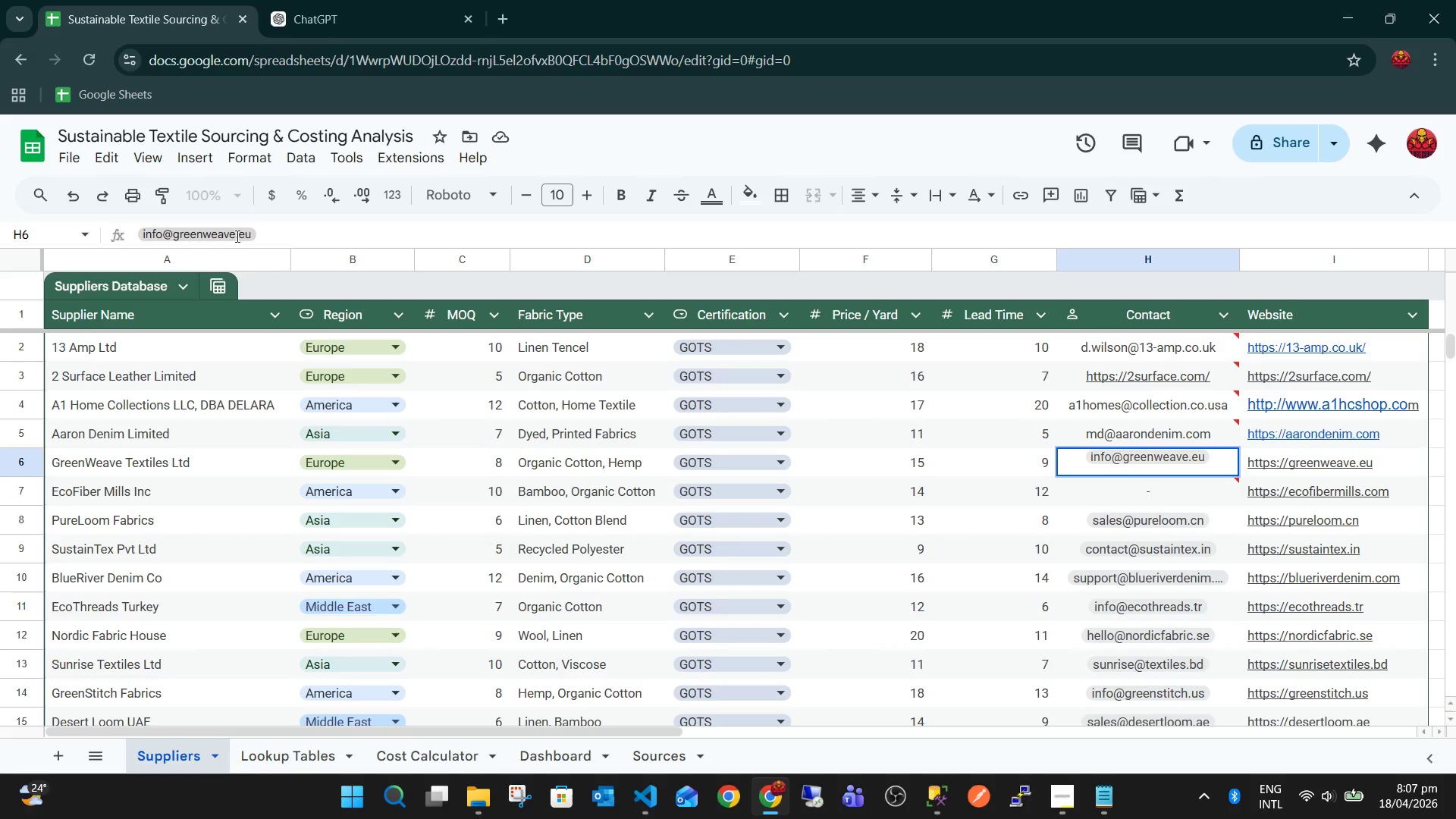 
left_click([231, 232])
 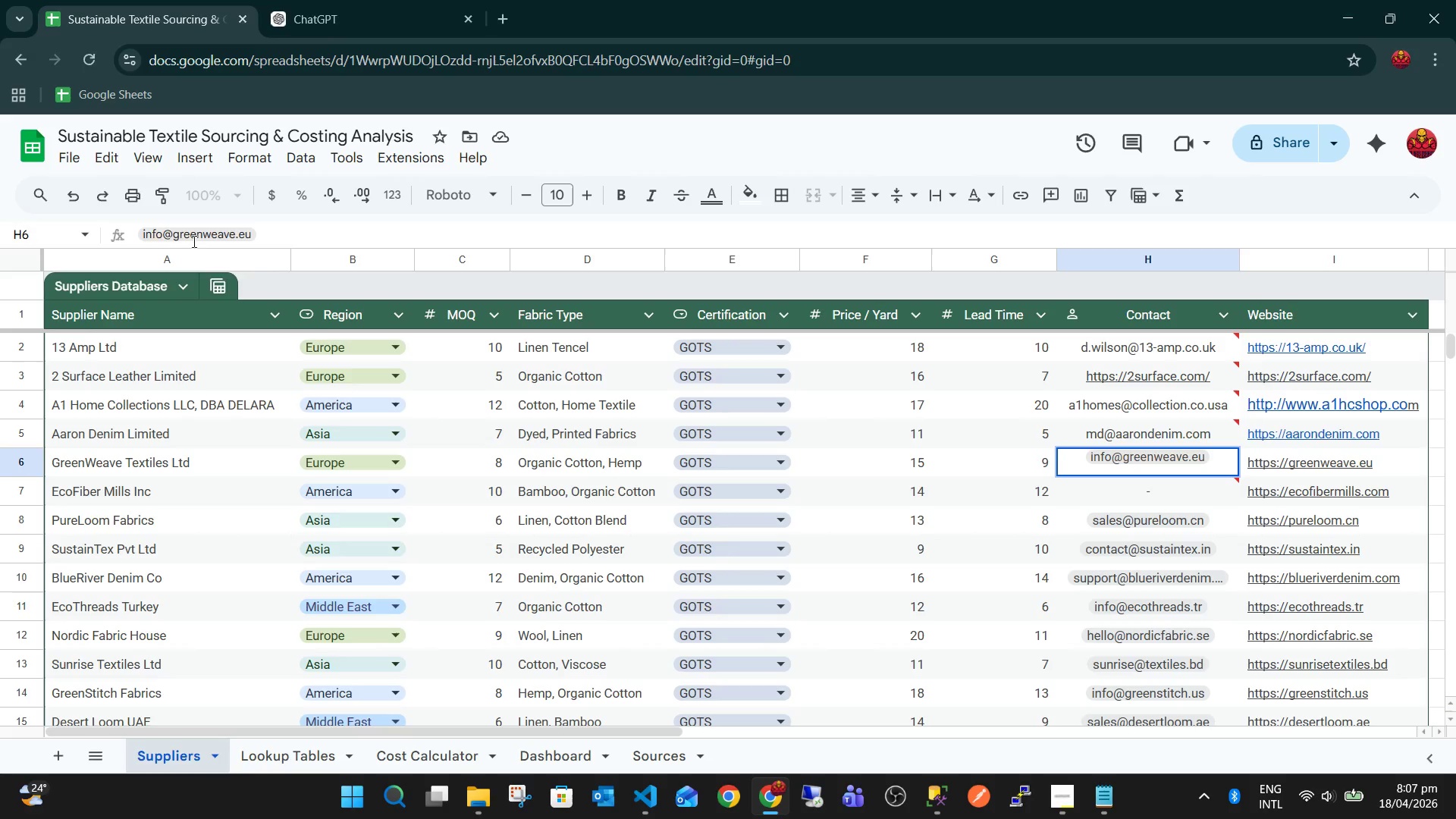 
left_click([172, 237])
 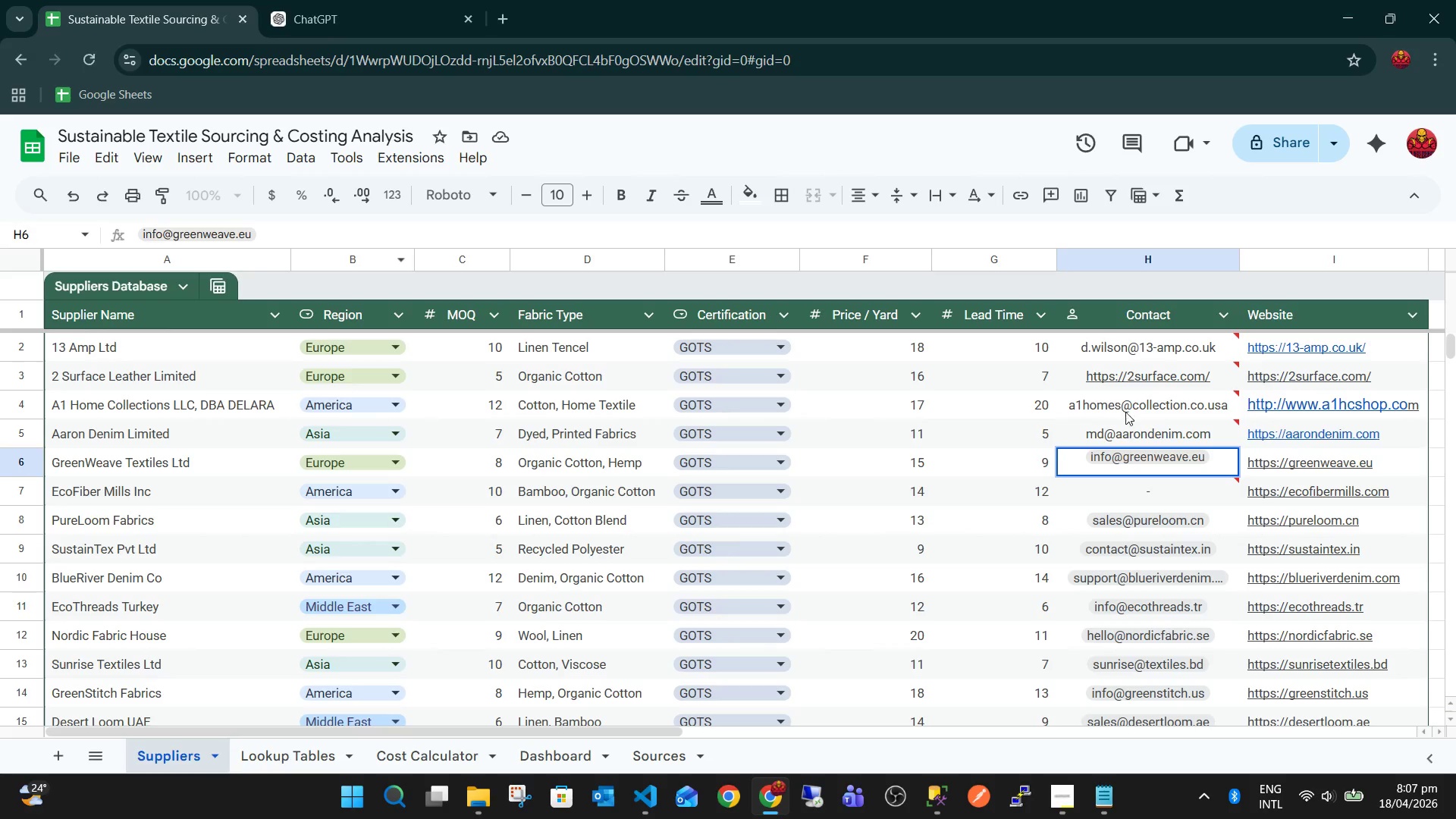 
left_click([1109, 425])
 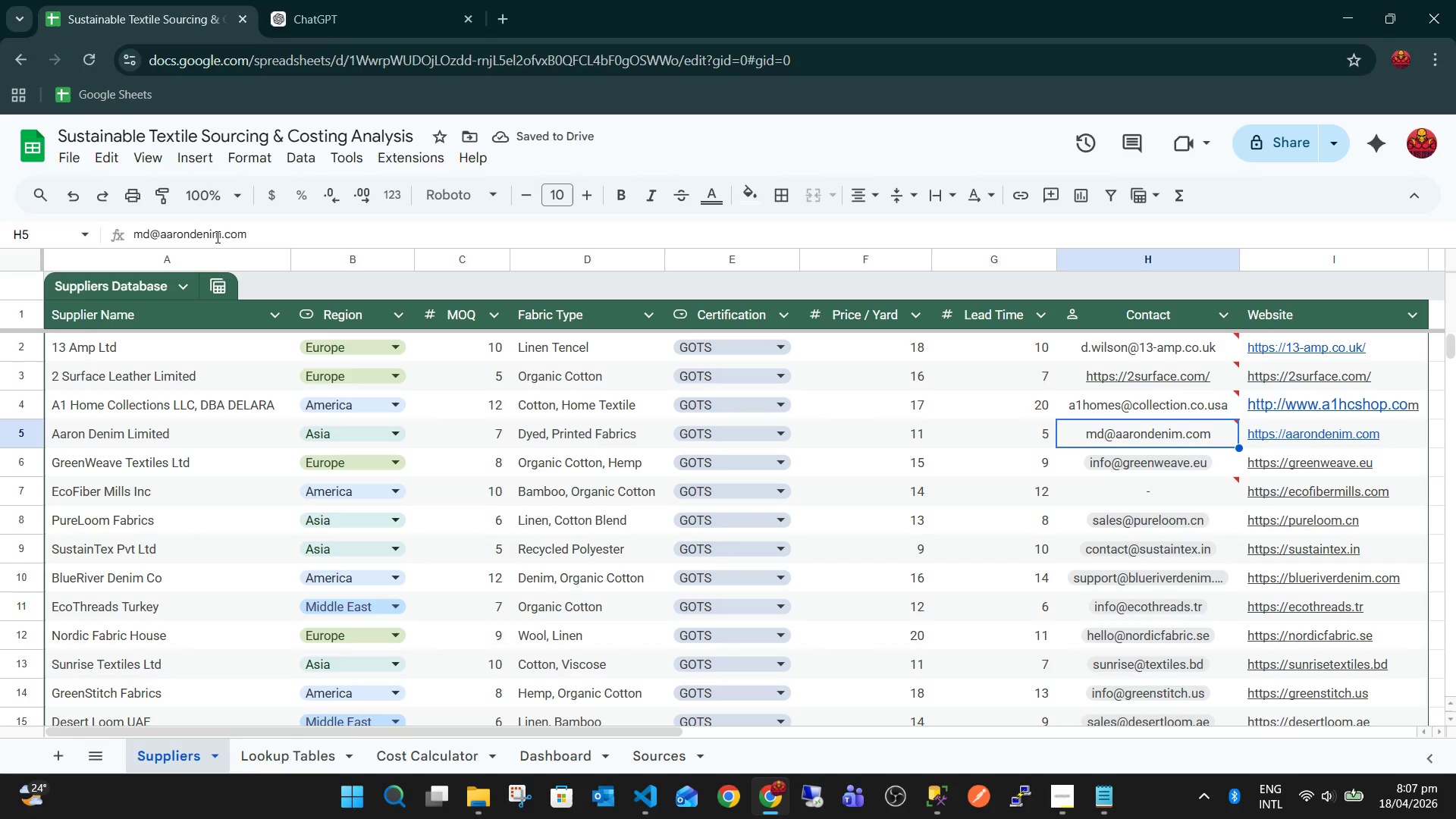 
wait(5.73)
 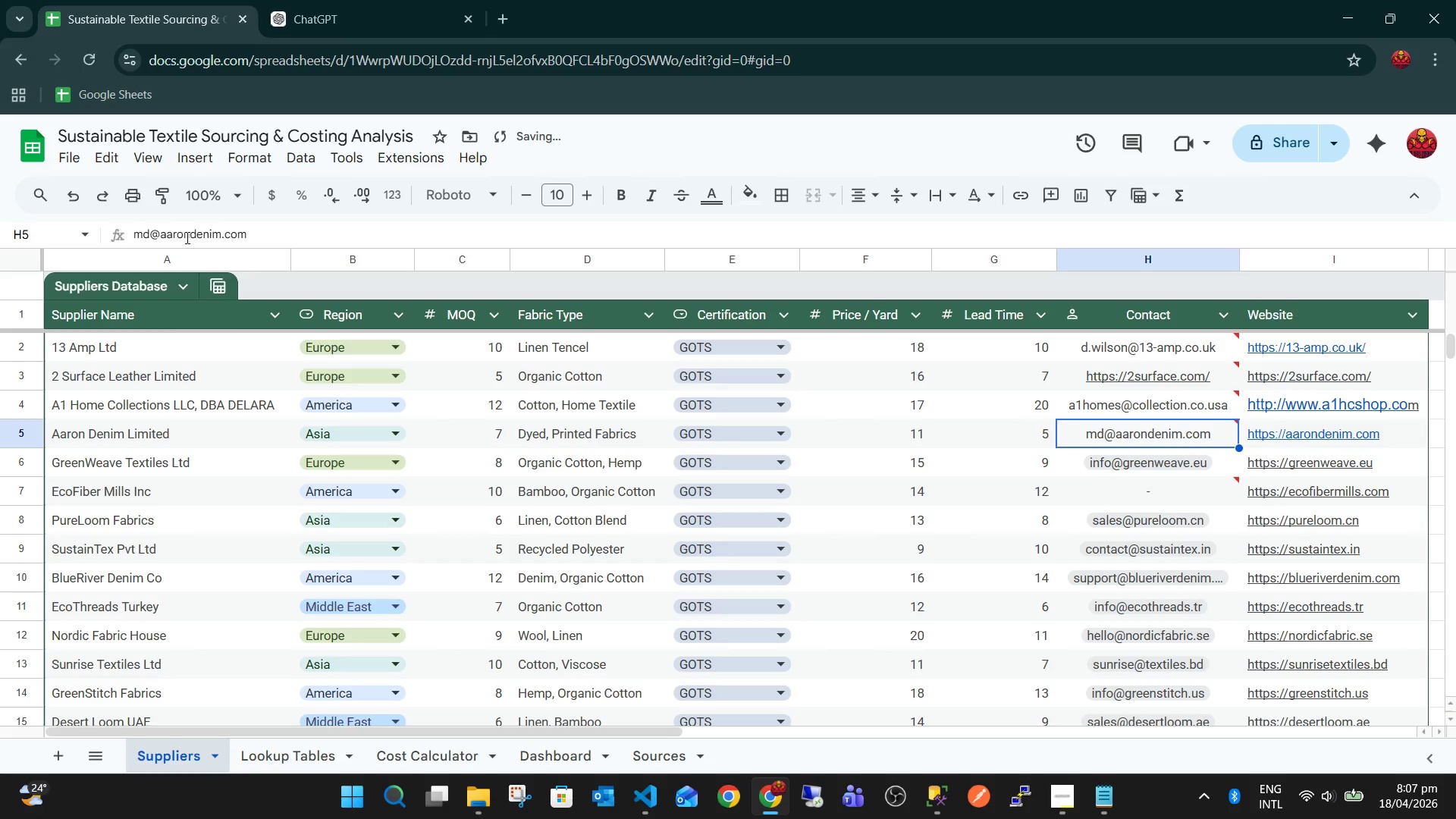 
left_click_drag(start_coordinate=[226, 240], to_coordinate=[259, 235])
 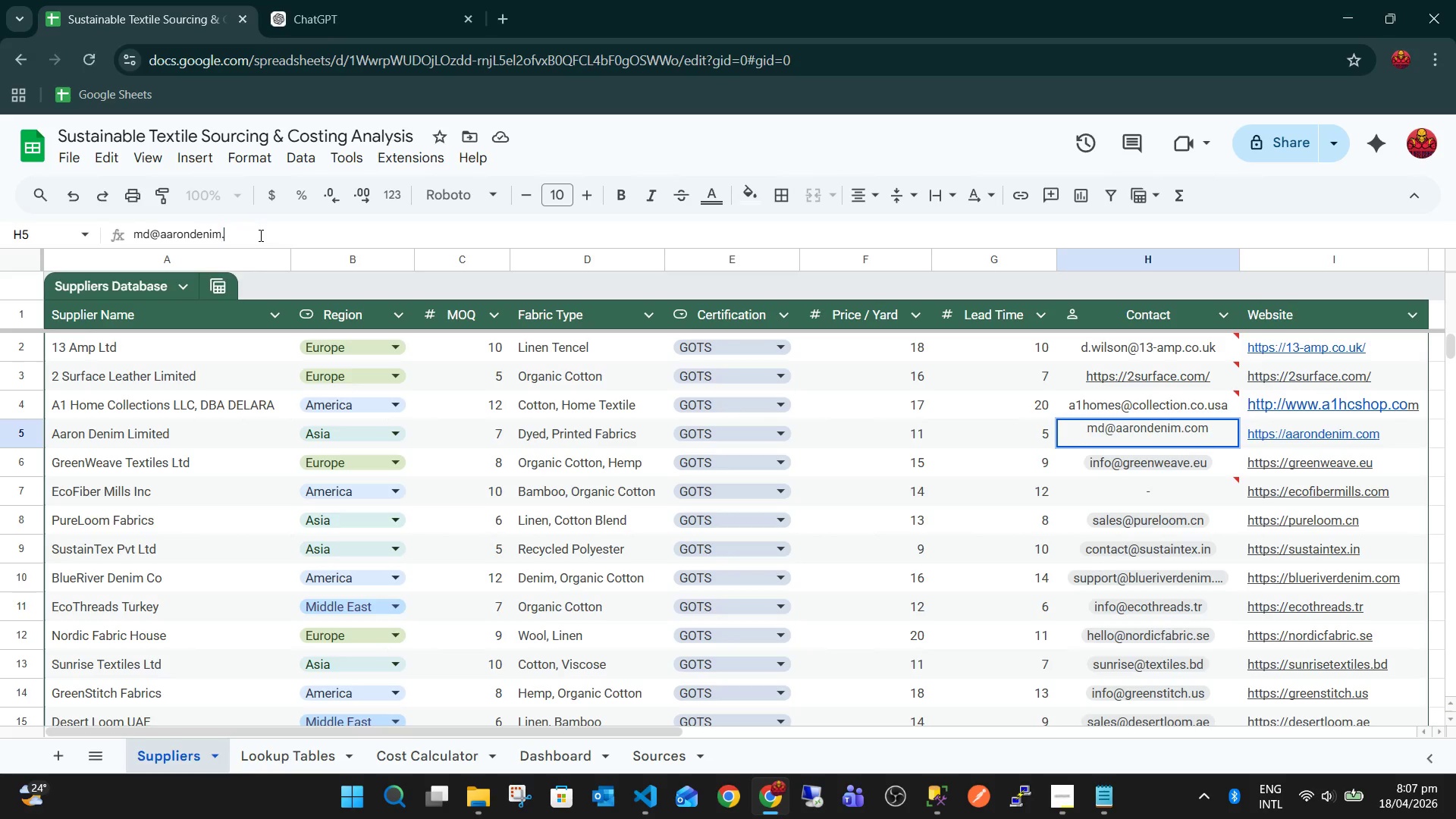 
key(Backspace)
key(Backspace)
type(.com)
 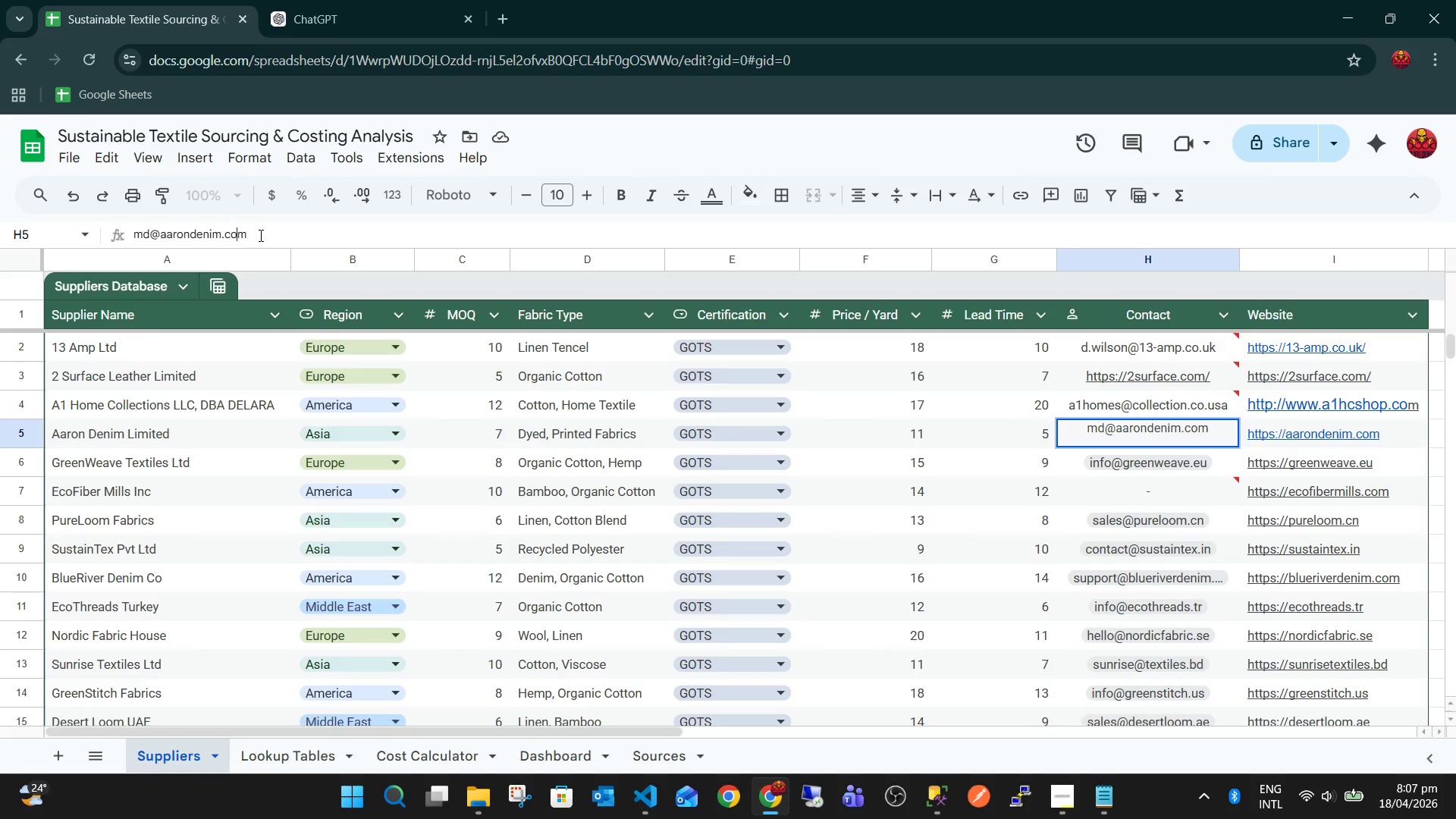 
hold_key(key=ArrowLeft, duration=0.92)
 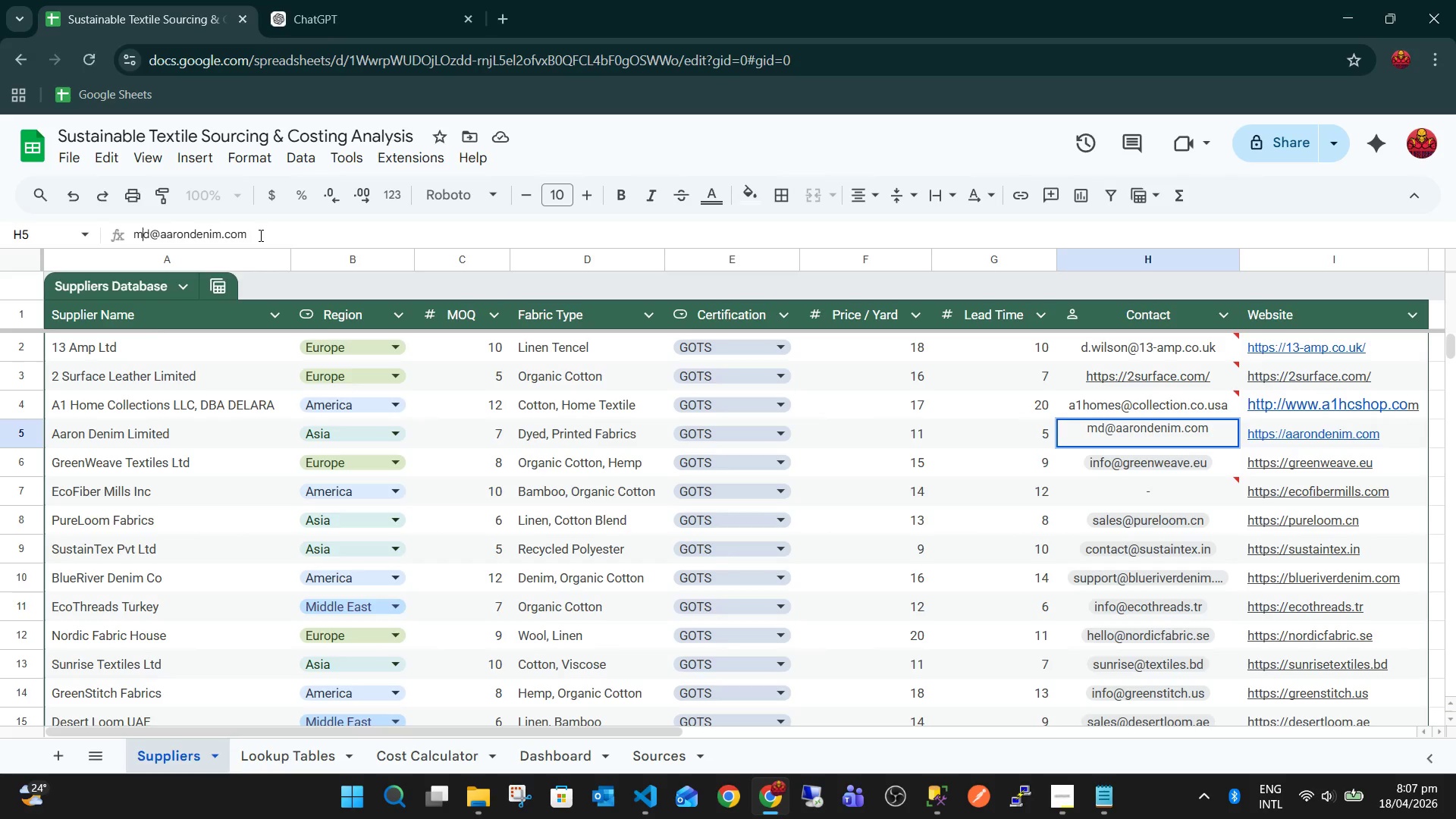 
key(ArrowRight)
 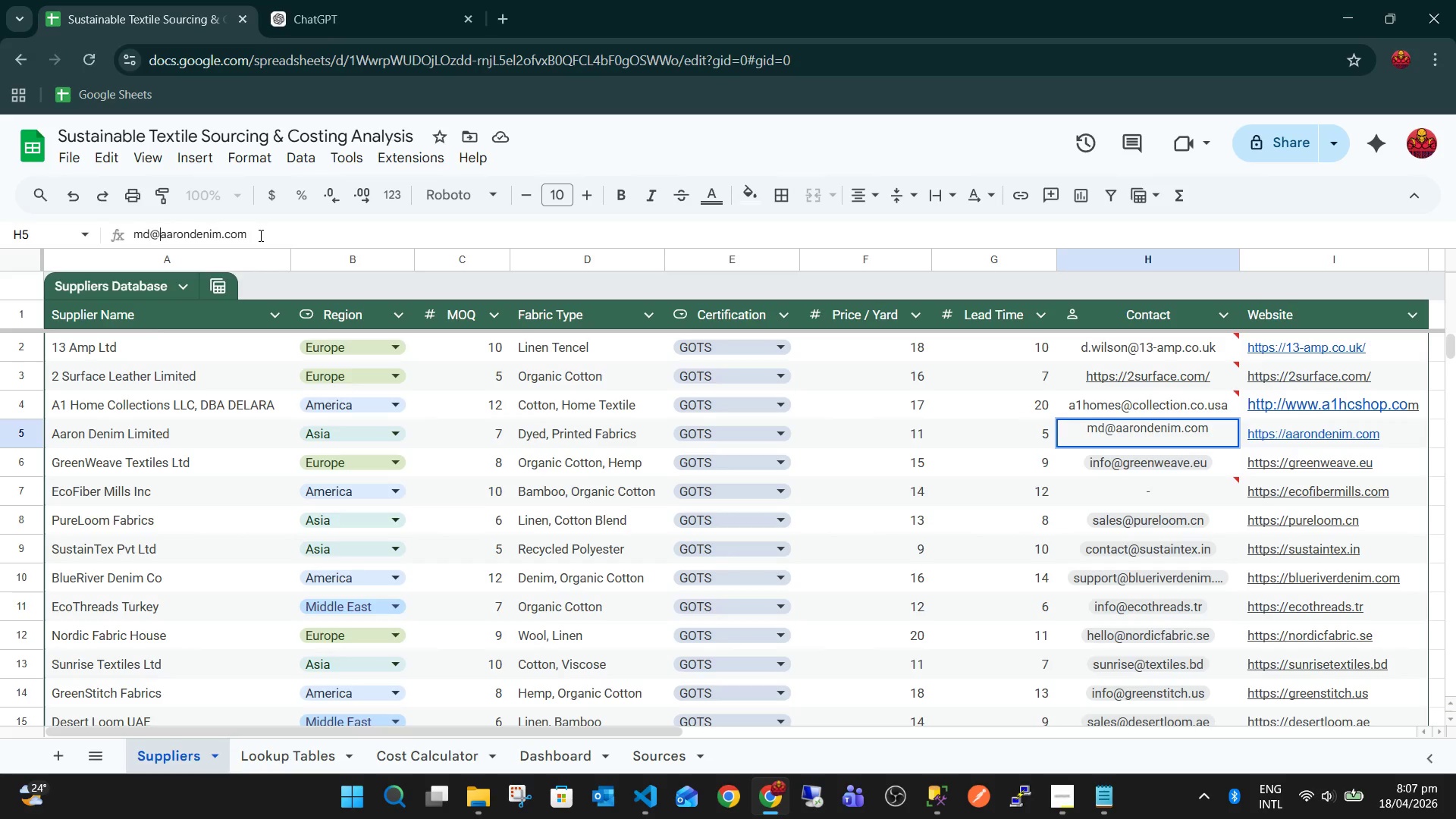 
key(ArrowRight)
 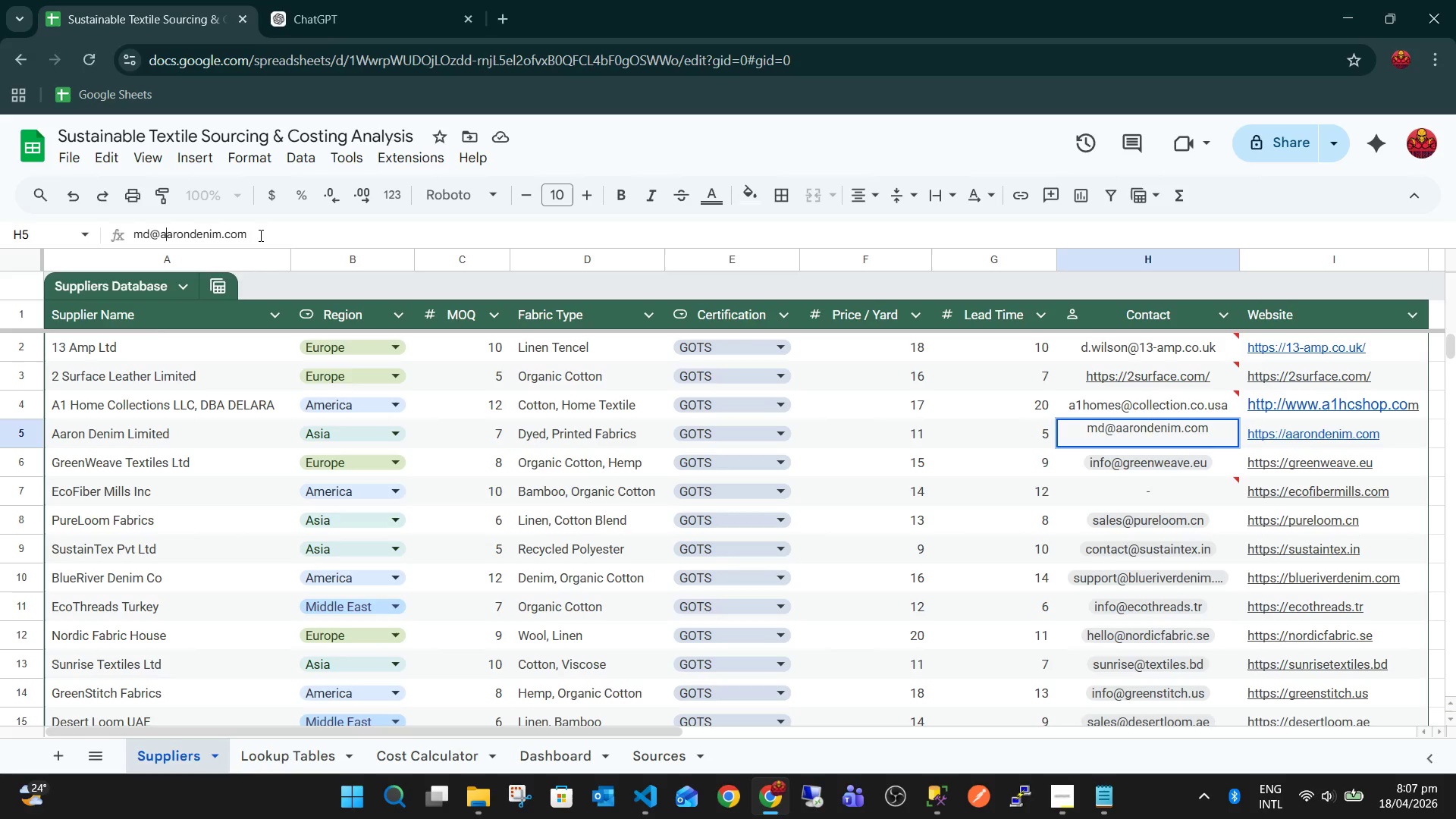 
key(ArrowRight)
 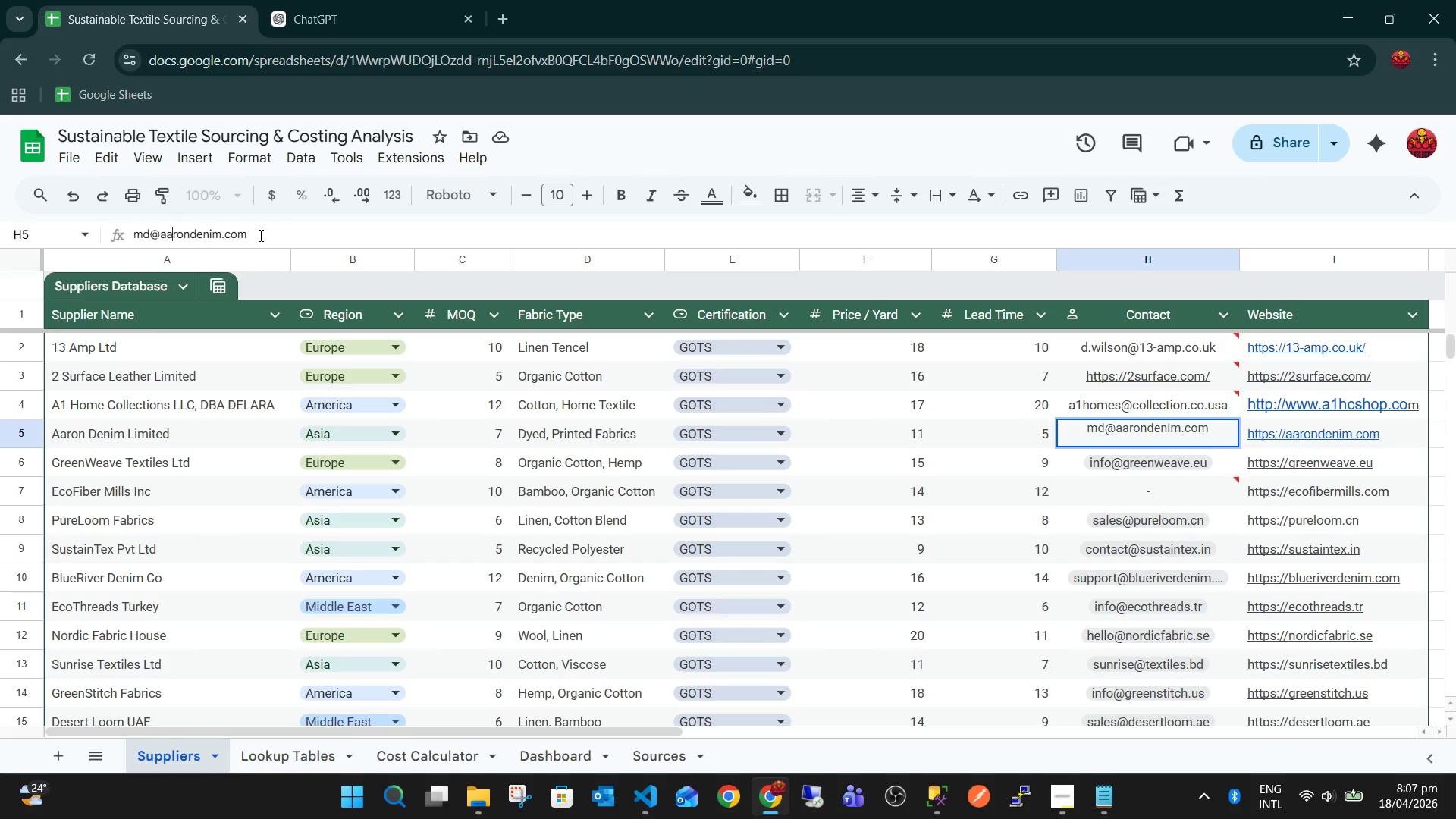 
hold_key(key=ArrowRight, duration=0.56)
 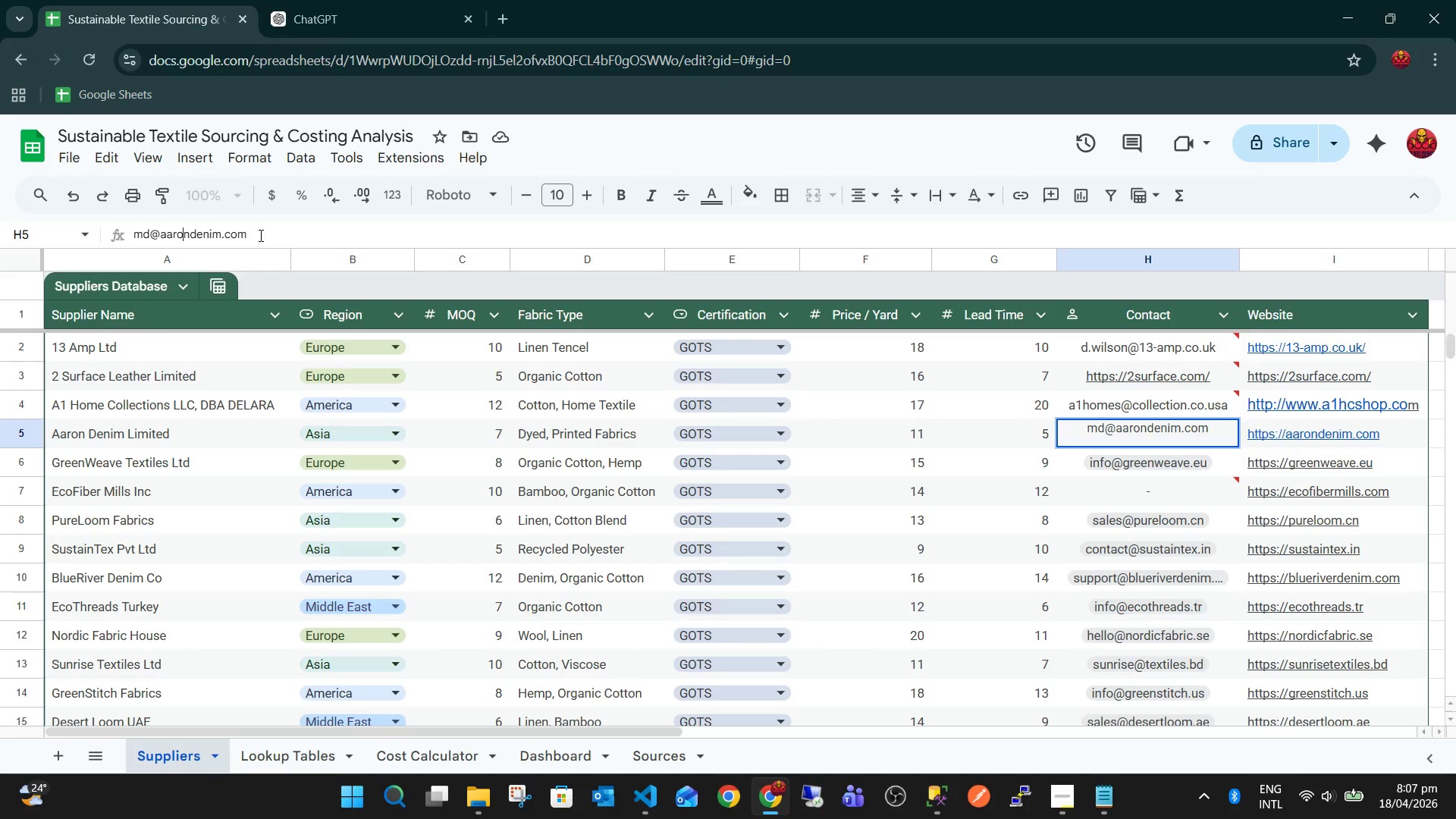 
hold_key(key=ArrowRight, duration=26.42)
 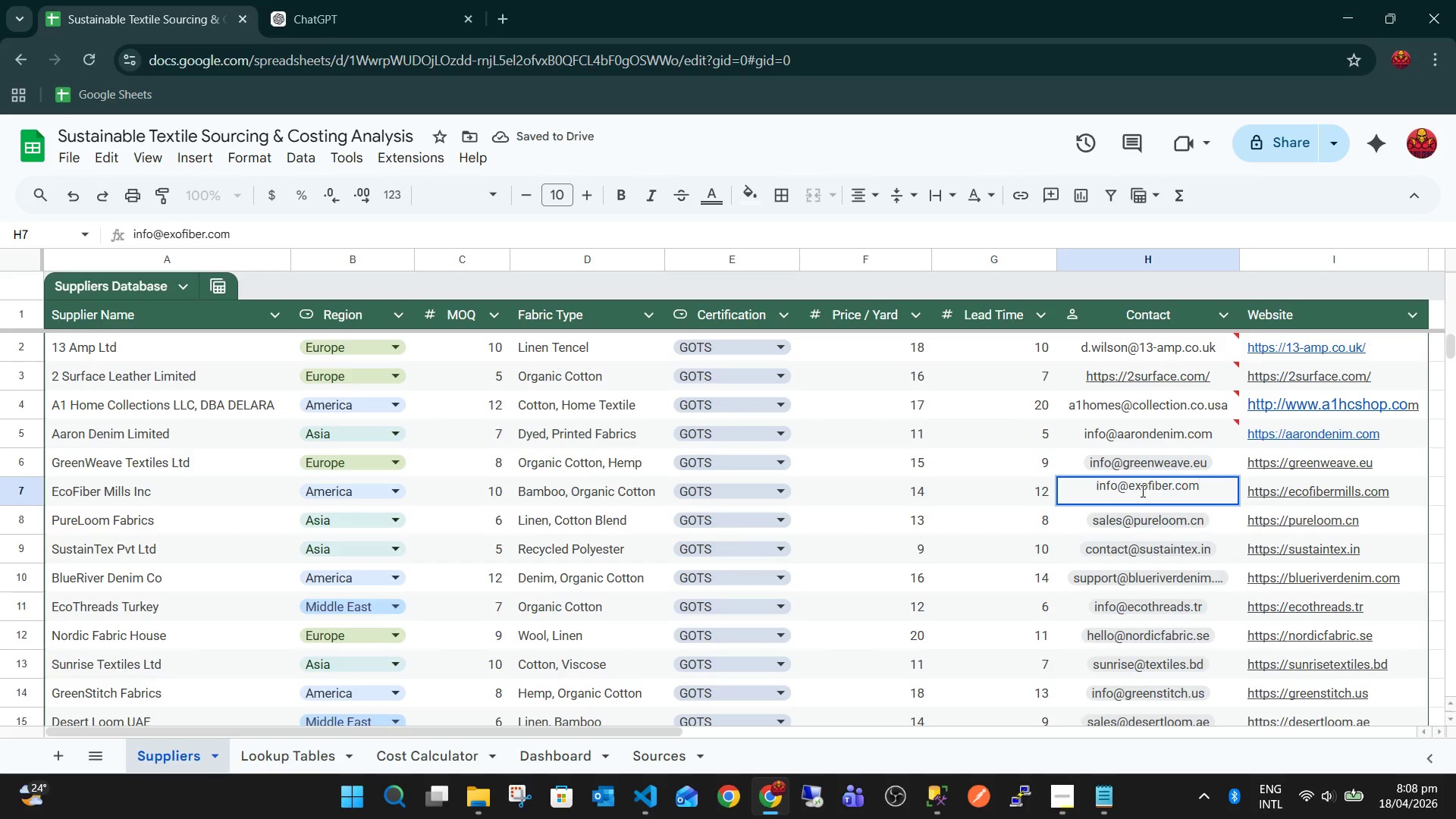 
hold_key(key=ArrowLeft, duration=0.61)
 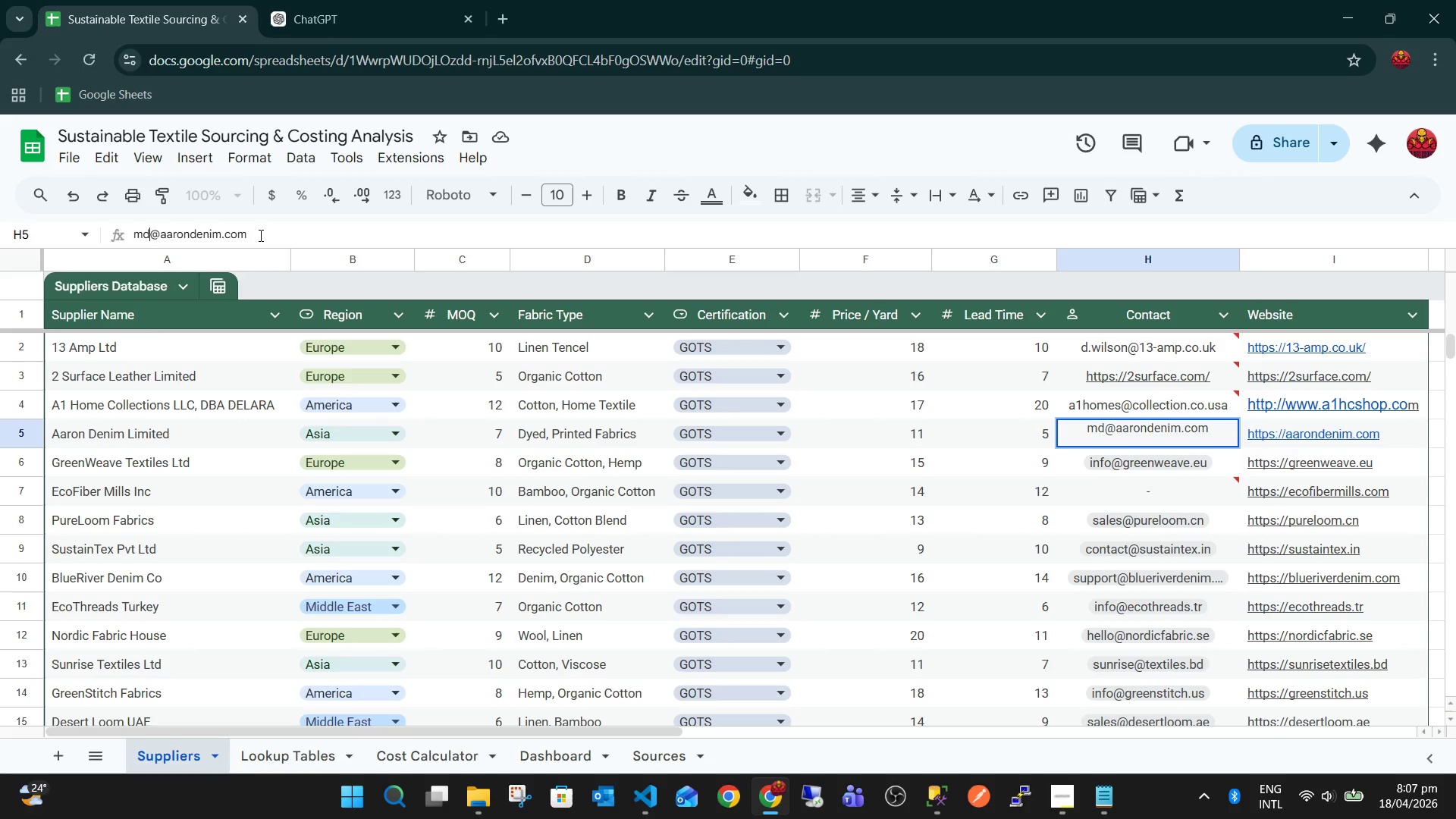 
key(ArrowLeft)
 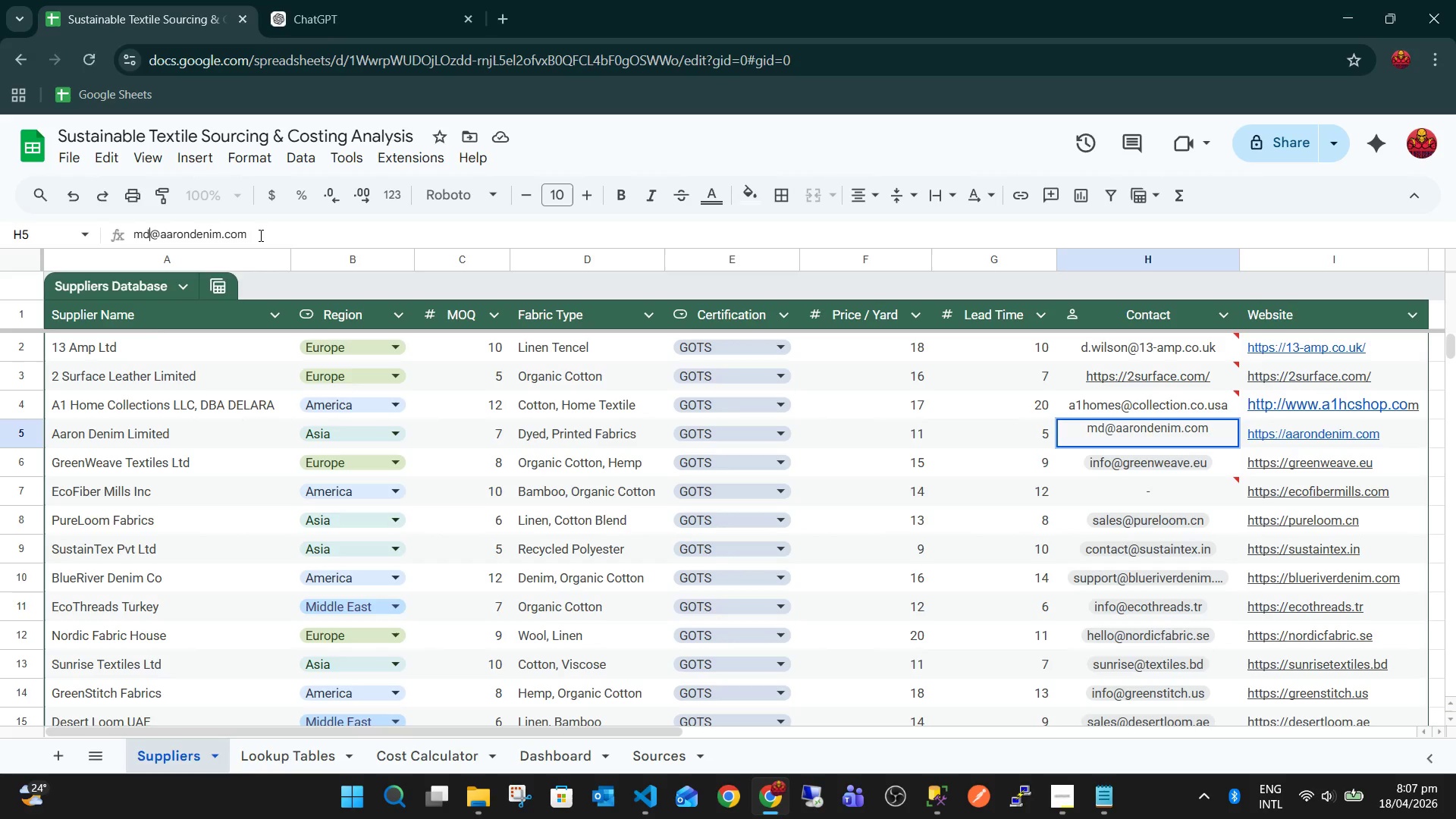 
key(1)
 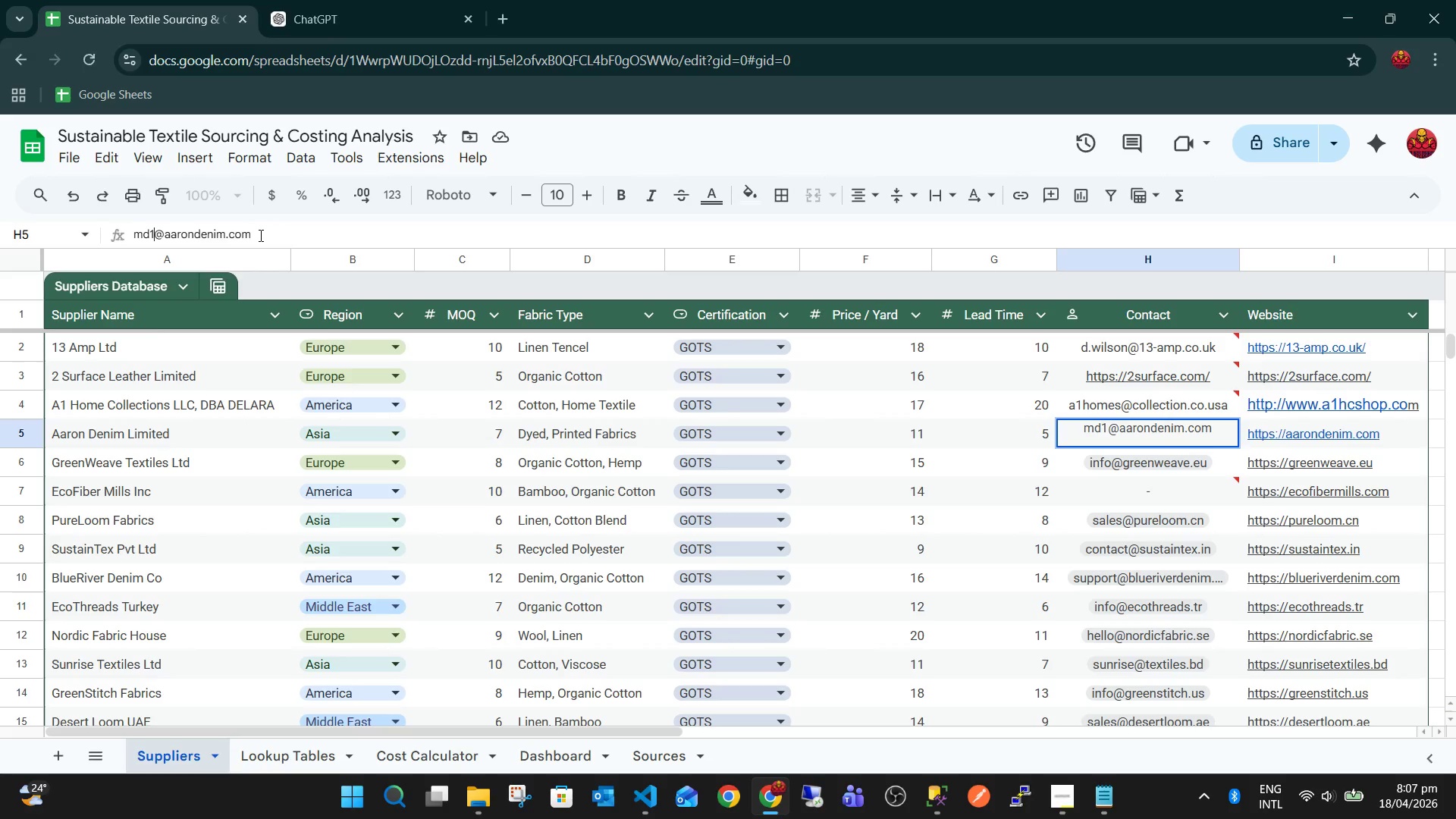 
key(Enter)
 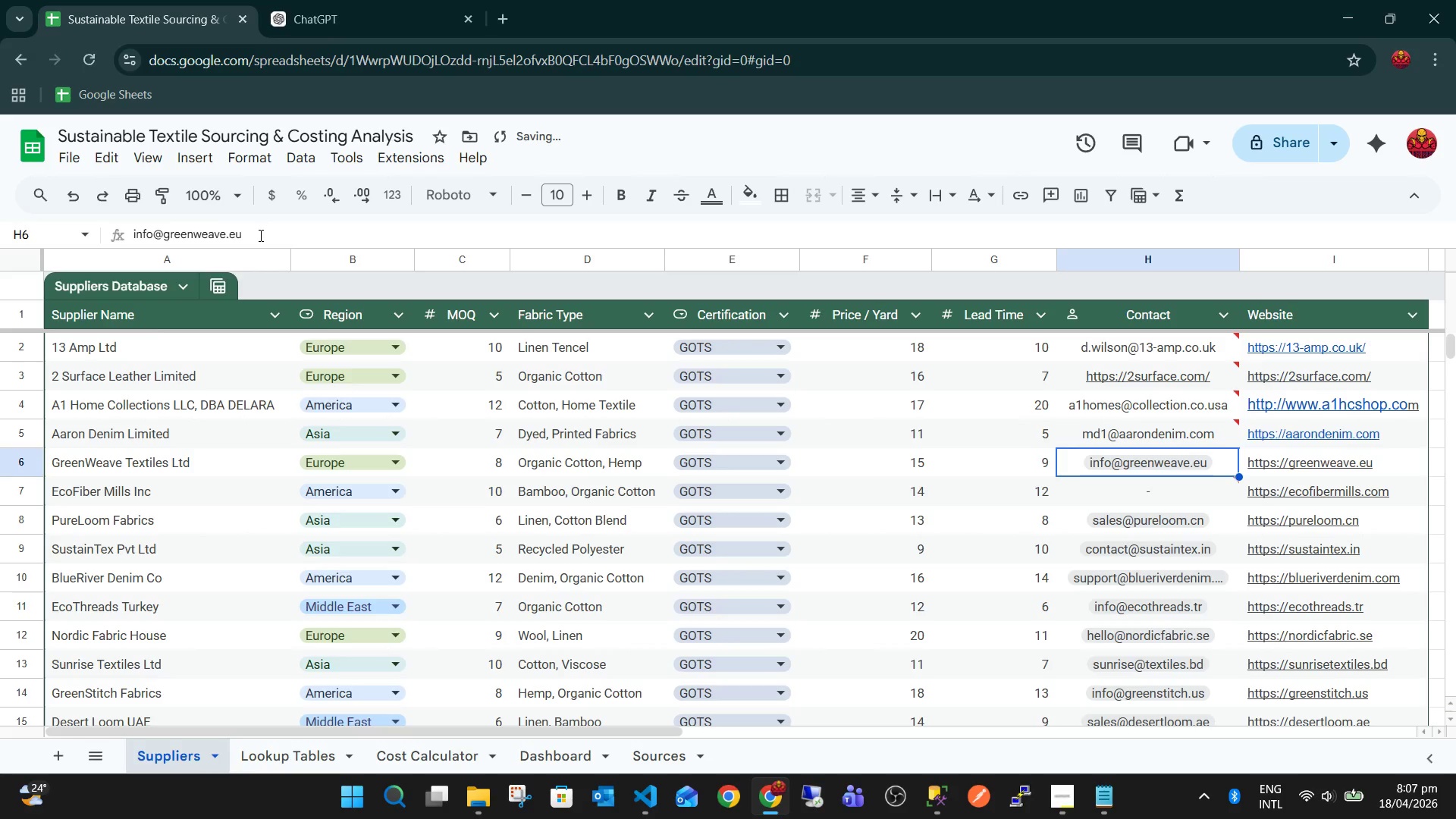 
key(ArrowUp)
 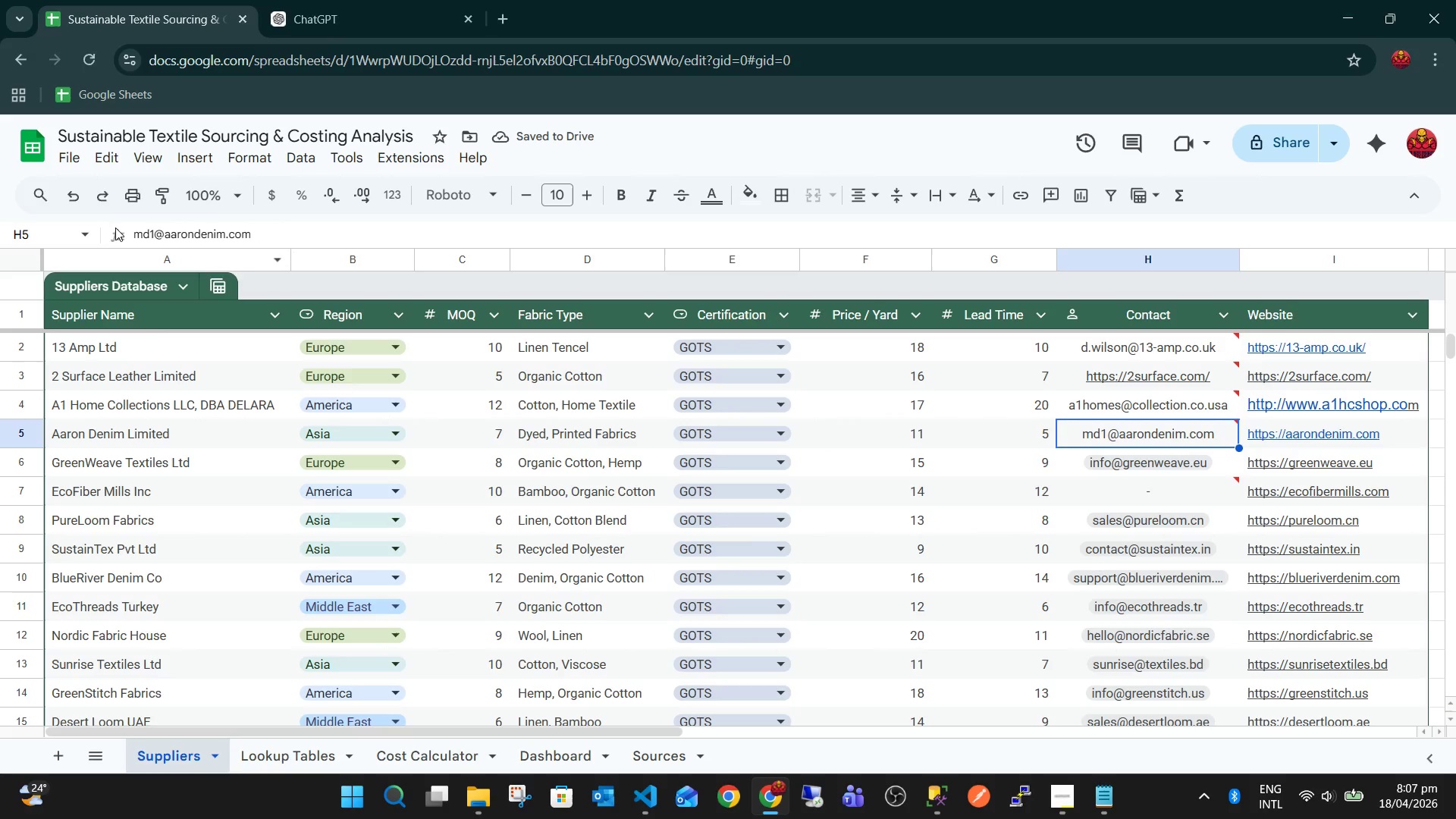 
left_click_drag(start_coordinate=[155, 237], to_coordinate=[134, 236])
 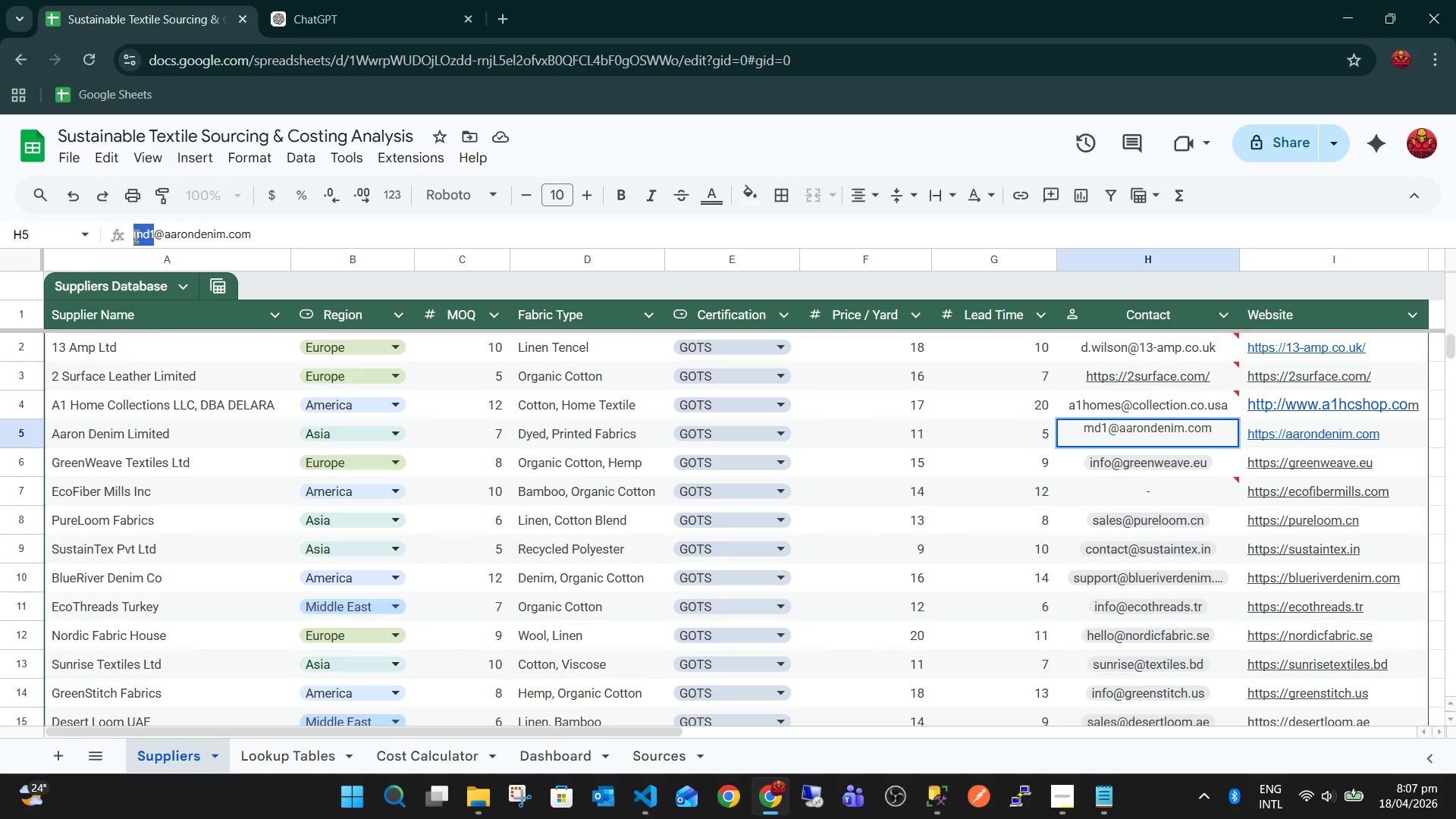 
type(info)
 